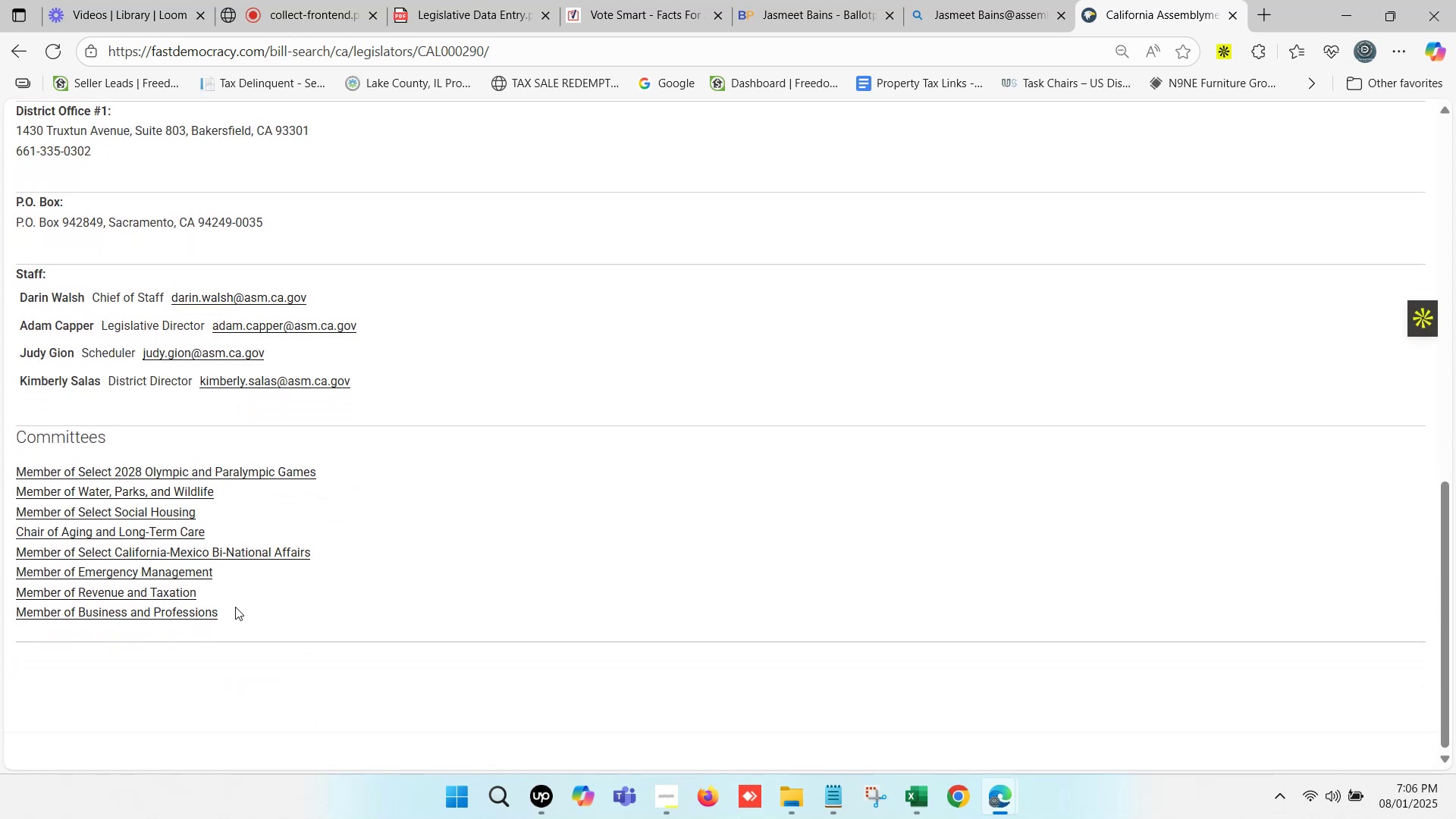 
left_click_drag(start_coordinate=[229, 616], to_coordinate=[20, 477])
 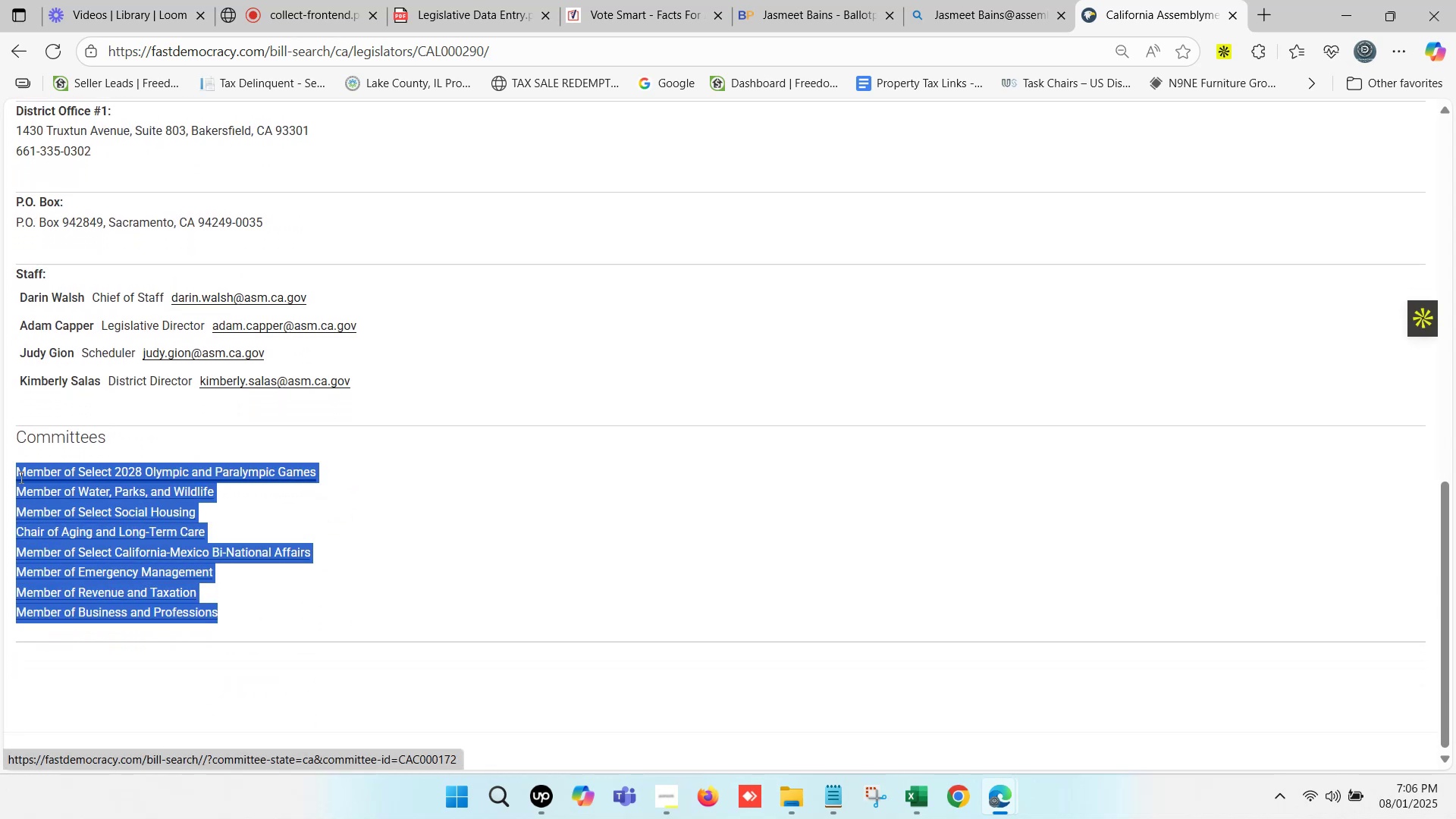 
key(Control+C)
 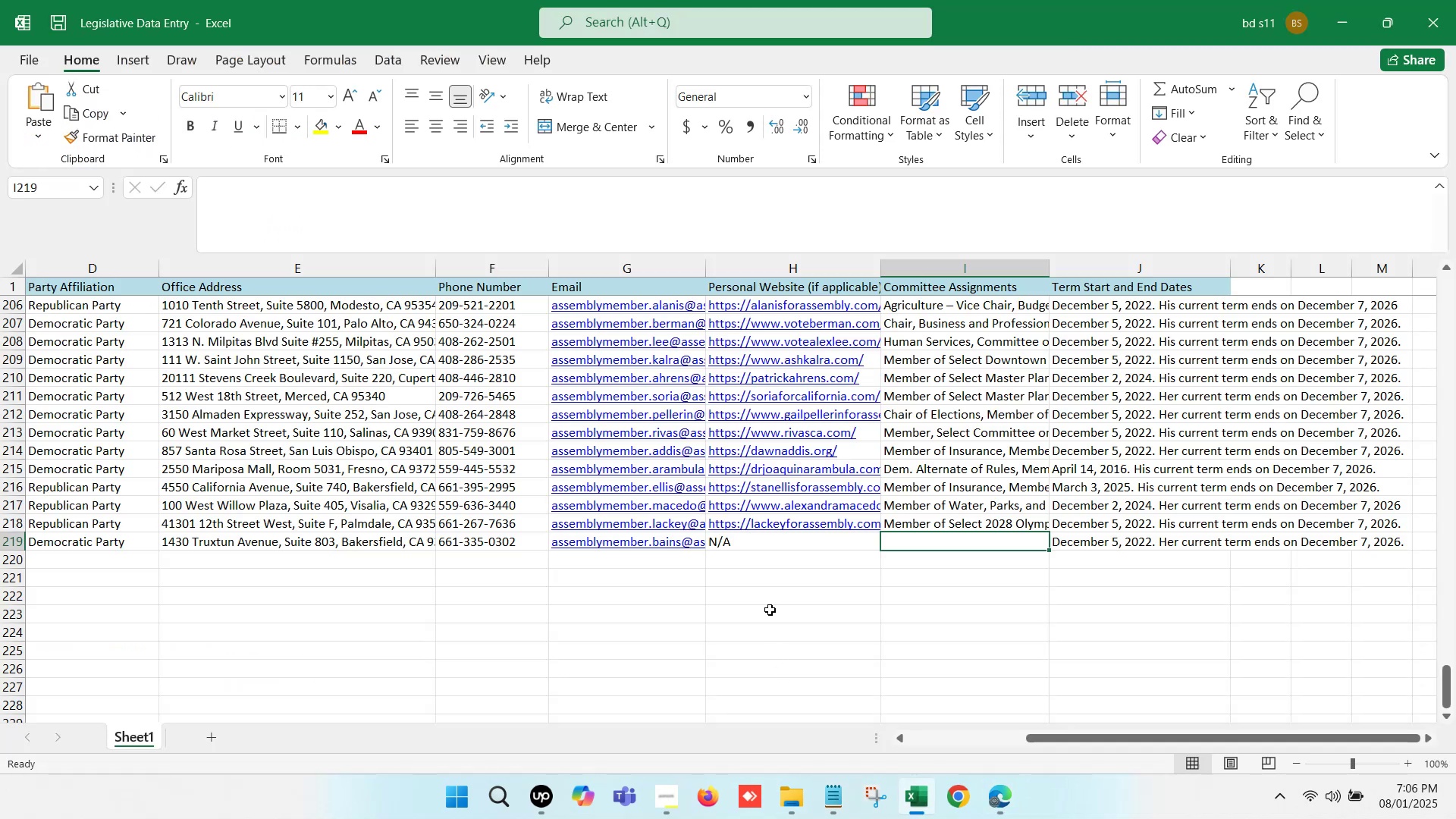 
double_click([901, 545])
 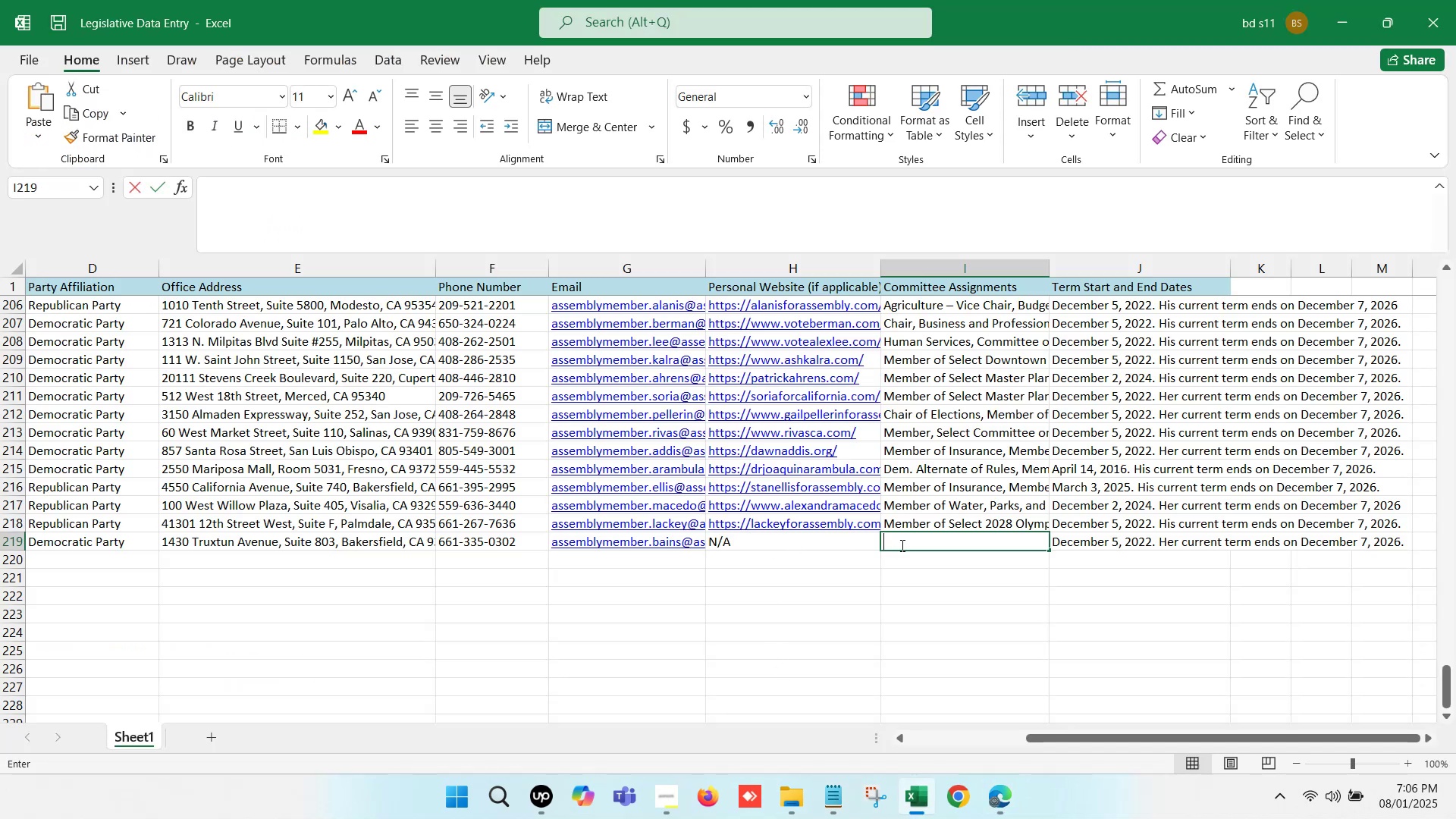 
key(Control+V)
 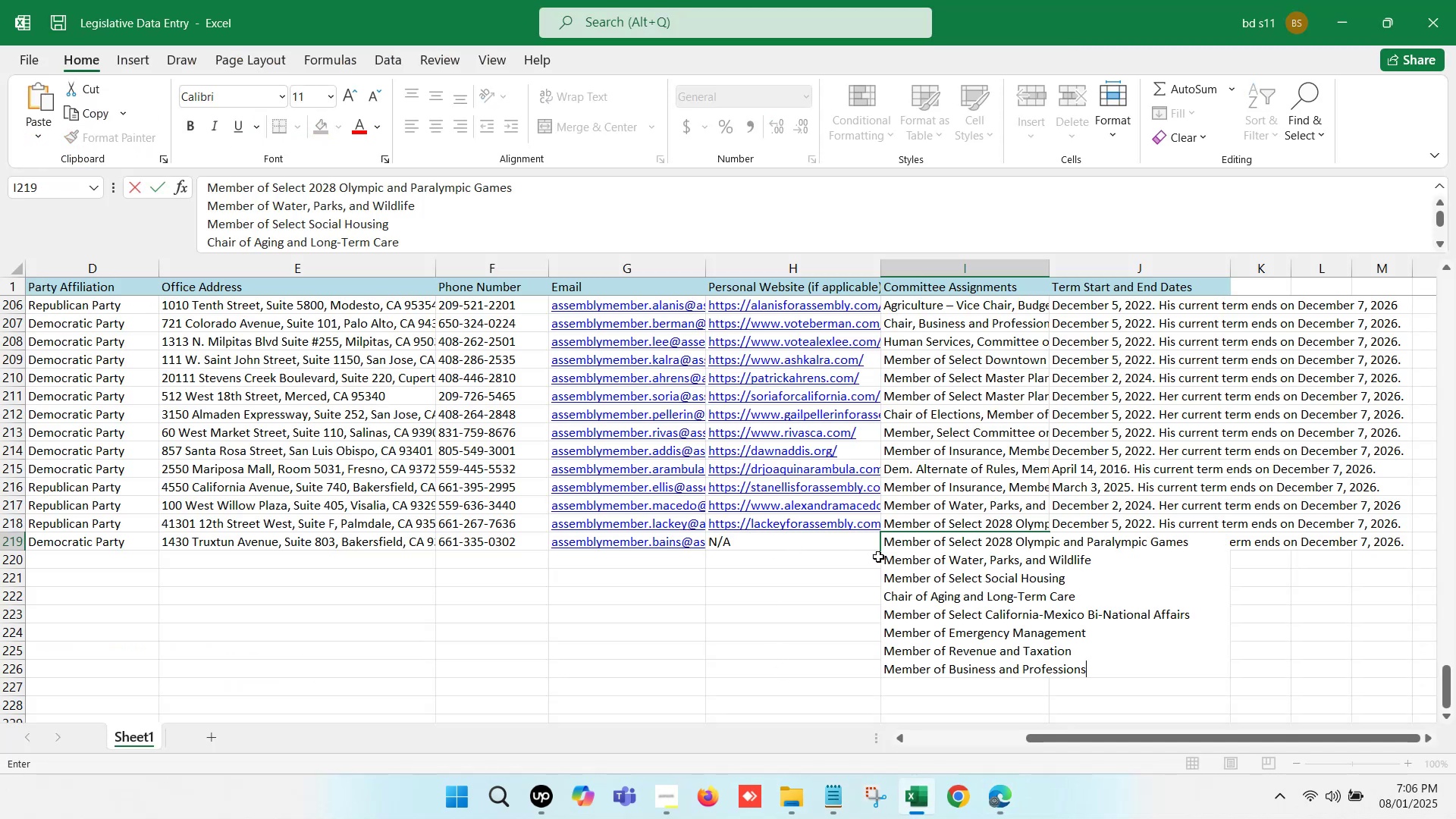 
scroll: coordinate [296, 221], scroll_direction: up, amount: 8.0
 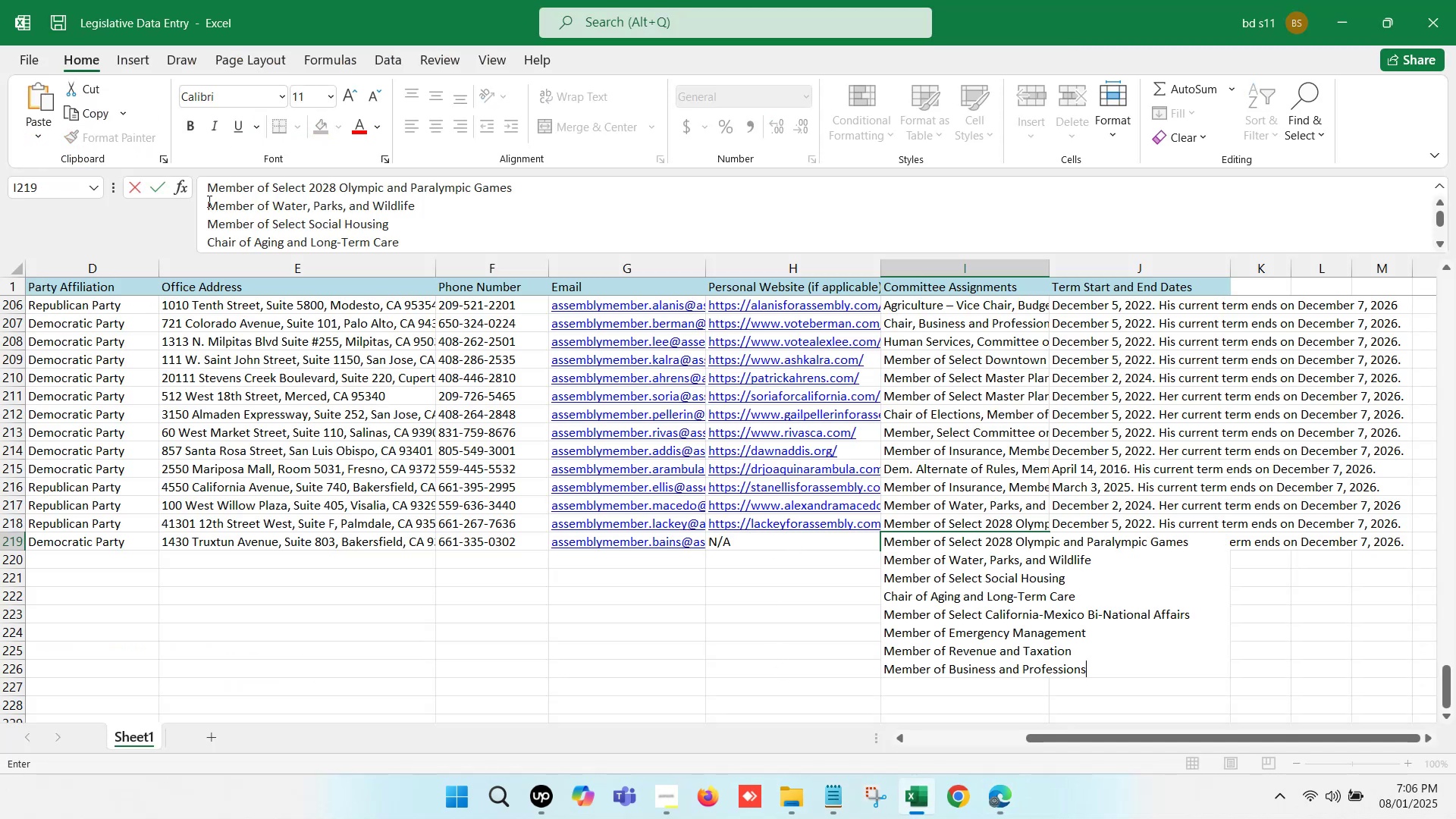 
left_click([204, 201])
 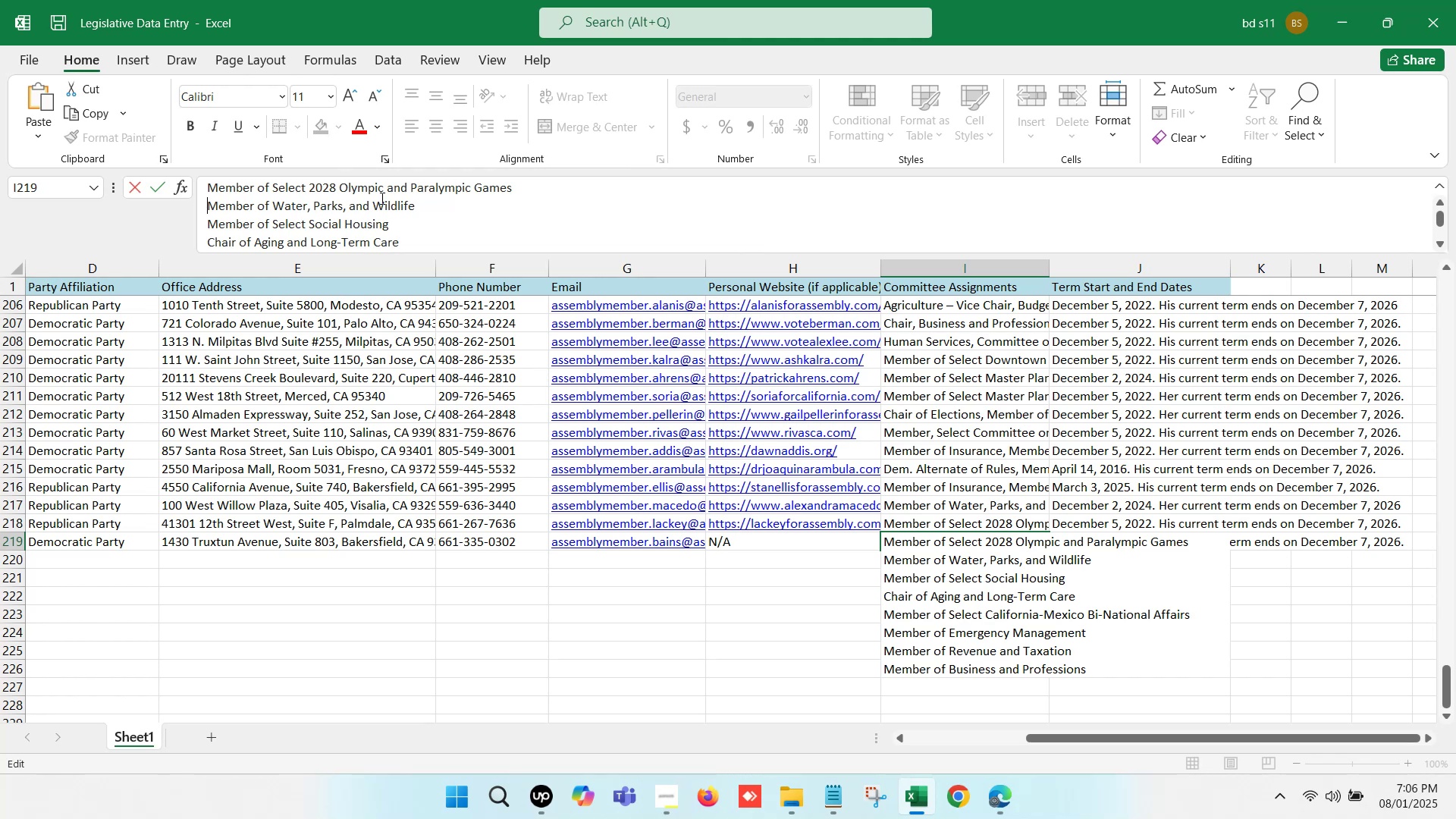 
key(Backspace)
 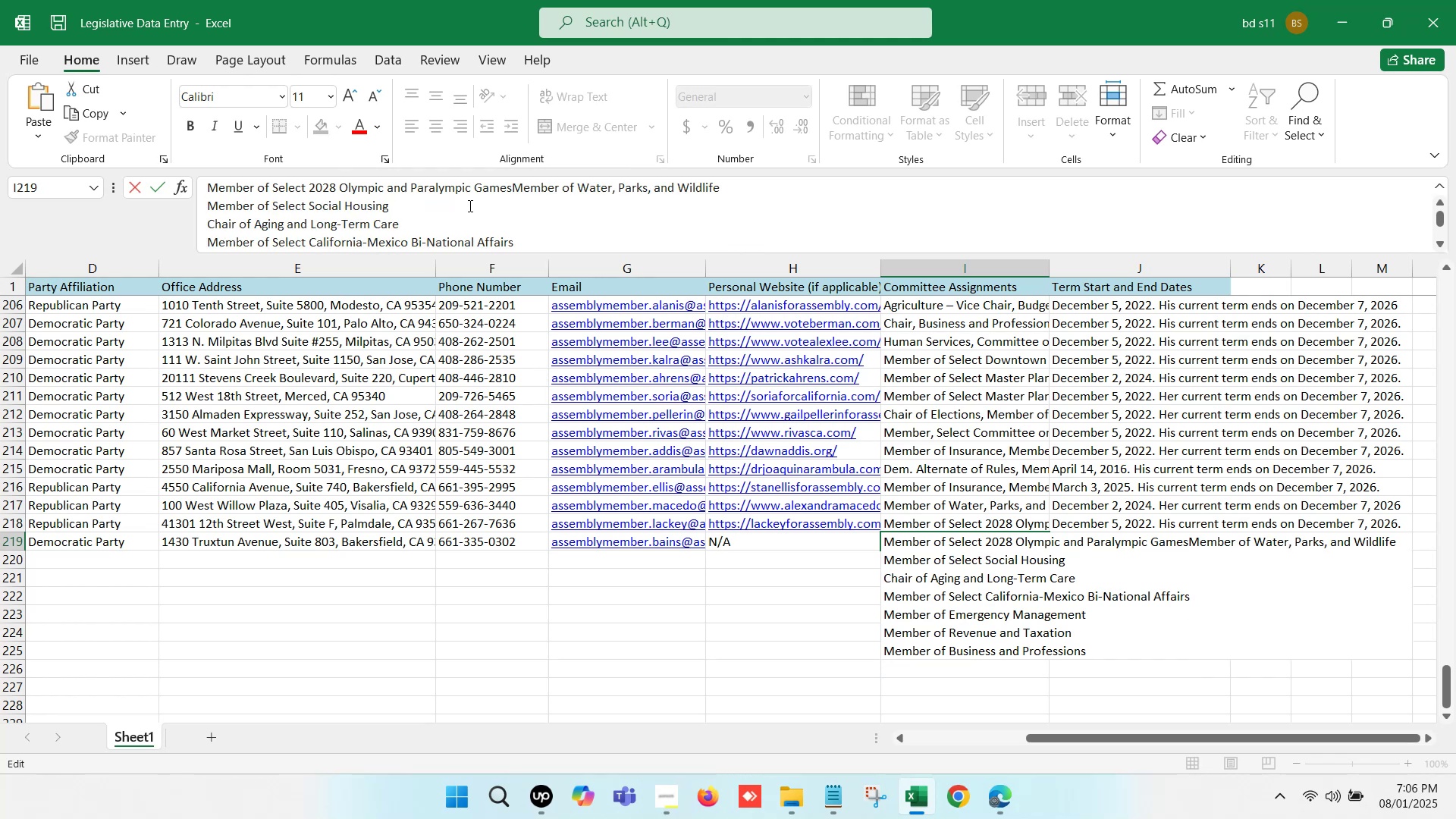 
key(Comma)
 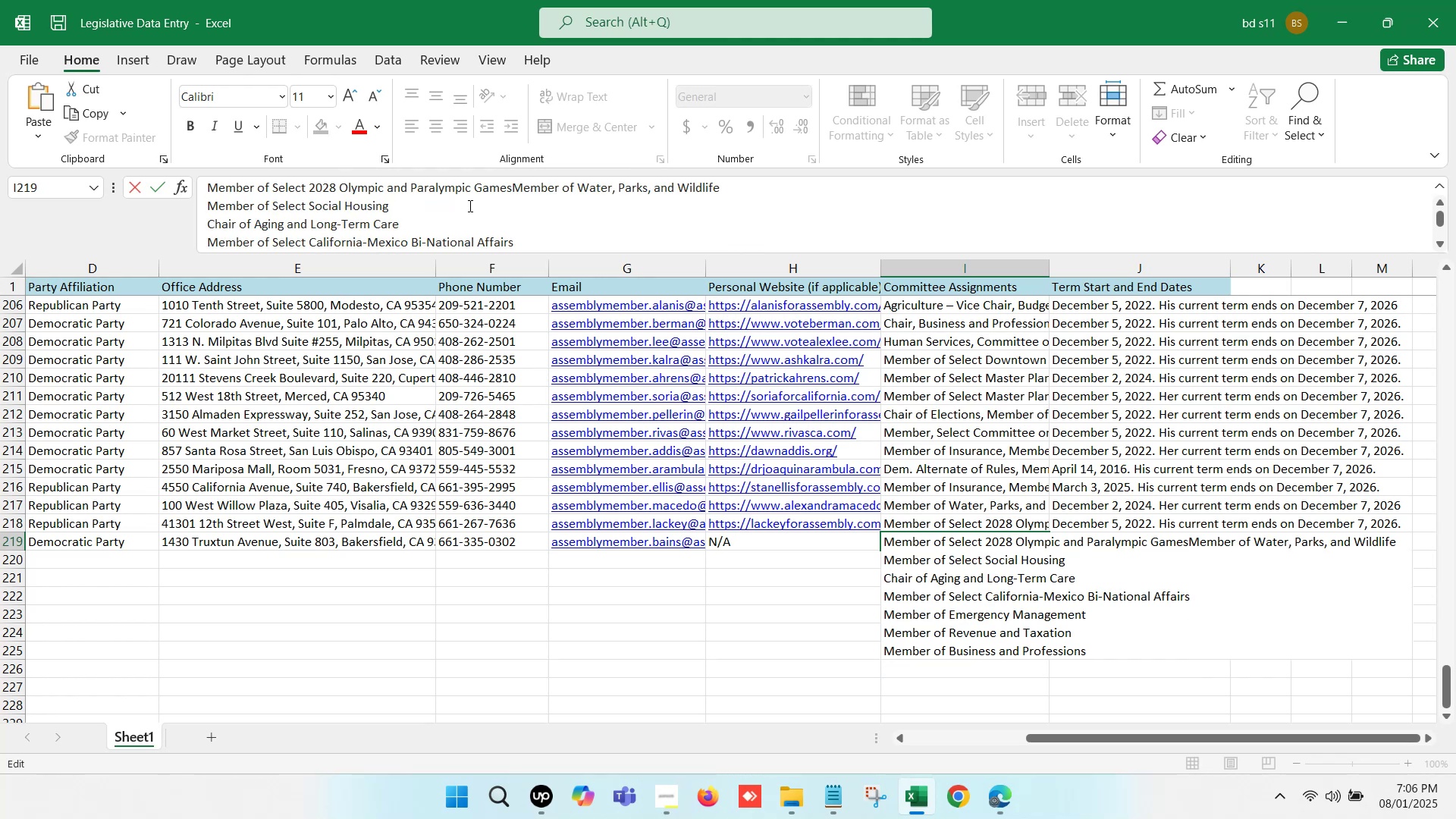 
key(Space)
 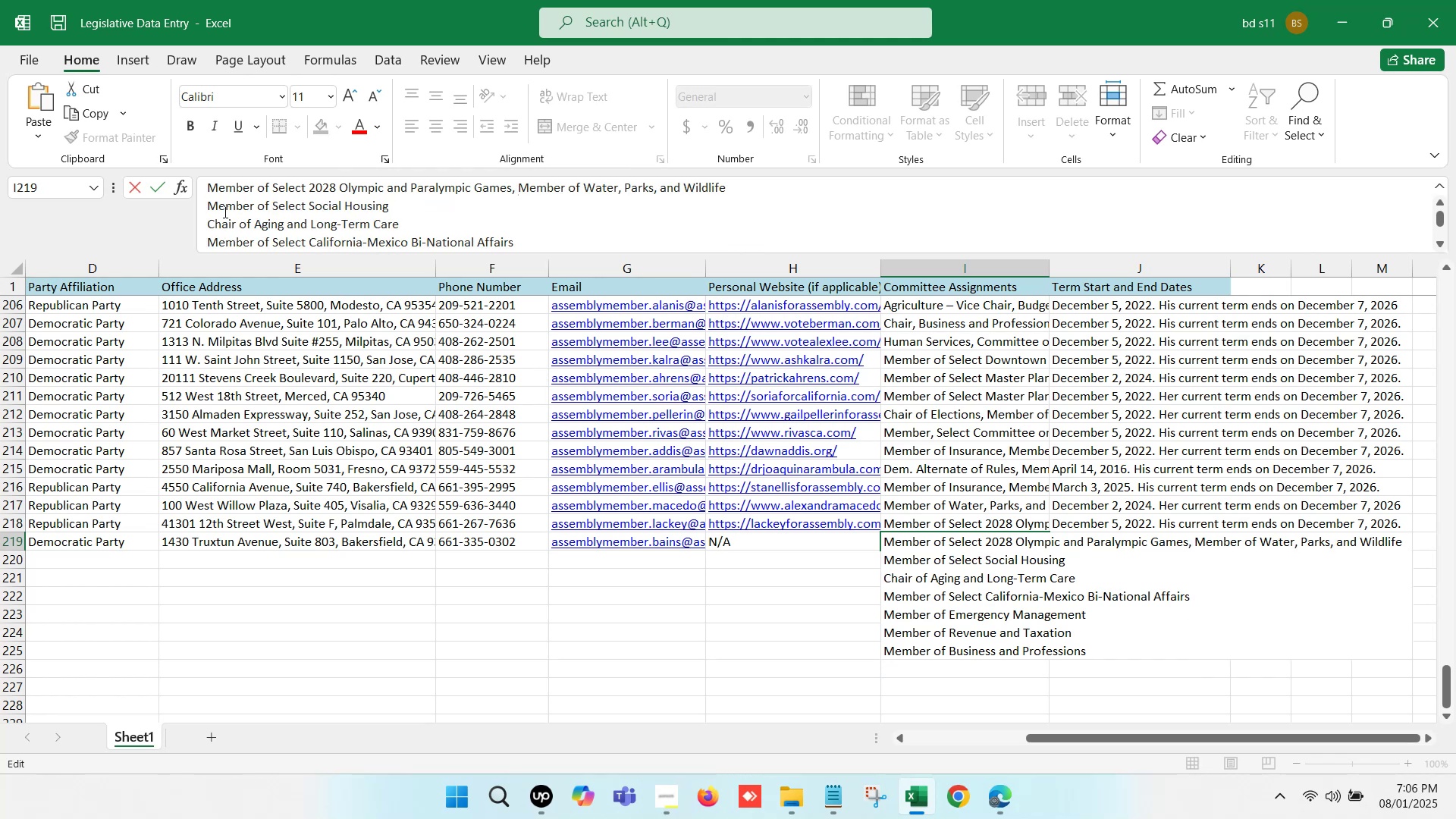 
left_click([209, 202])
 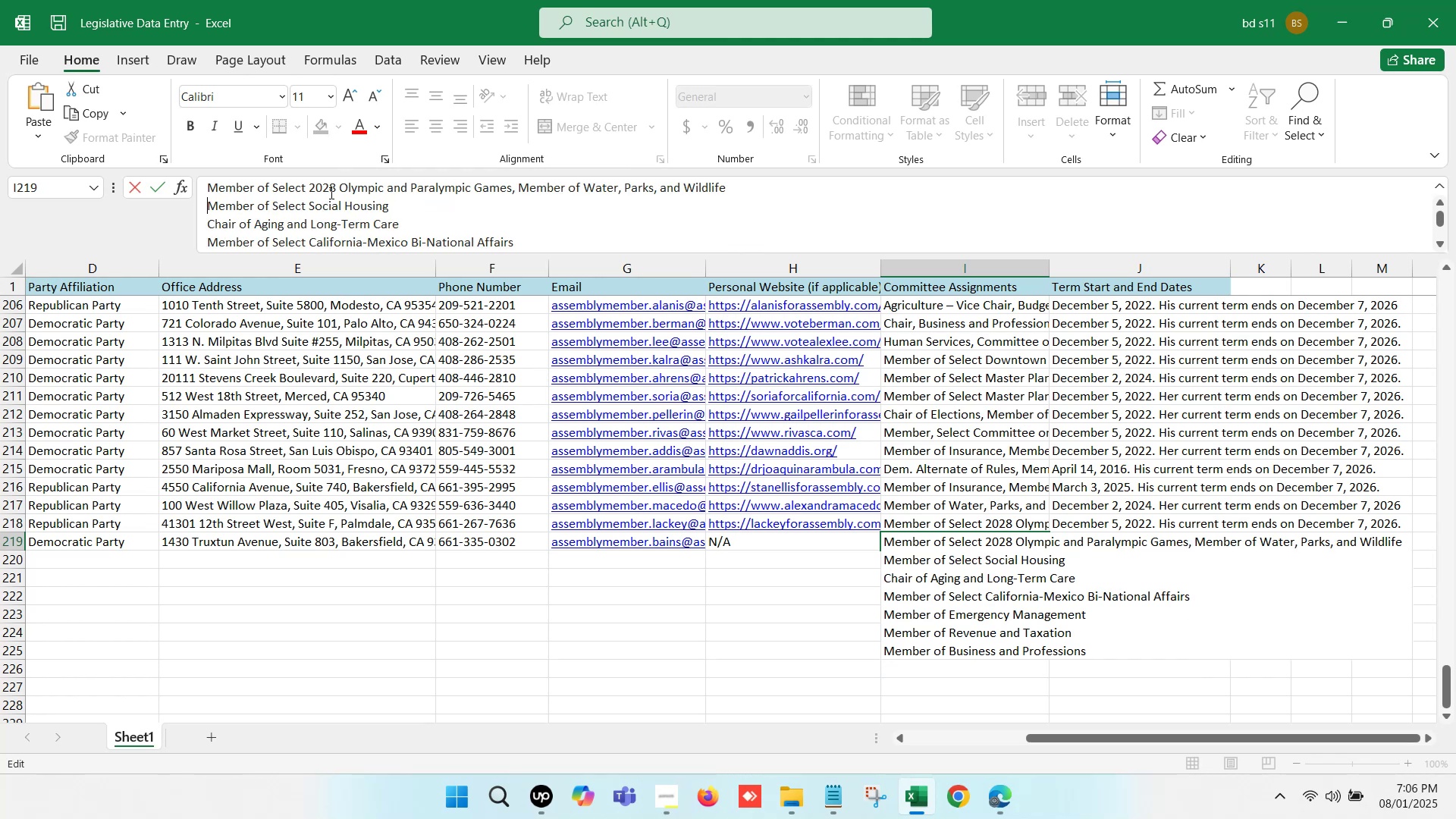 
key(Backspace)
 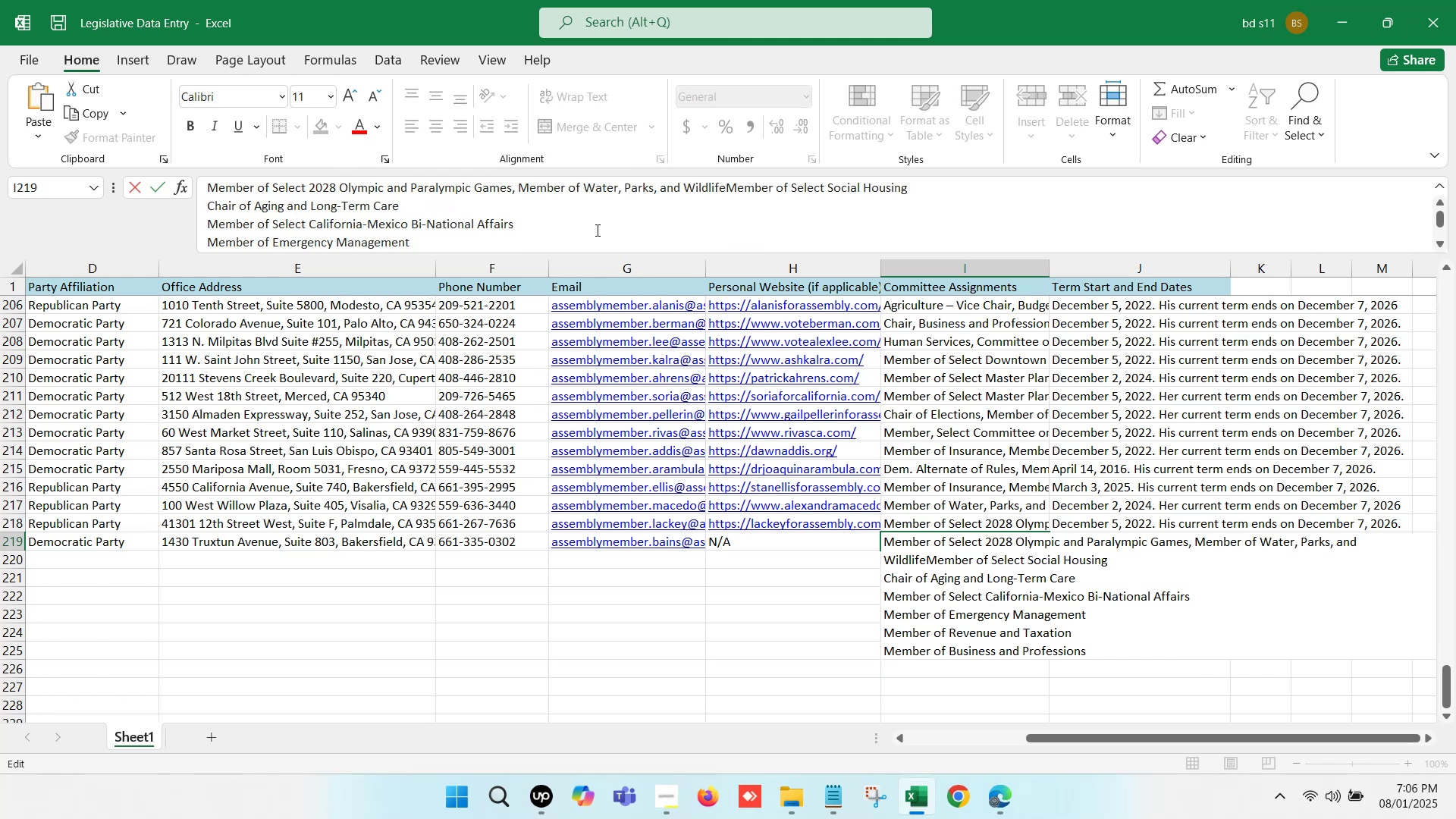 
key(Comma)
 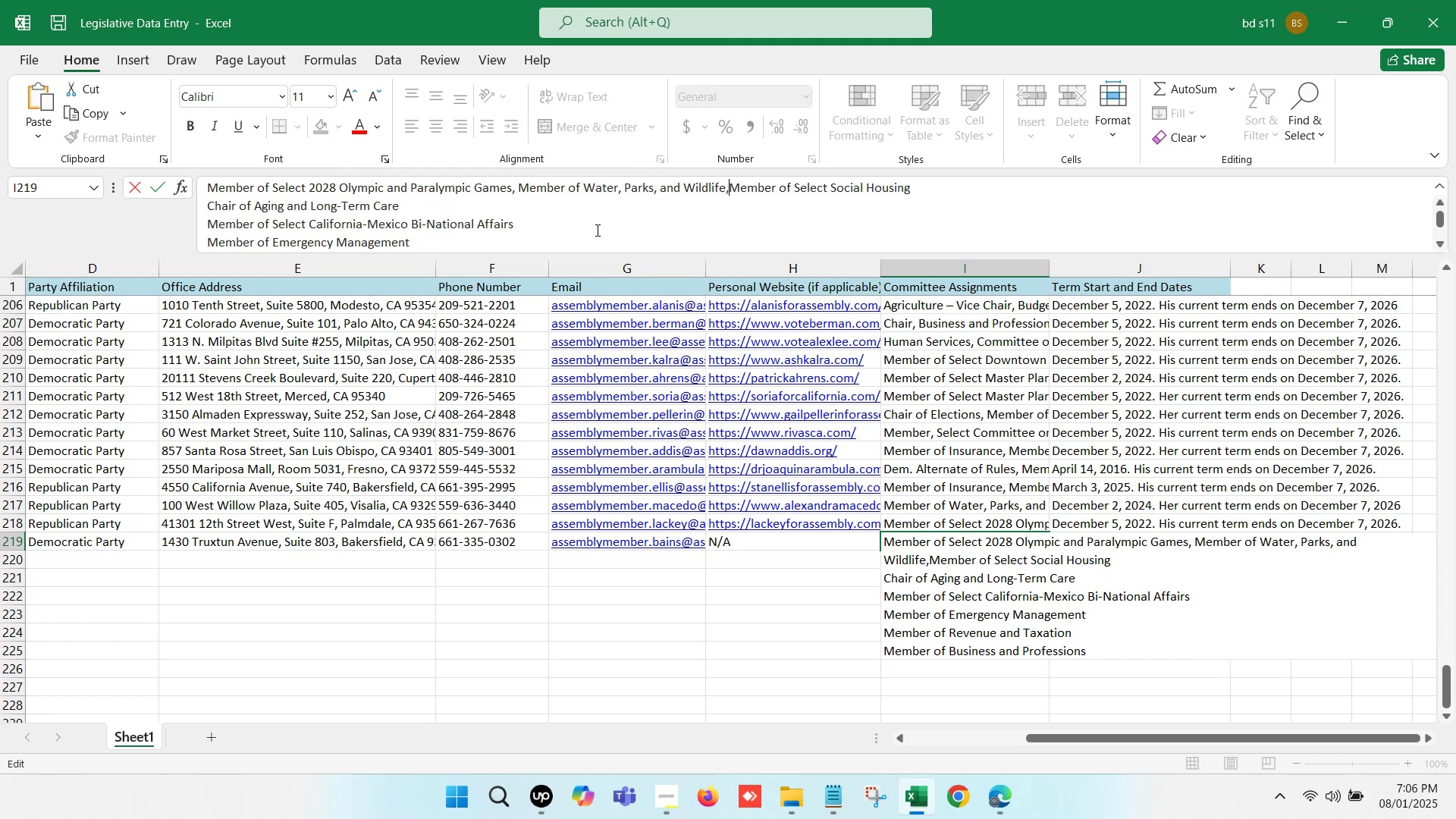 
key(Space)
 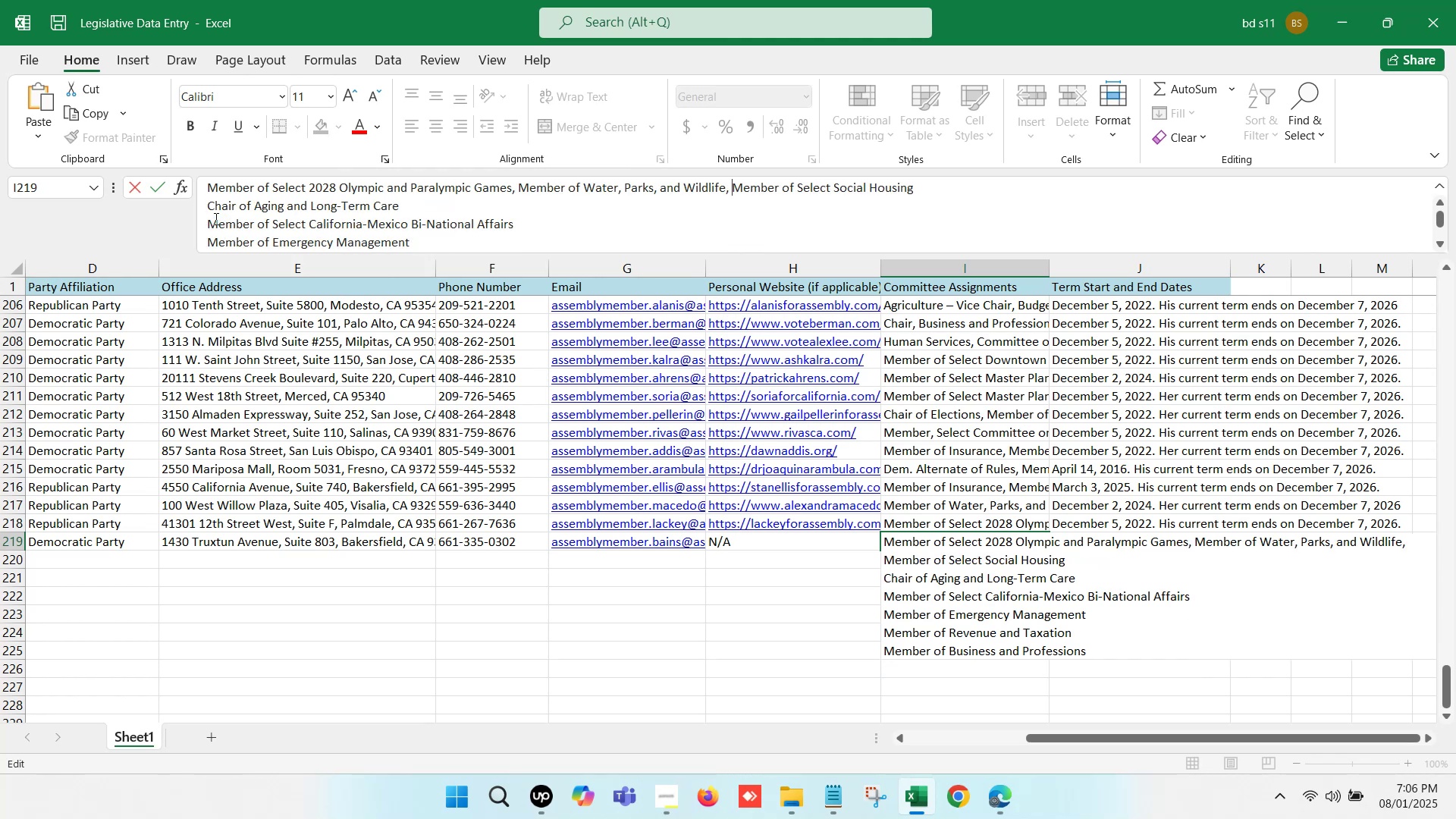 
left_click([207, 203])
 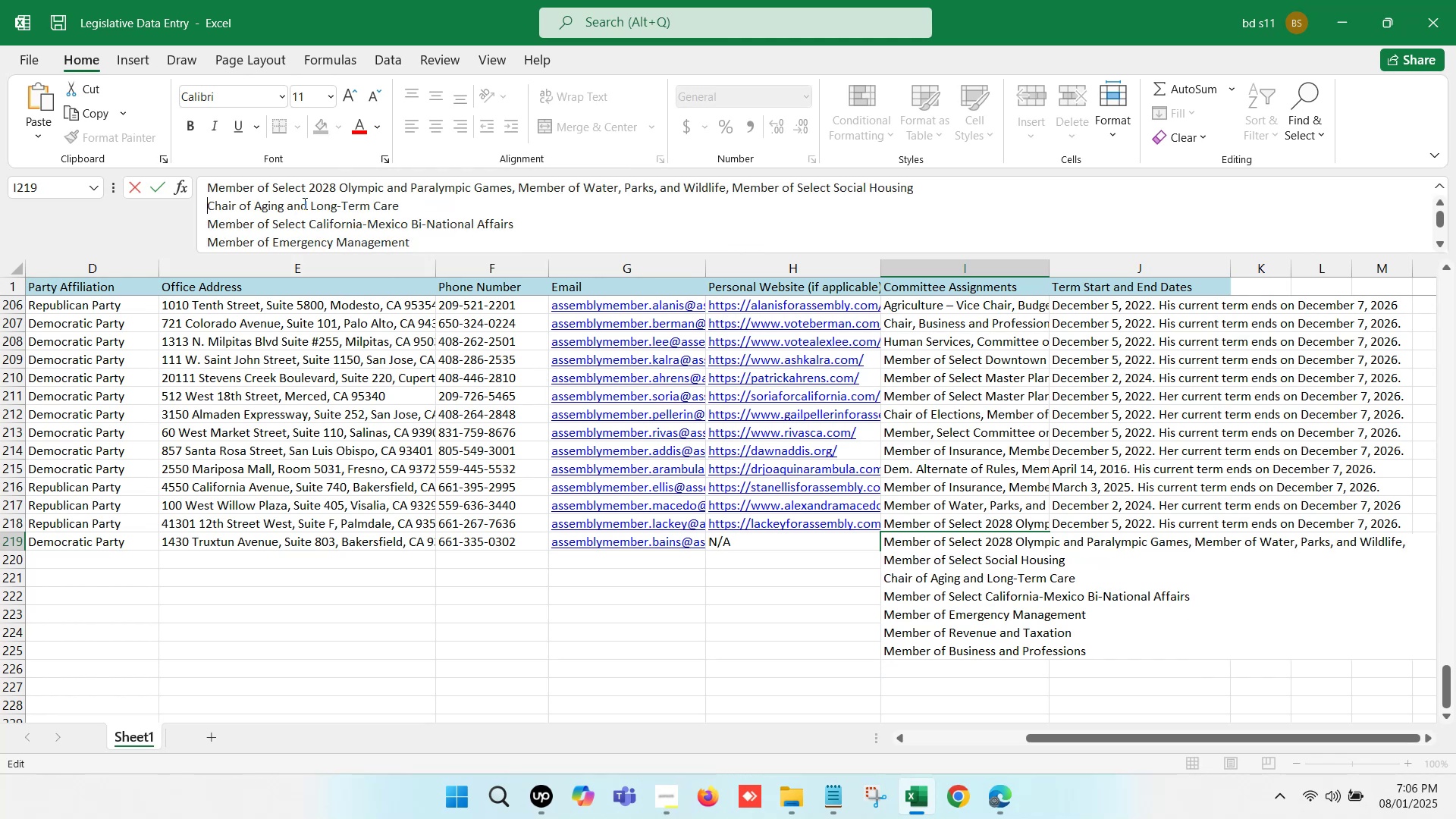 
key(Backspace)
 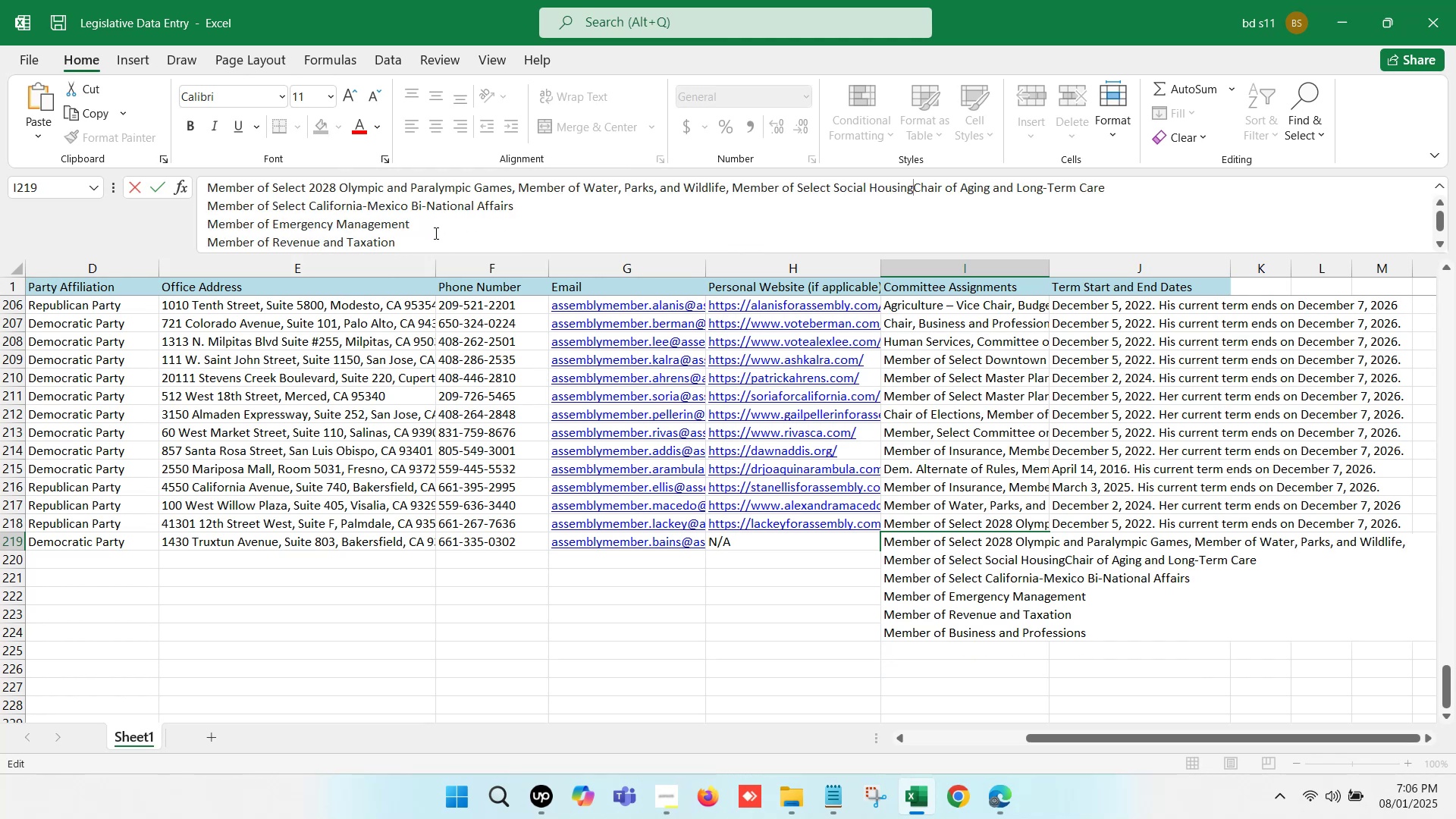 
key(Comma)
 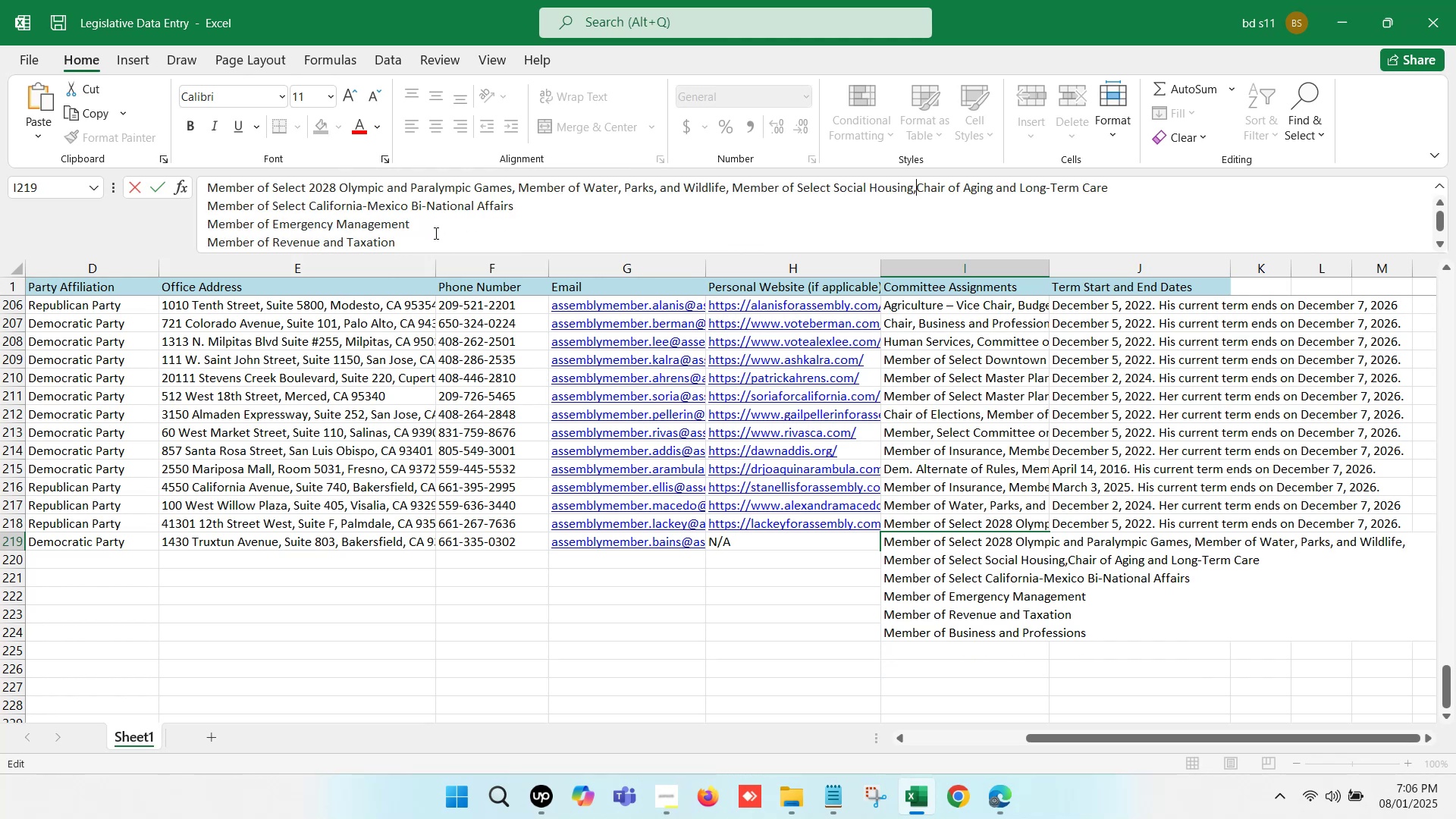 
key(Space)
 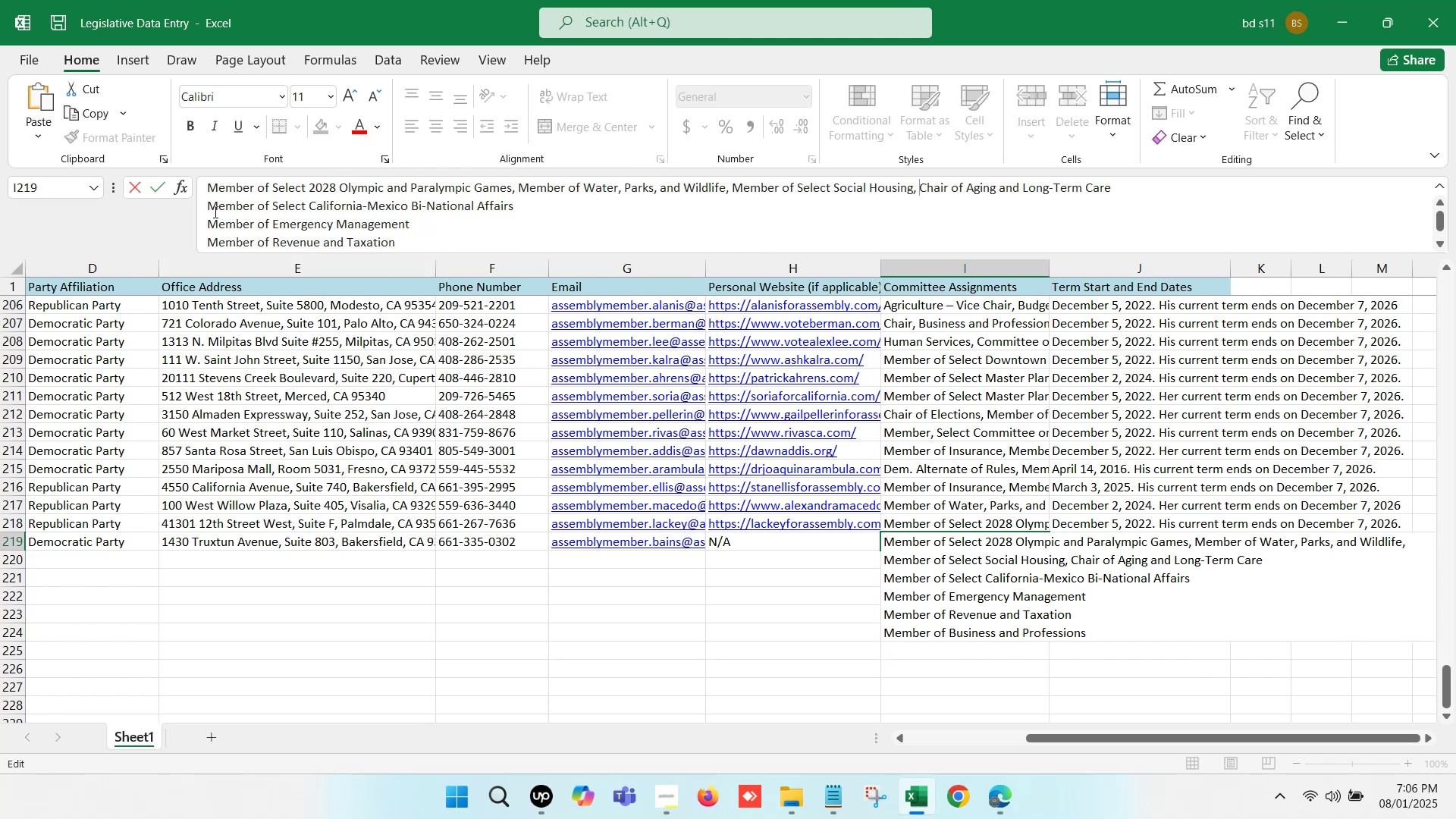 
left_click([210, 203])
 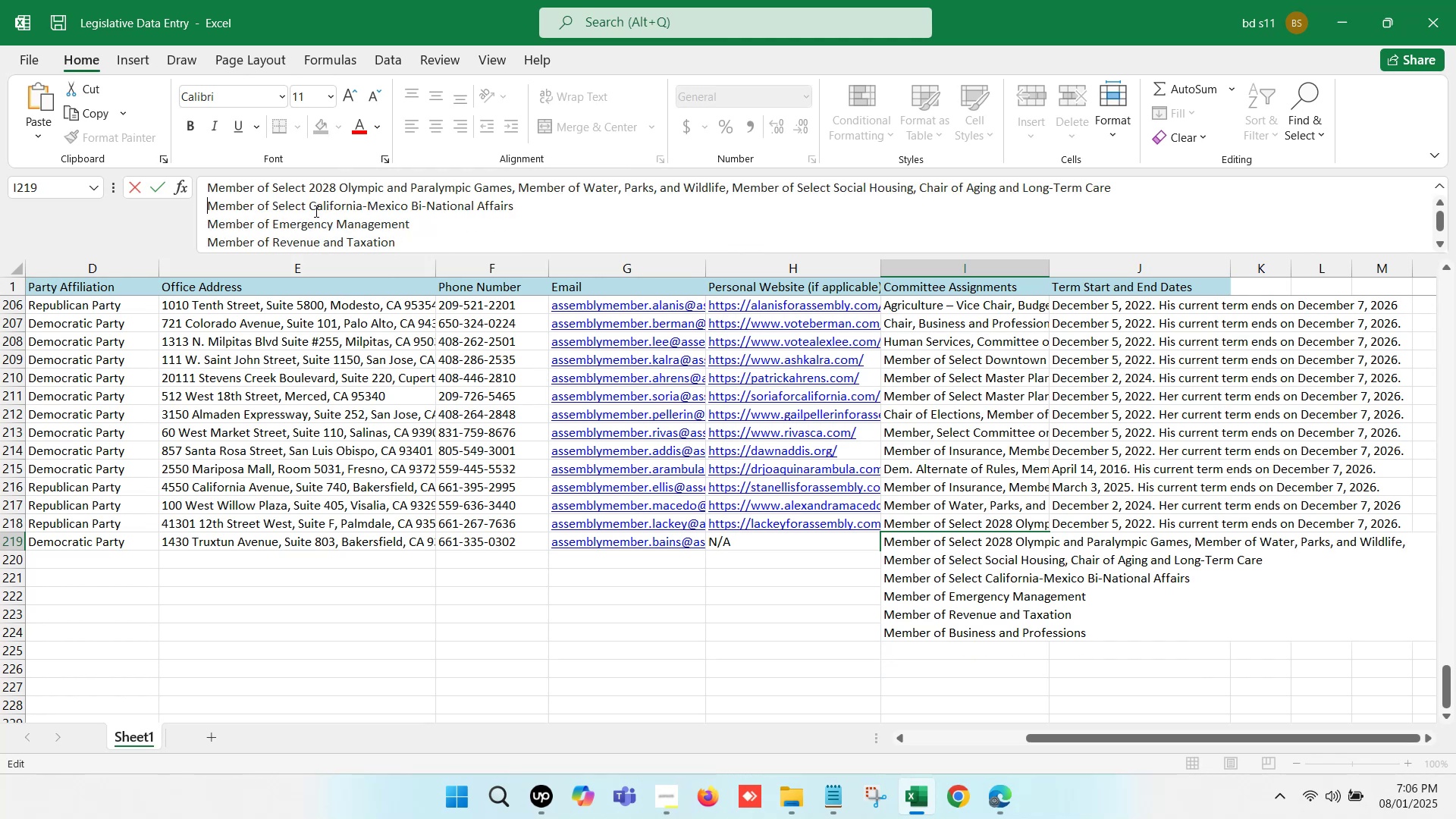 
key(Backspace)
 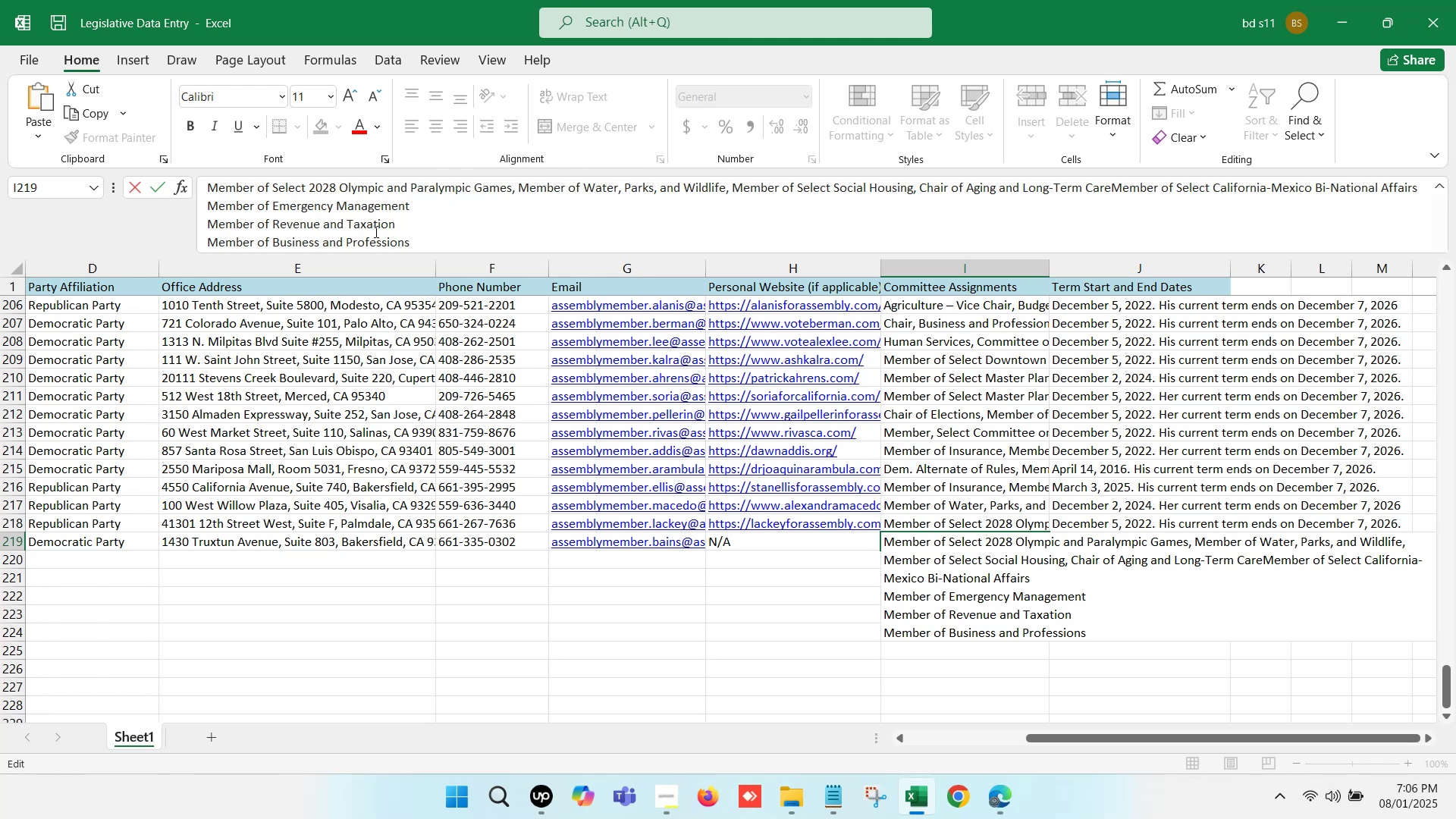 
key(Comma)
 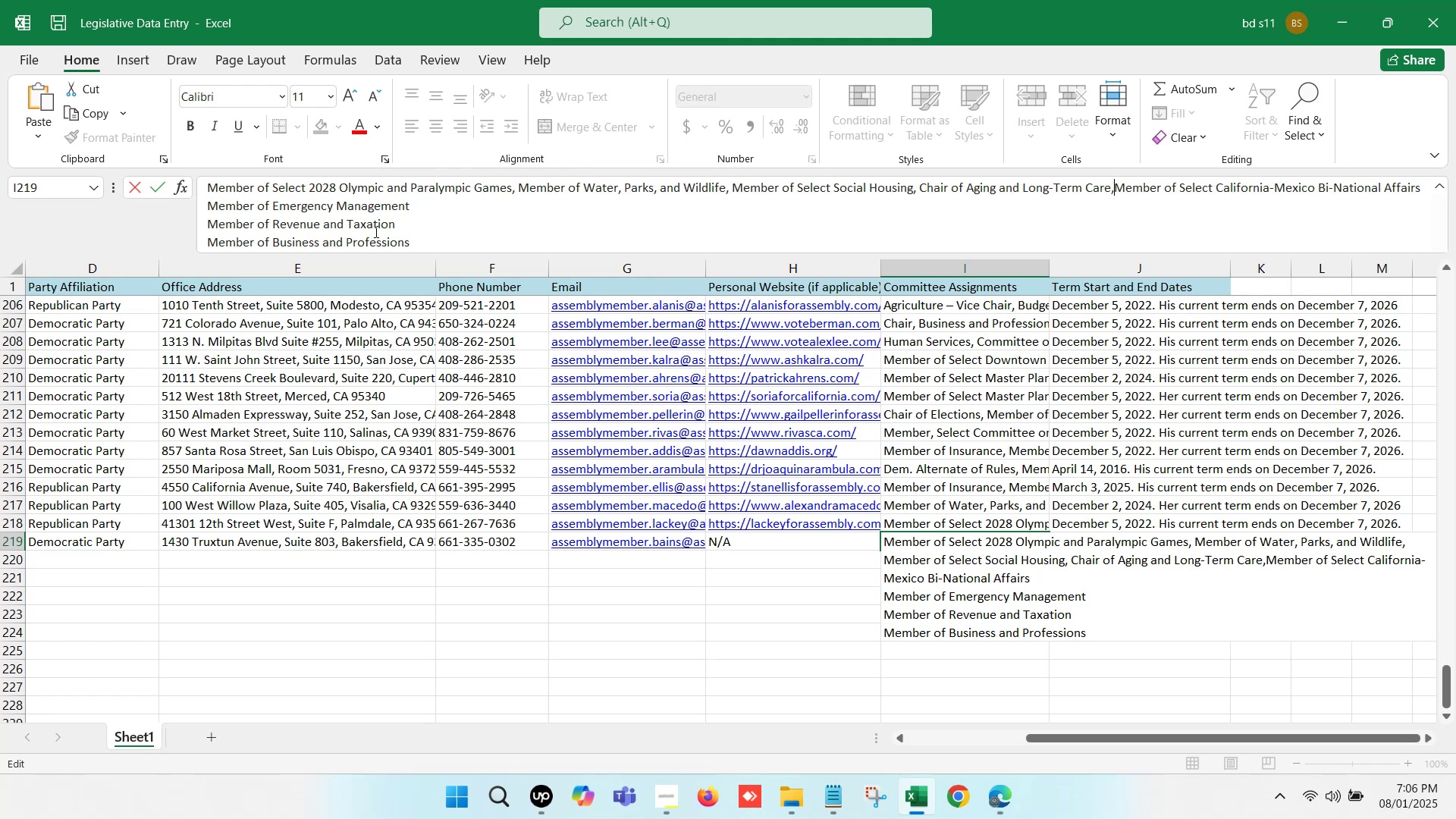 
key(Space)
 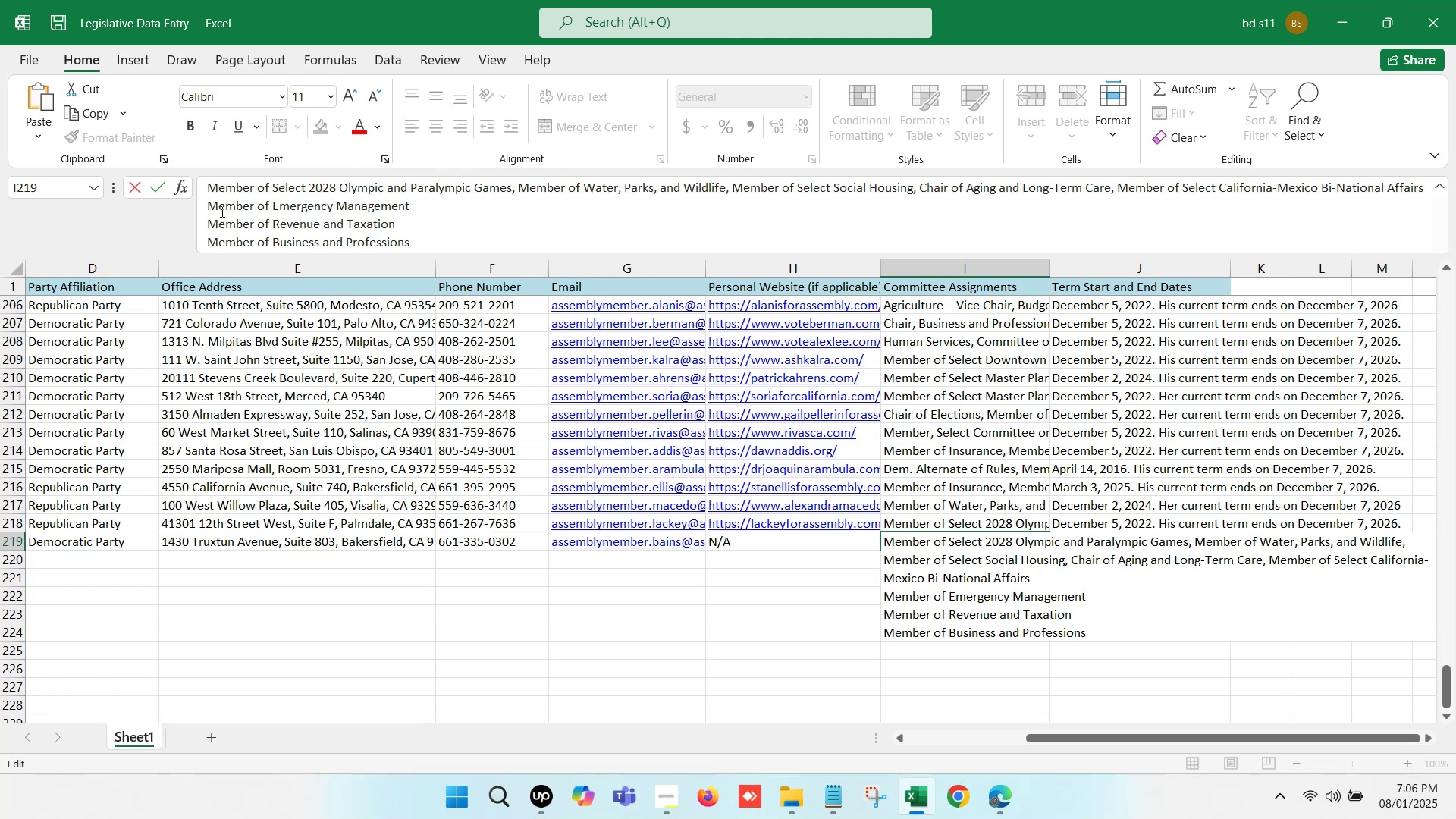 
left_click([208, 204])
 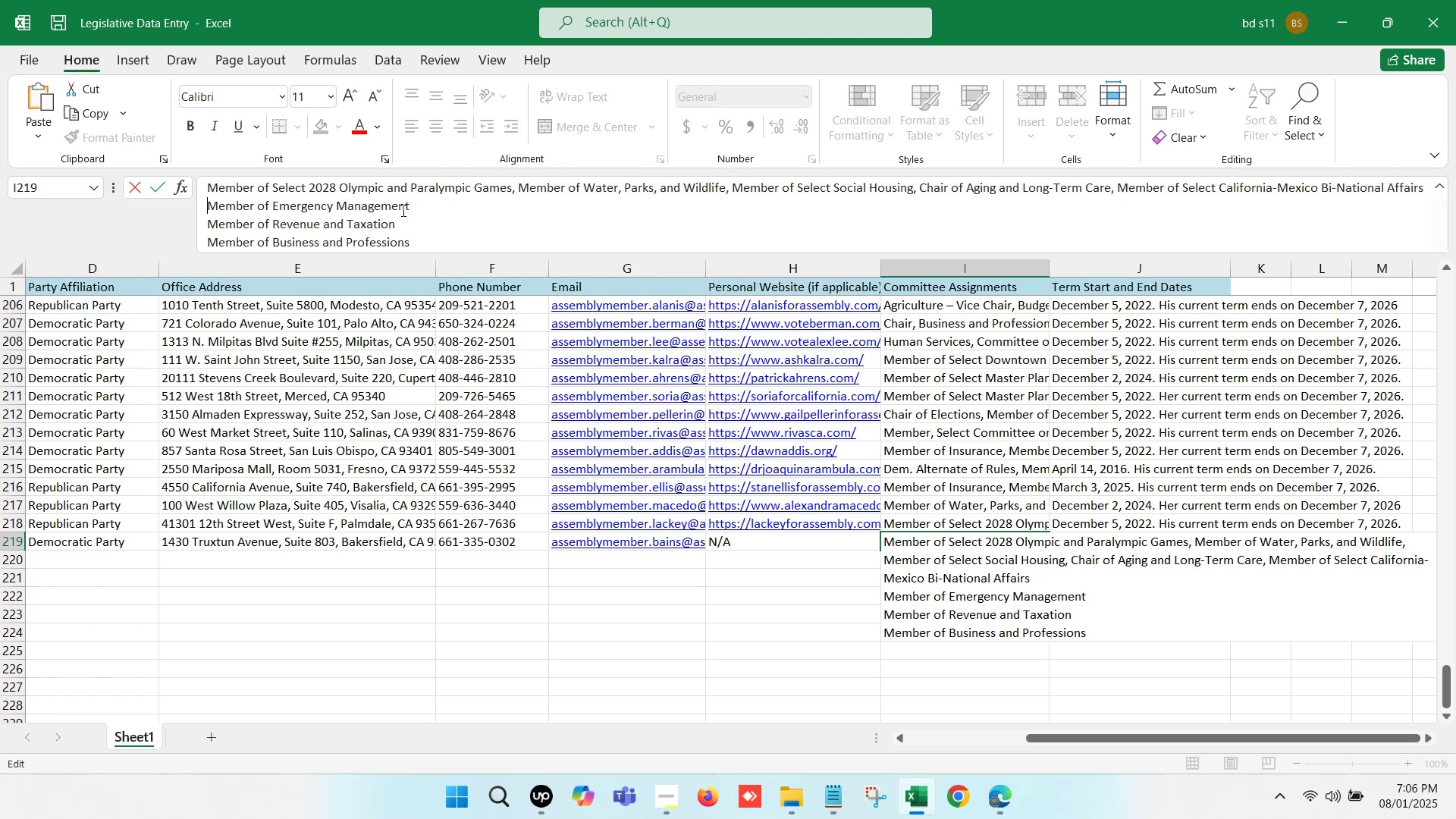 
key(Backspace)
 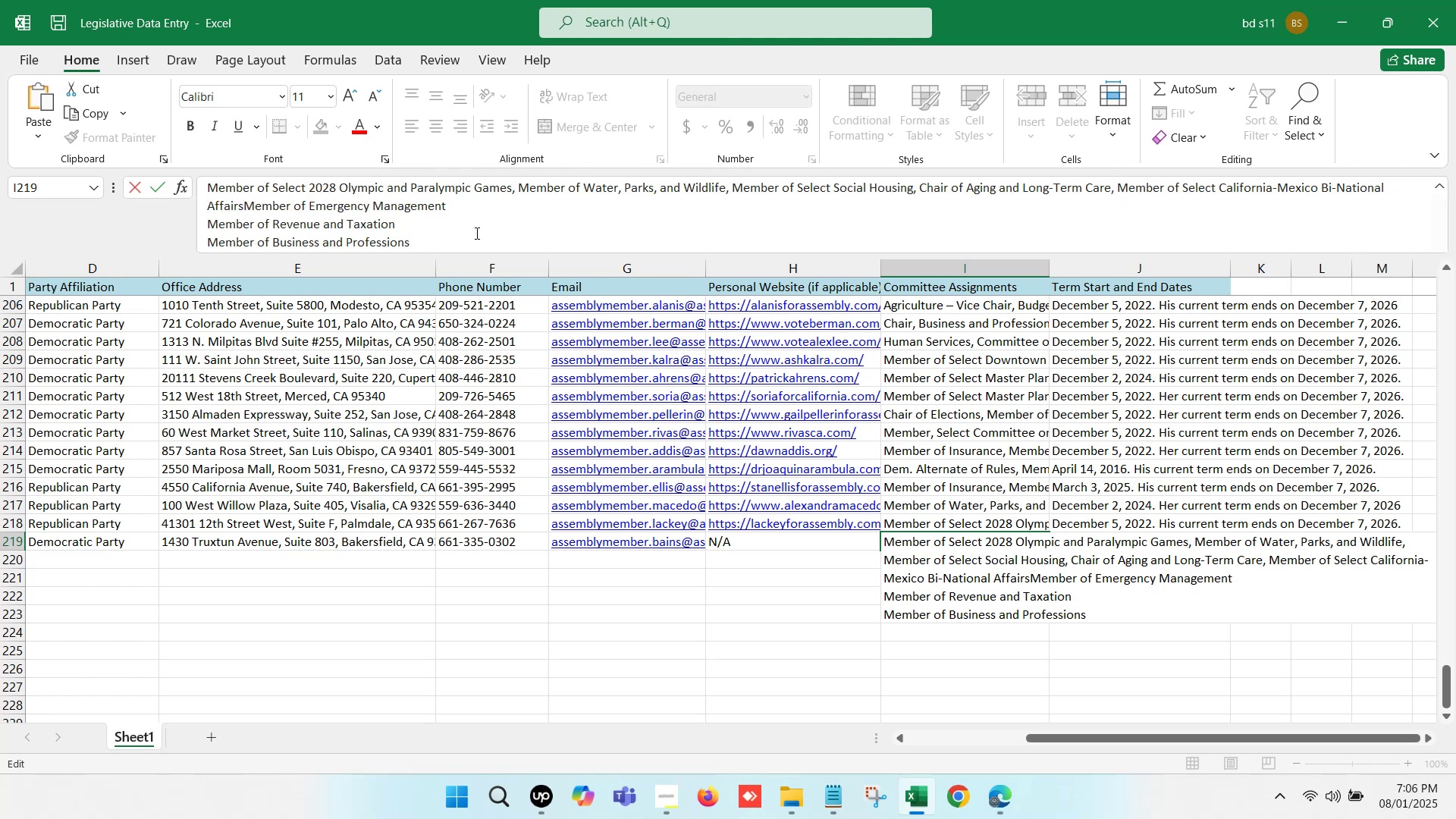 
key(Comma)
 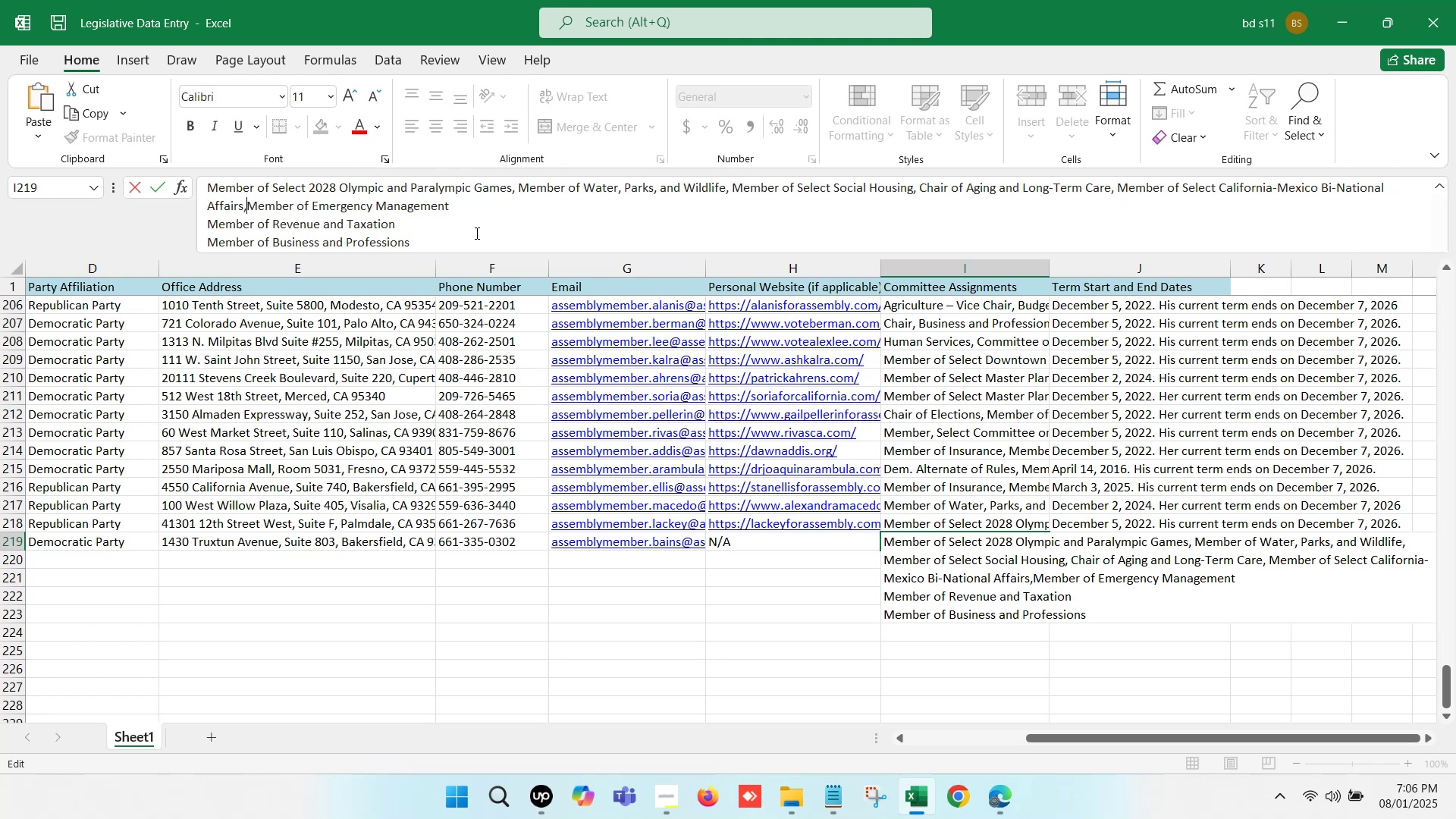 
key(Space)
 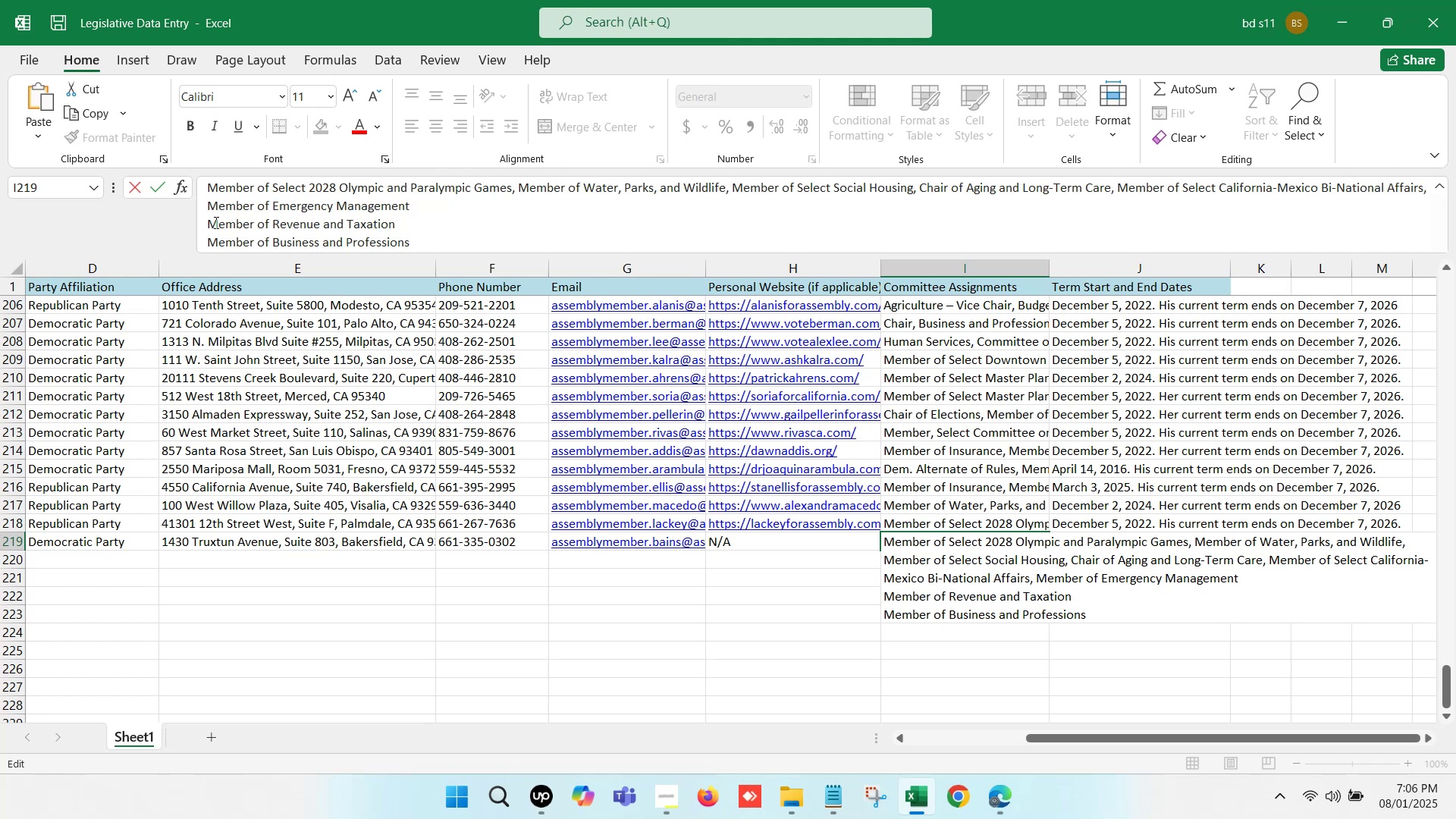 
left_click([209, 221])
 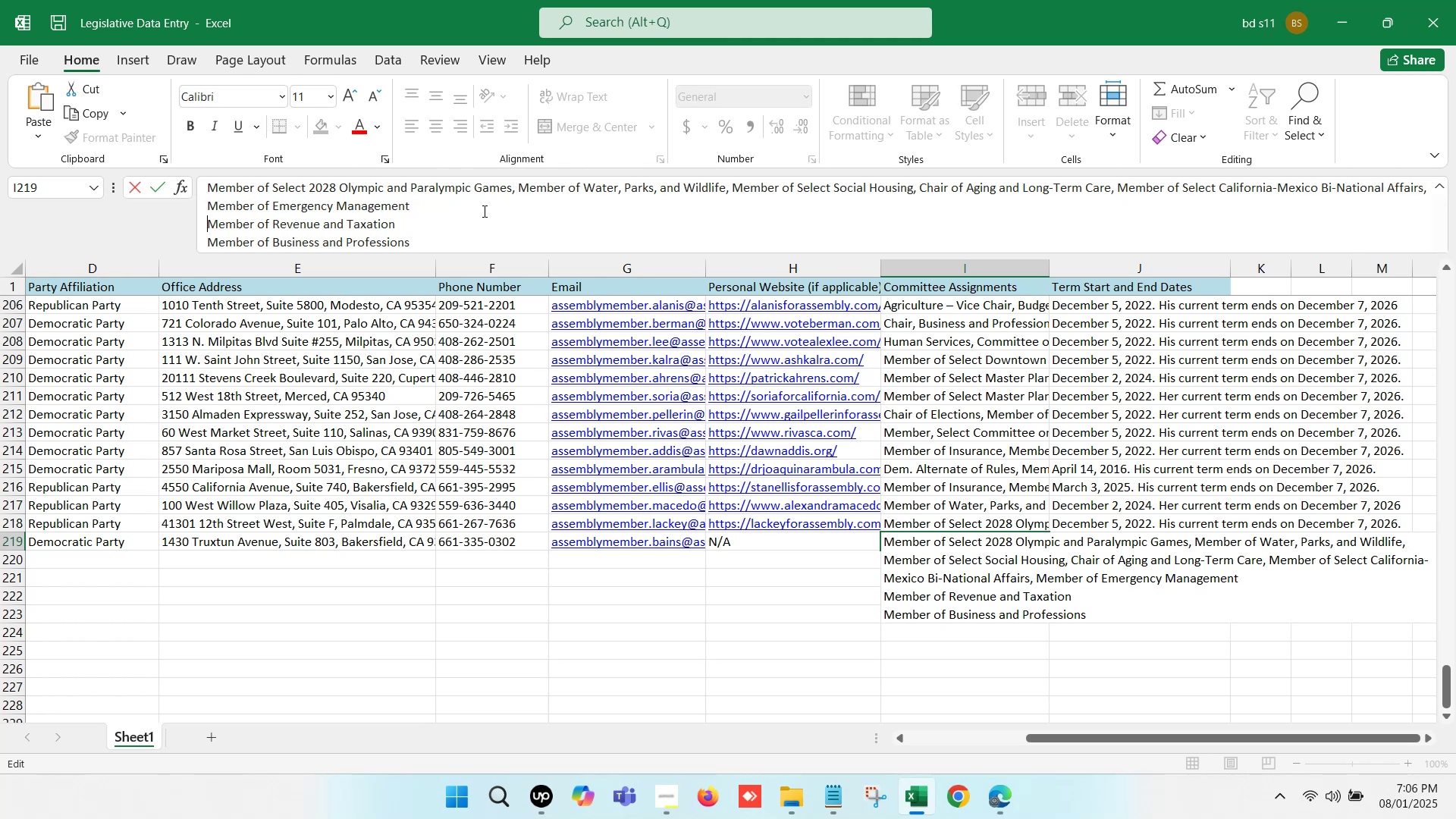 
key(Backspace)
 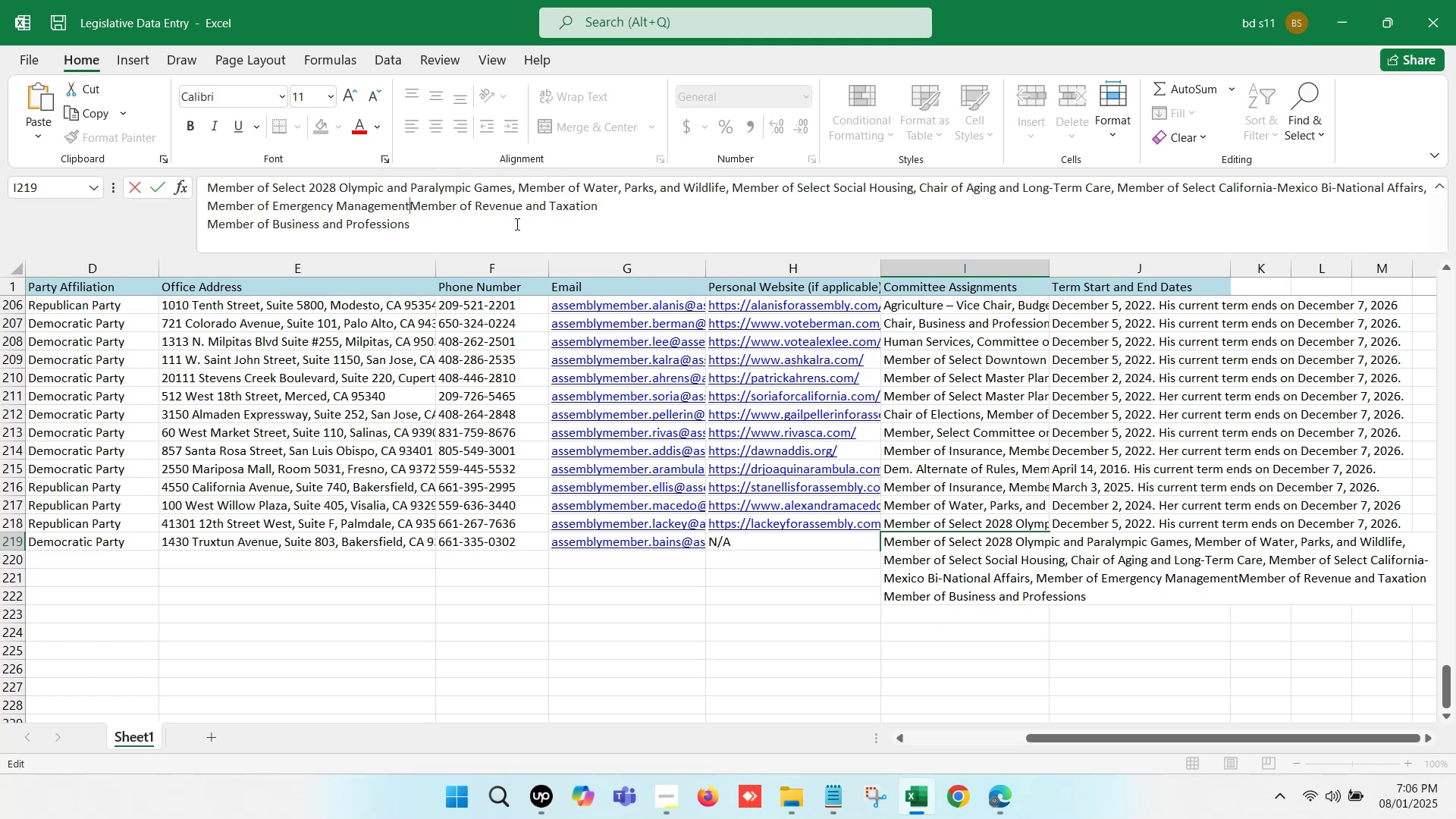 
key(Comma)
 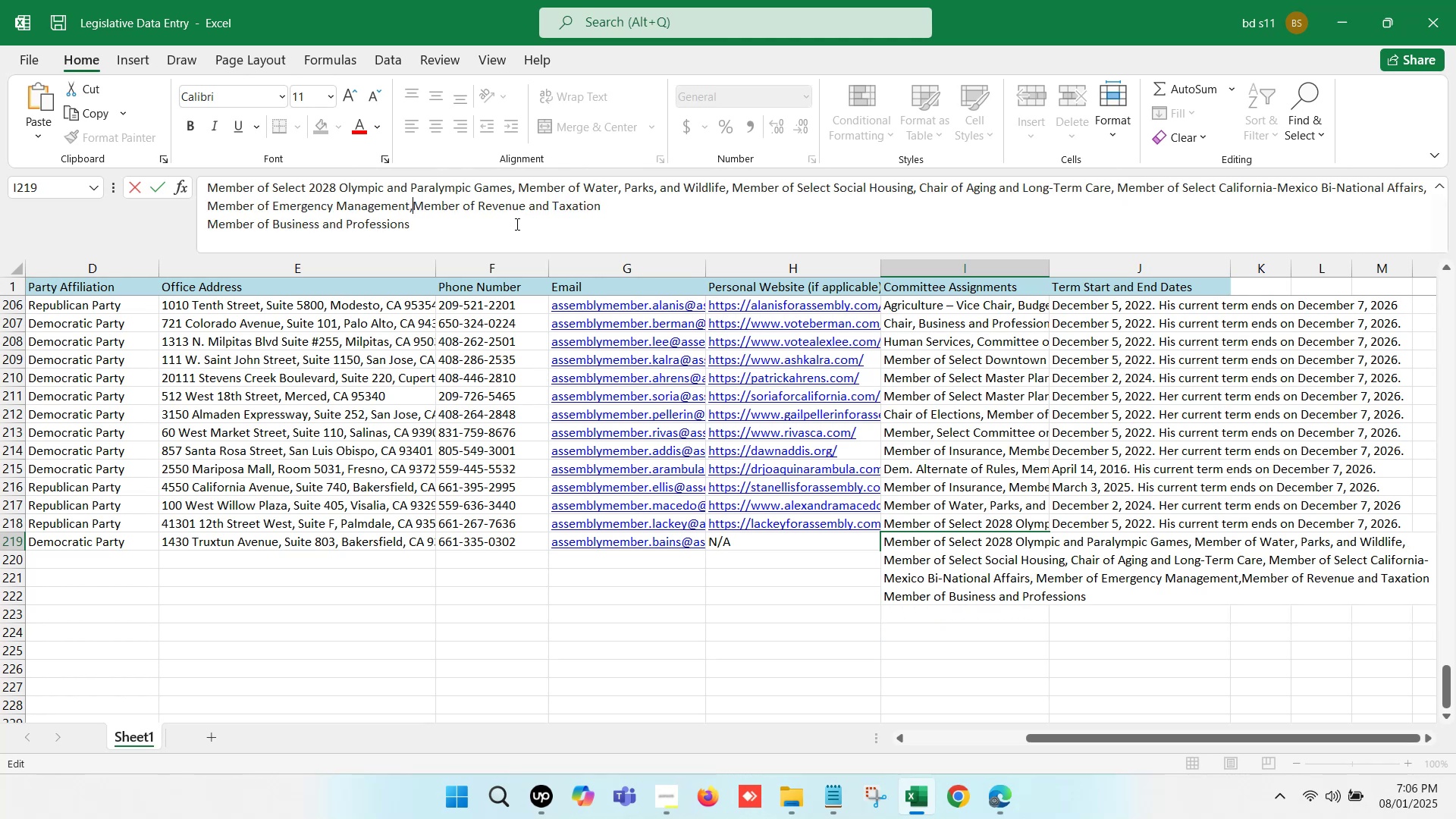 
key(Space)
 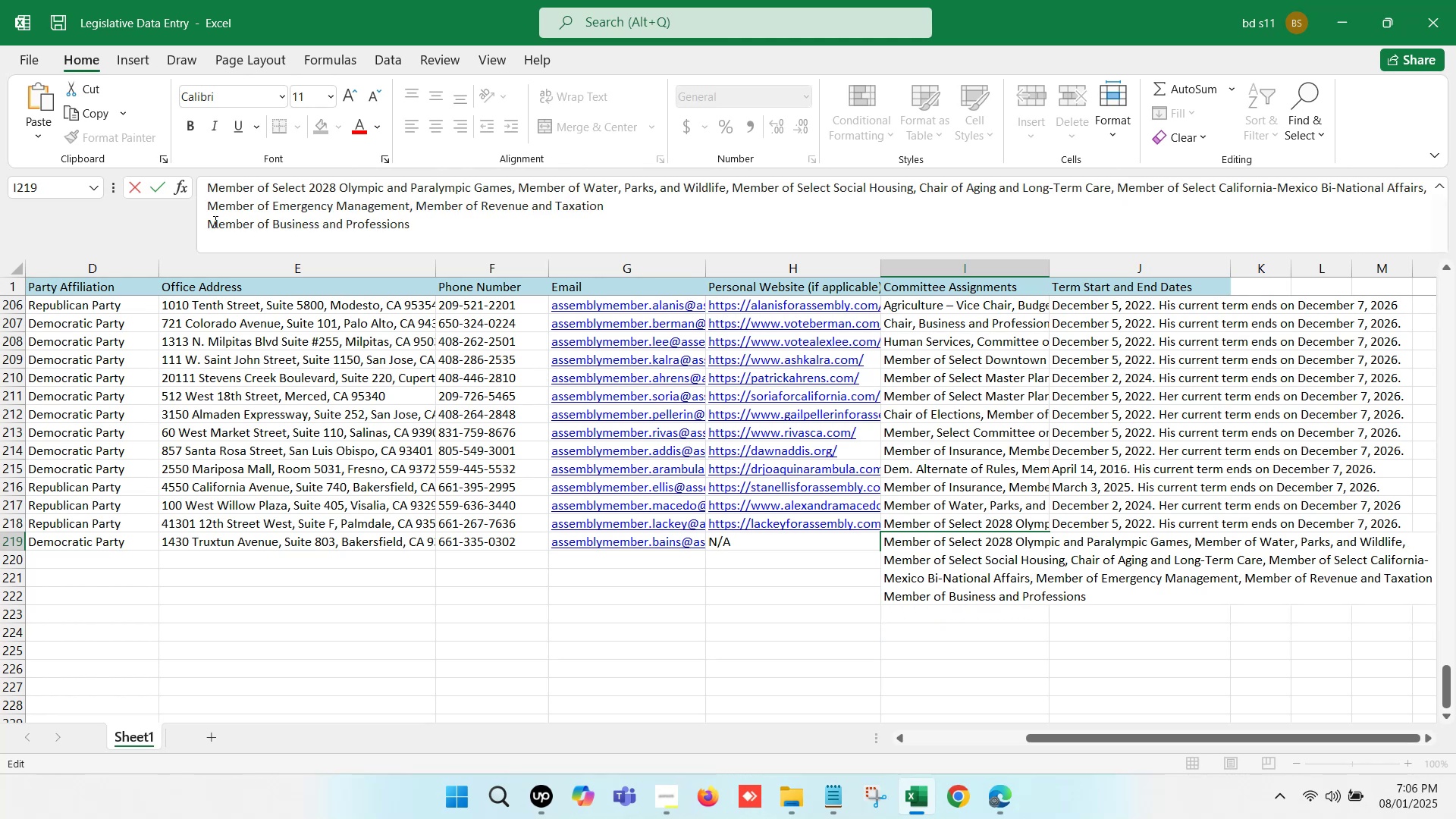 
left_click([207, 221])
 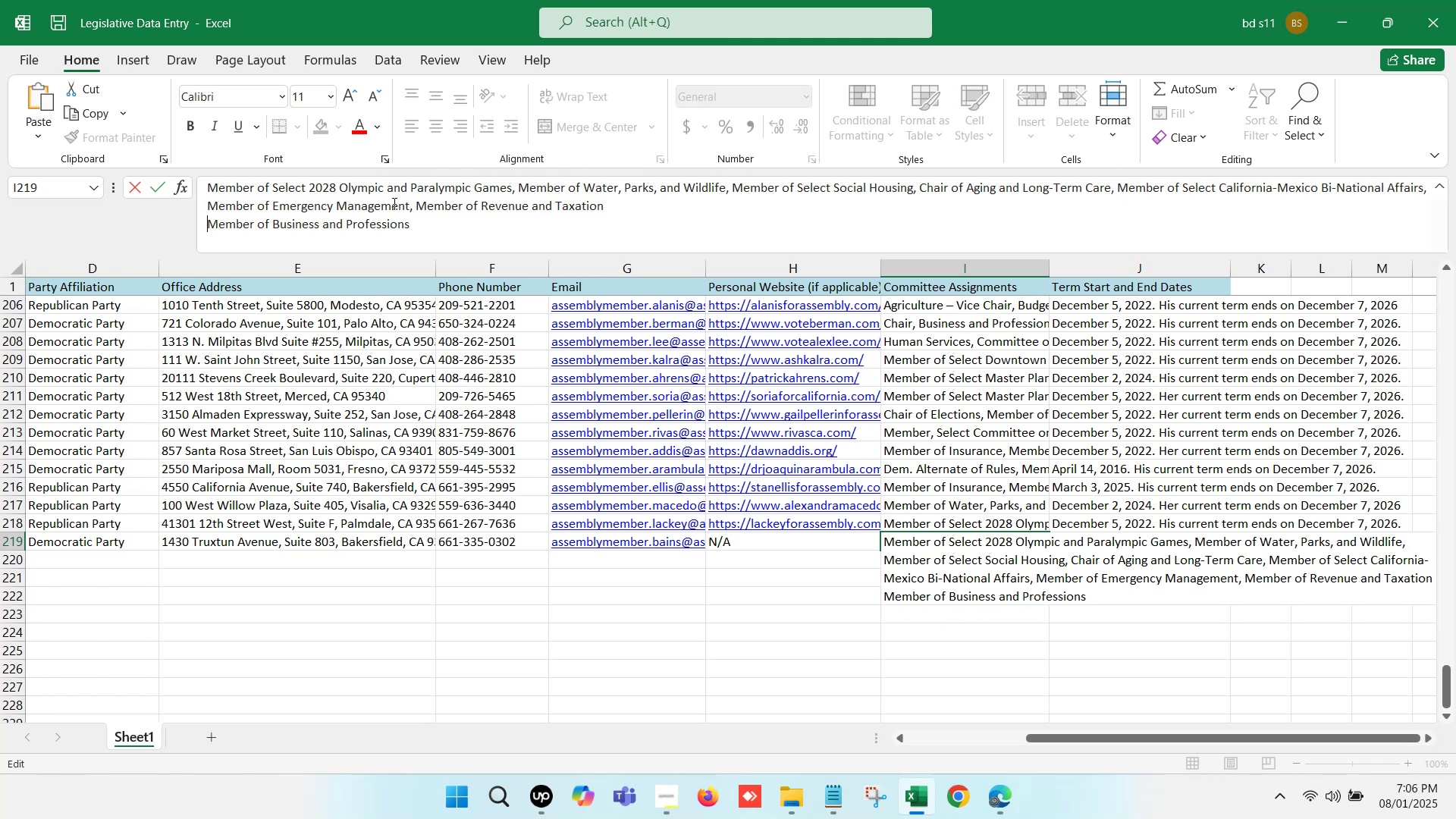 
key(Backspace)
 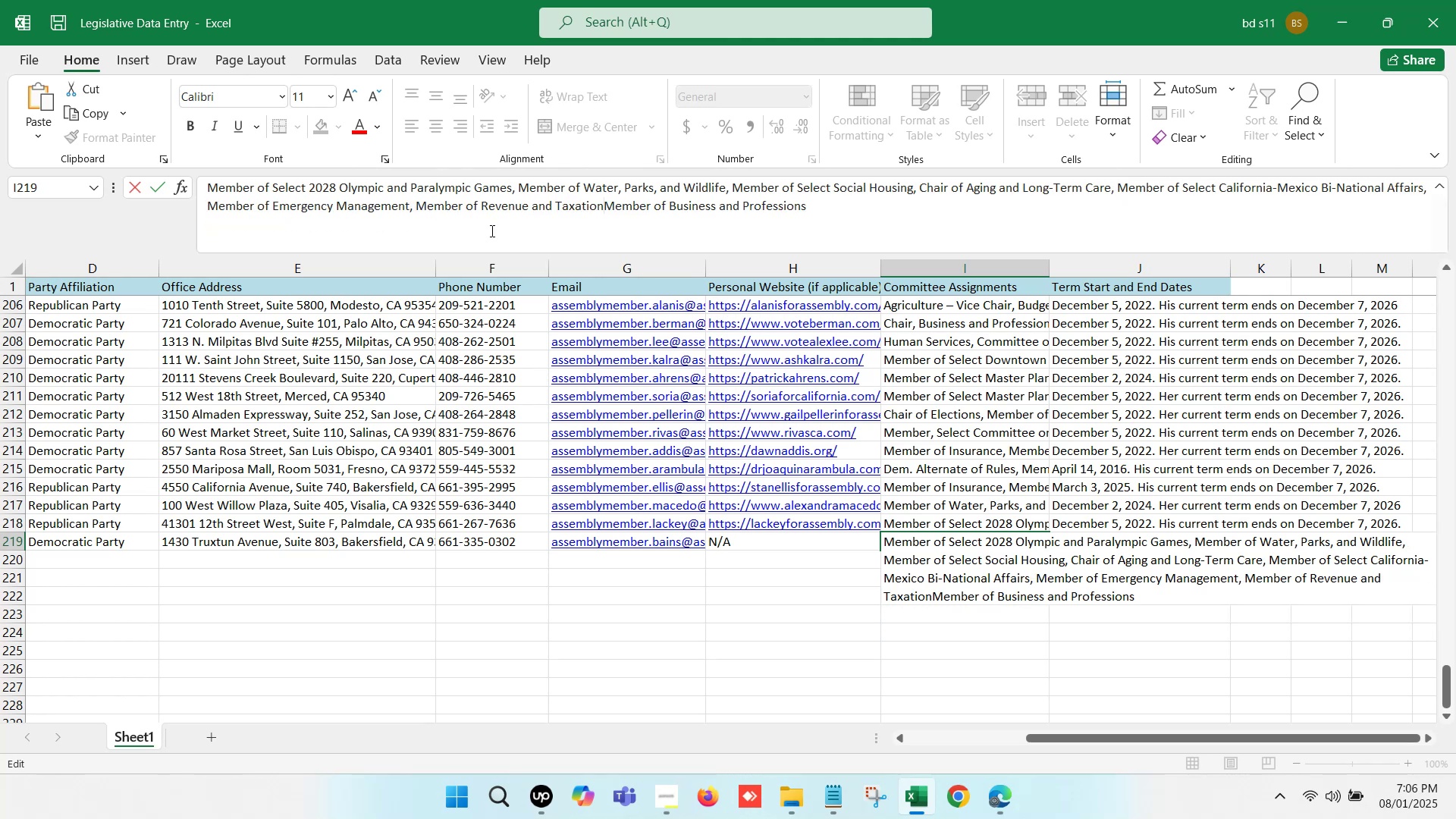 
key(Comma)
 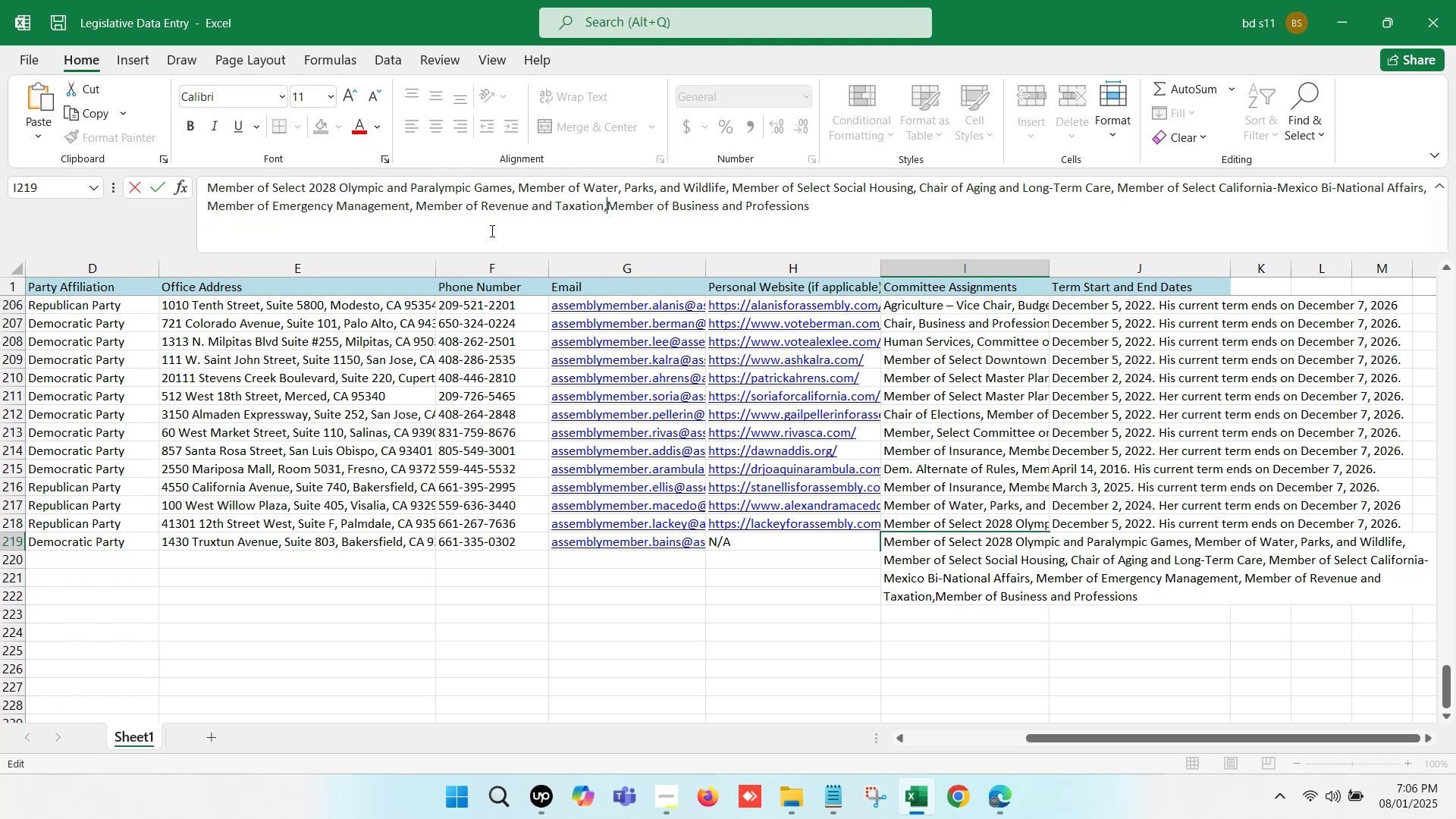 
key(Space)
 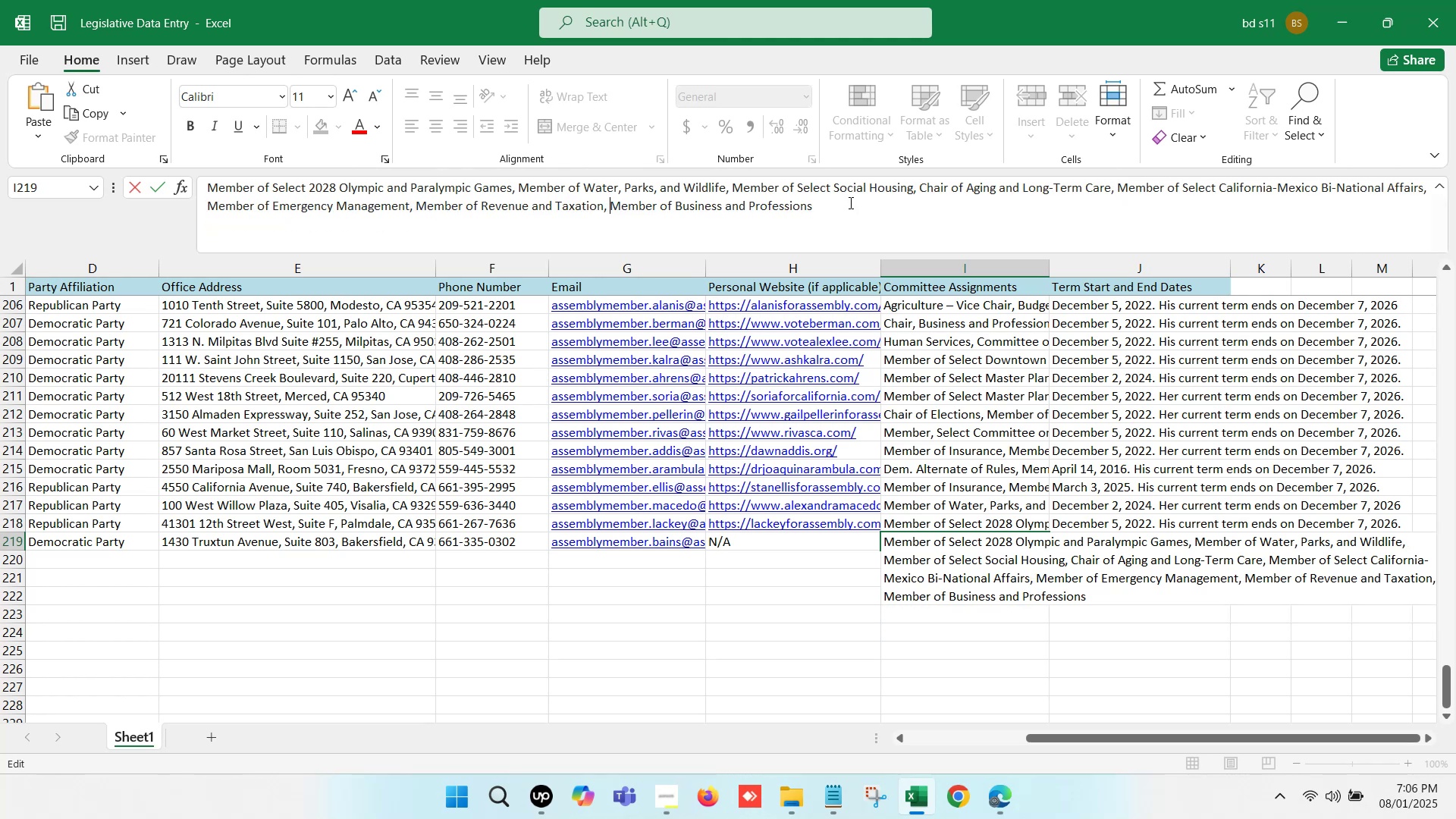 
left_click([853, 194])
 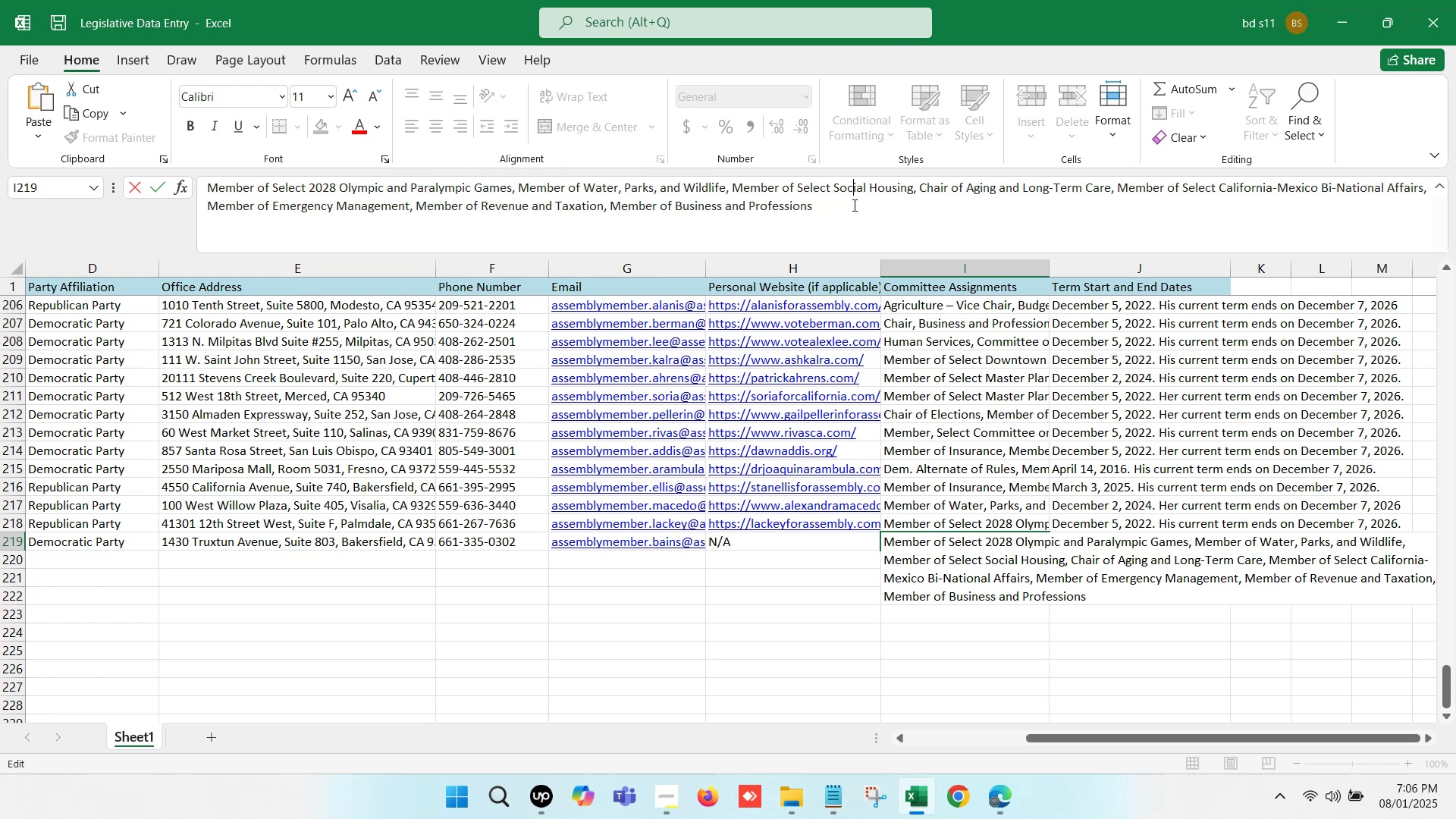 
left_click([853, 206])
 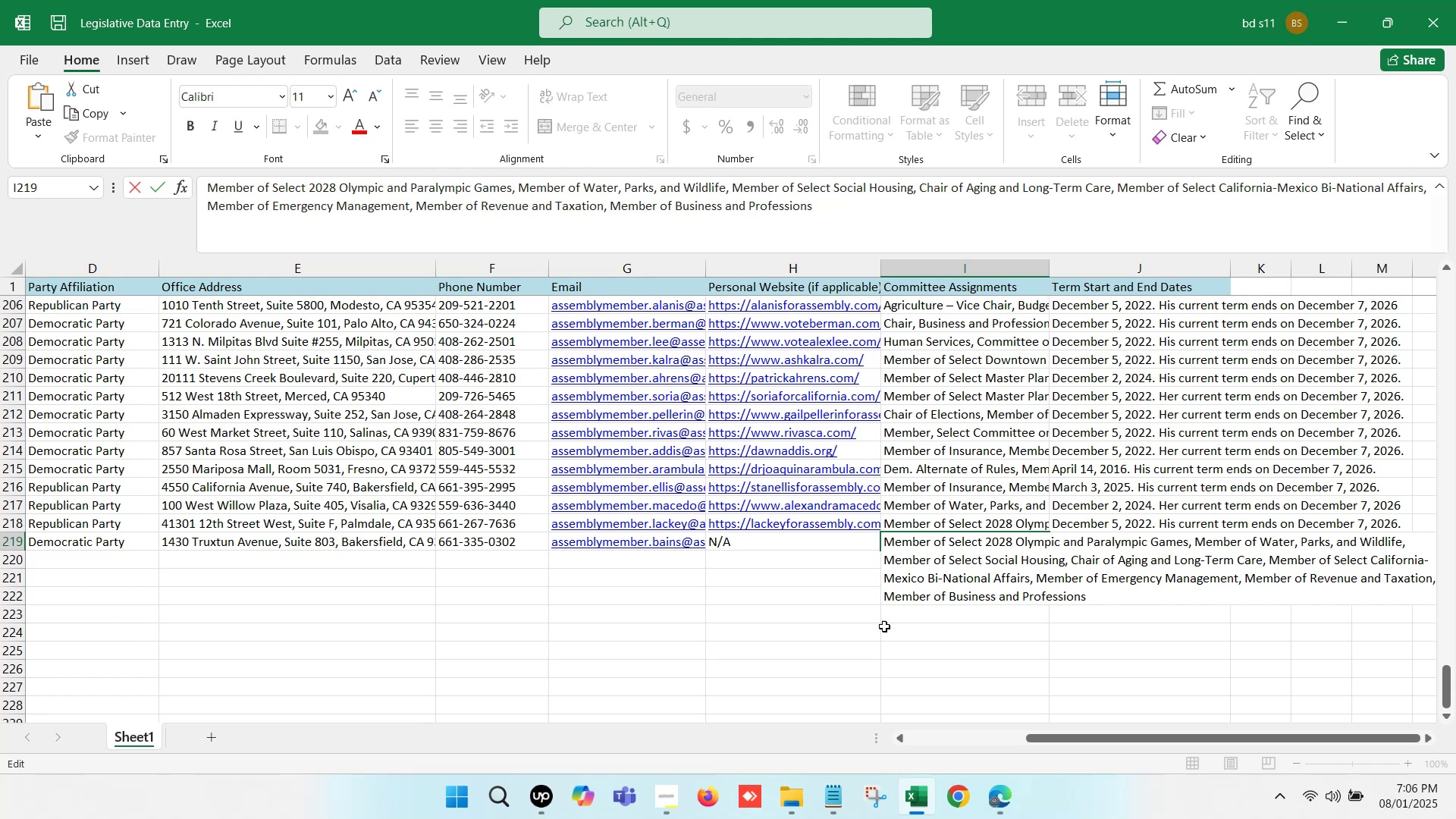 
left_click([846, 634])
 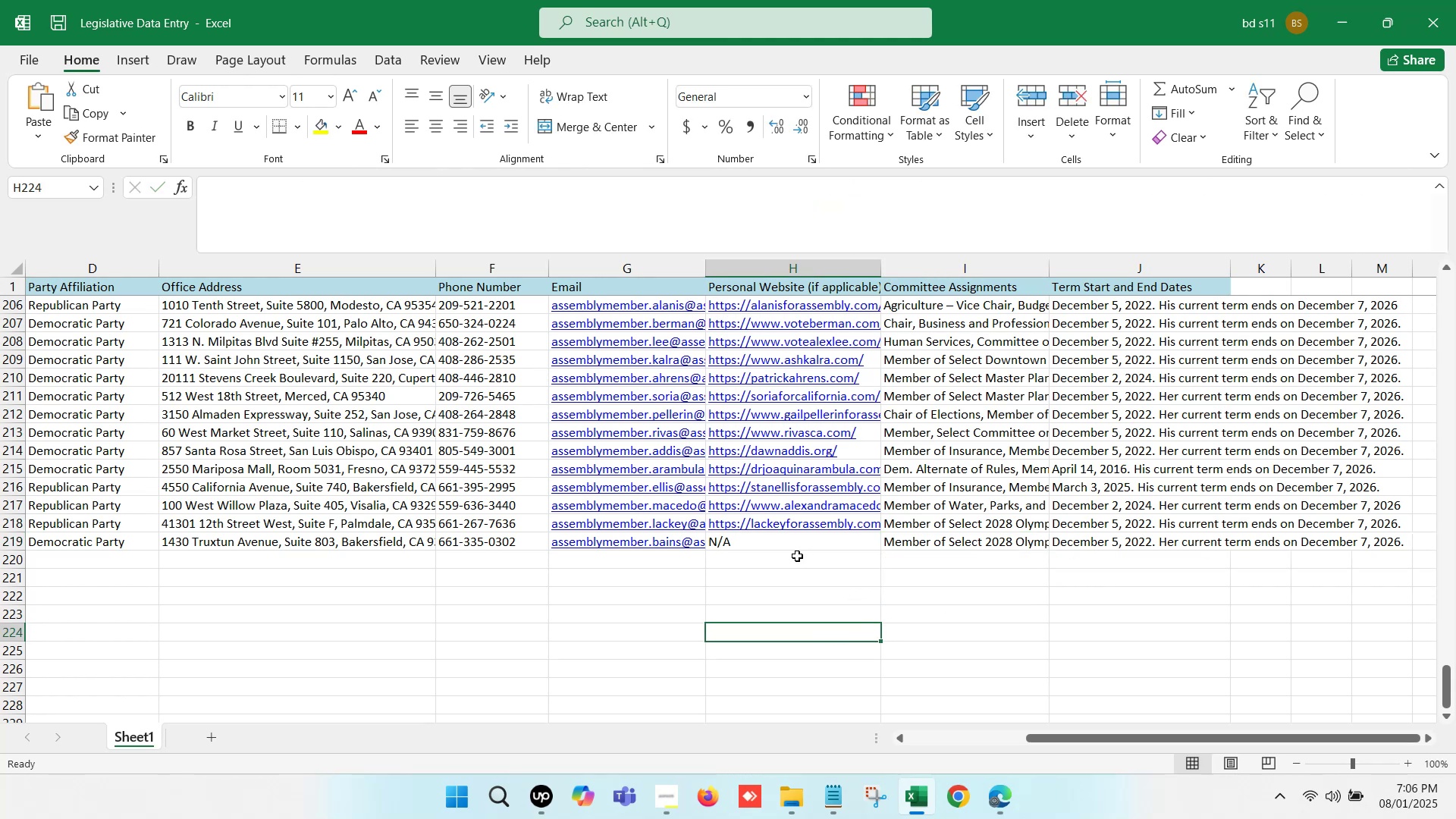 
left_click([780, 539])
 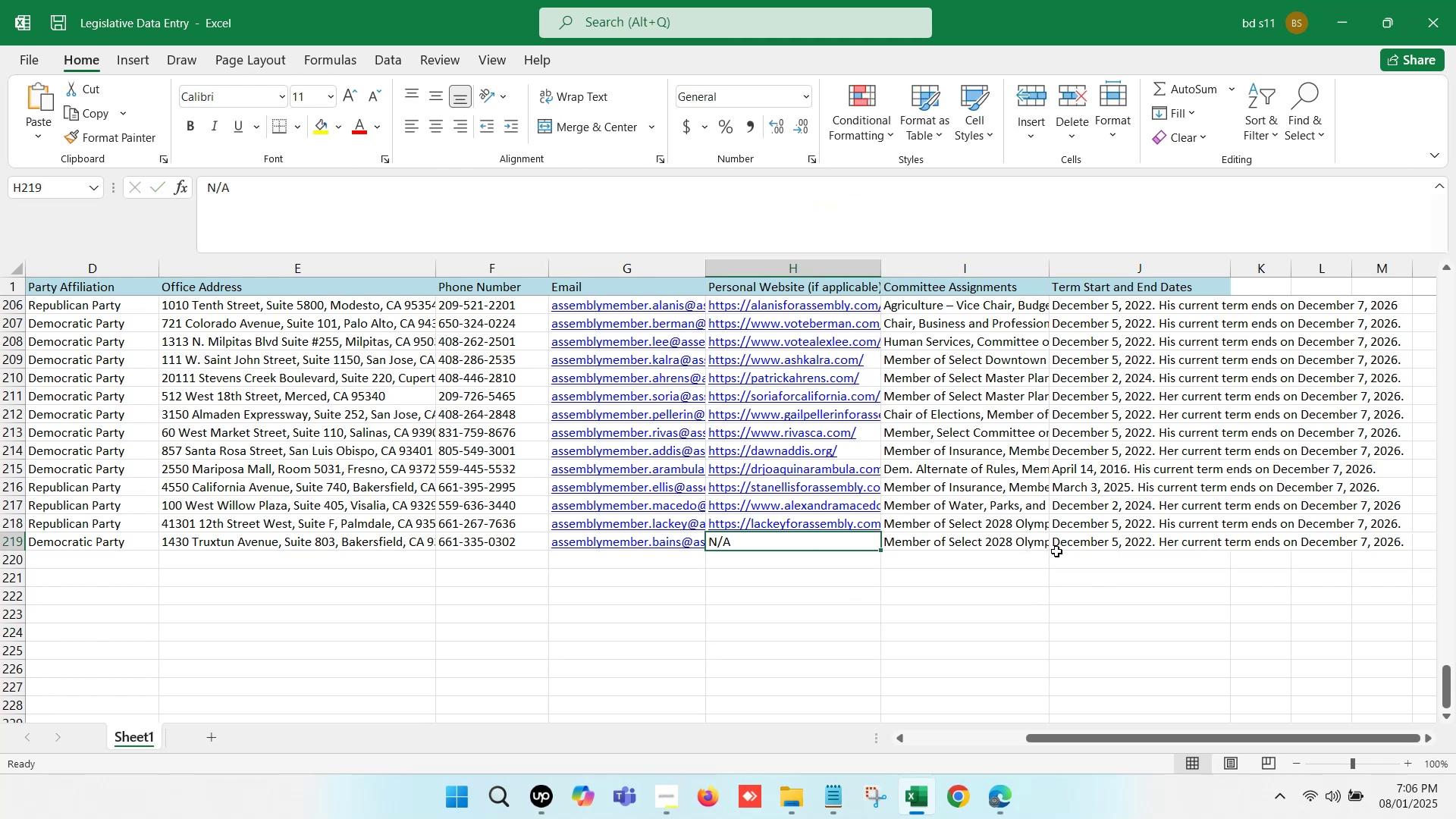 
left_click([1087, 541])
 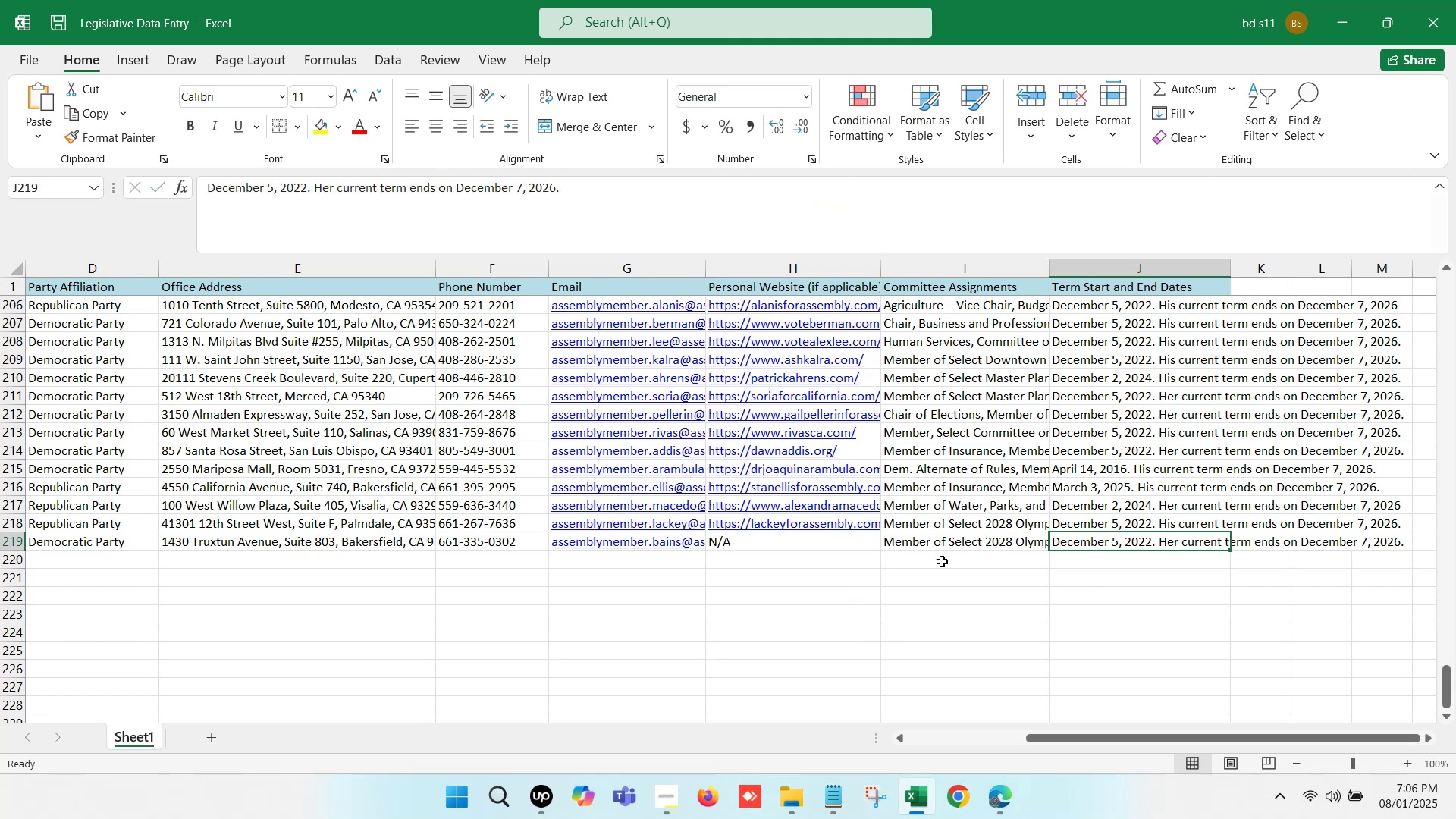 
left_click([898, 564])
 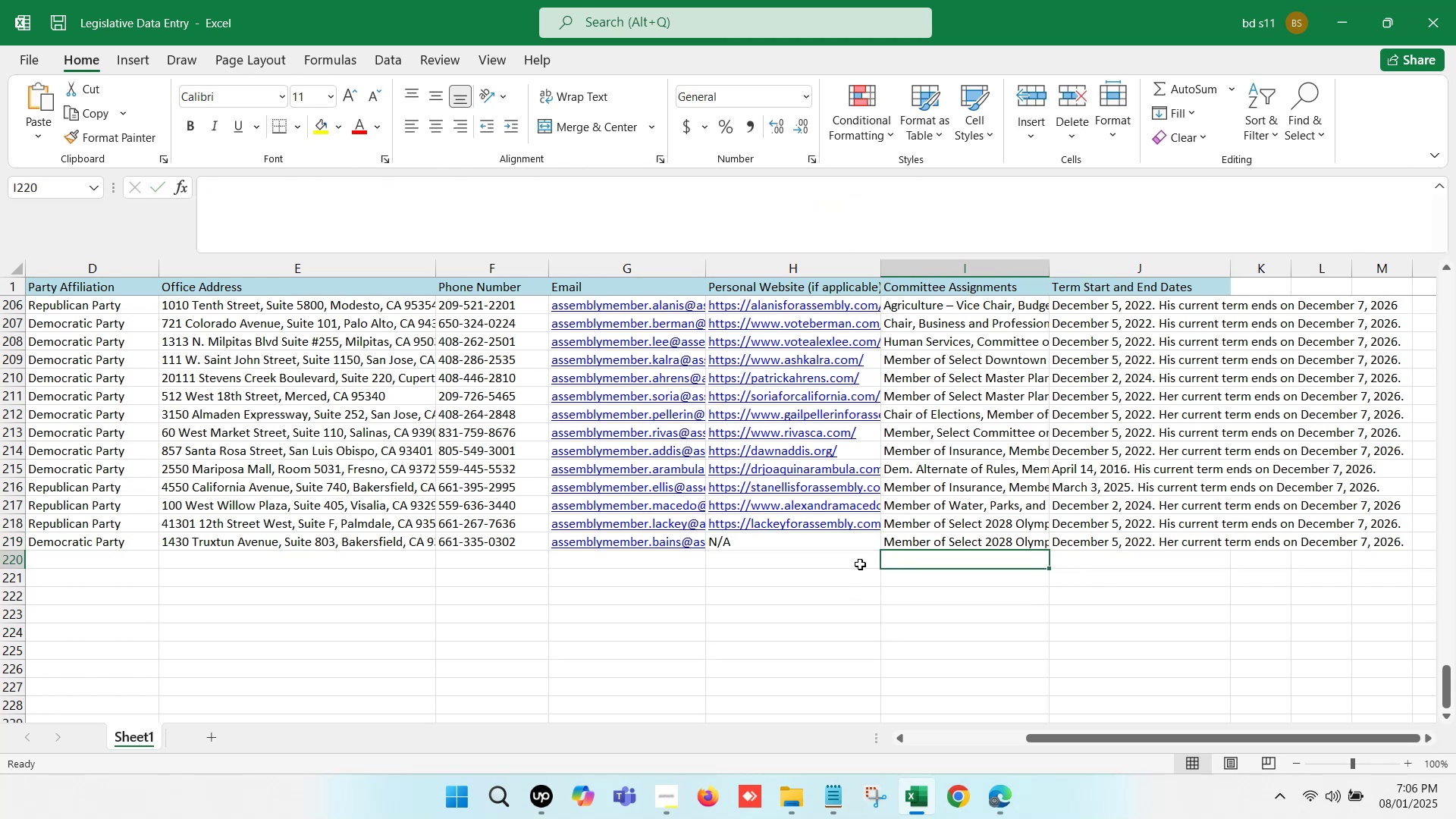 
key(Control+S)
 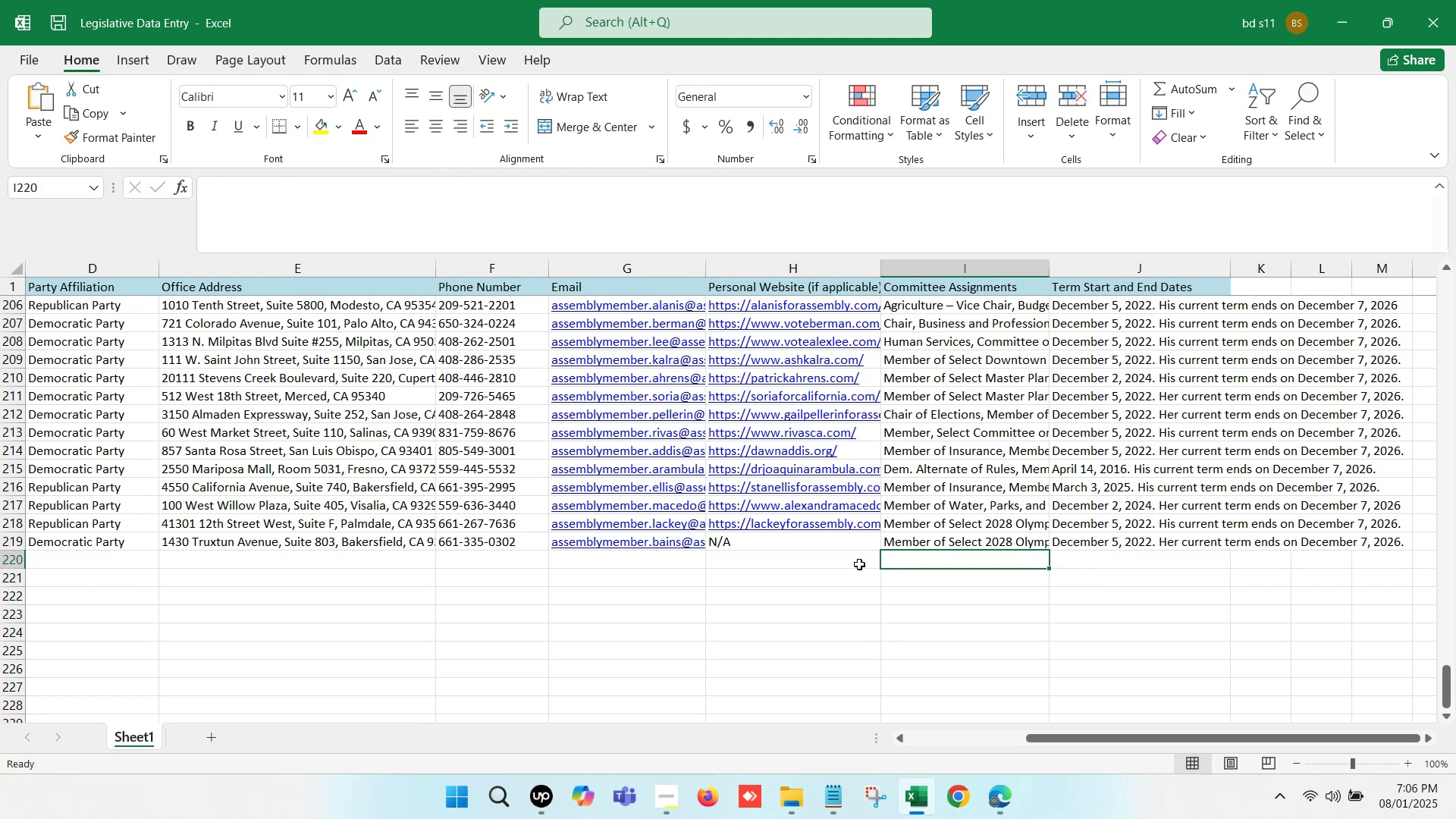 
left_click([859, 564])
 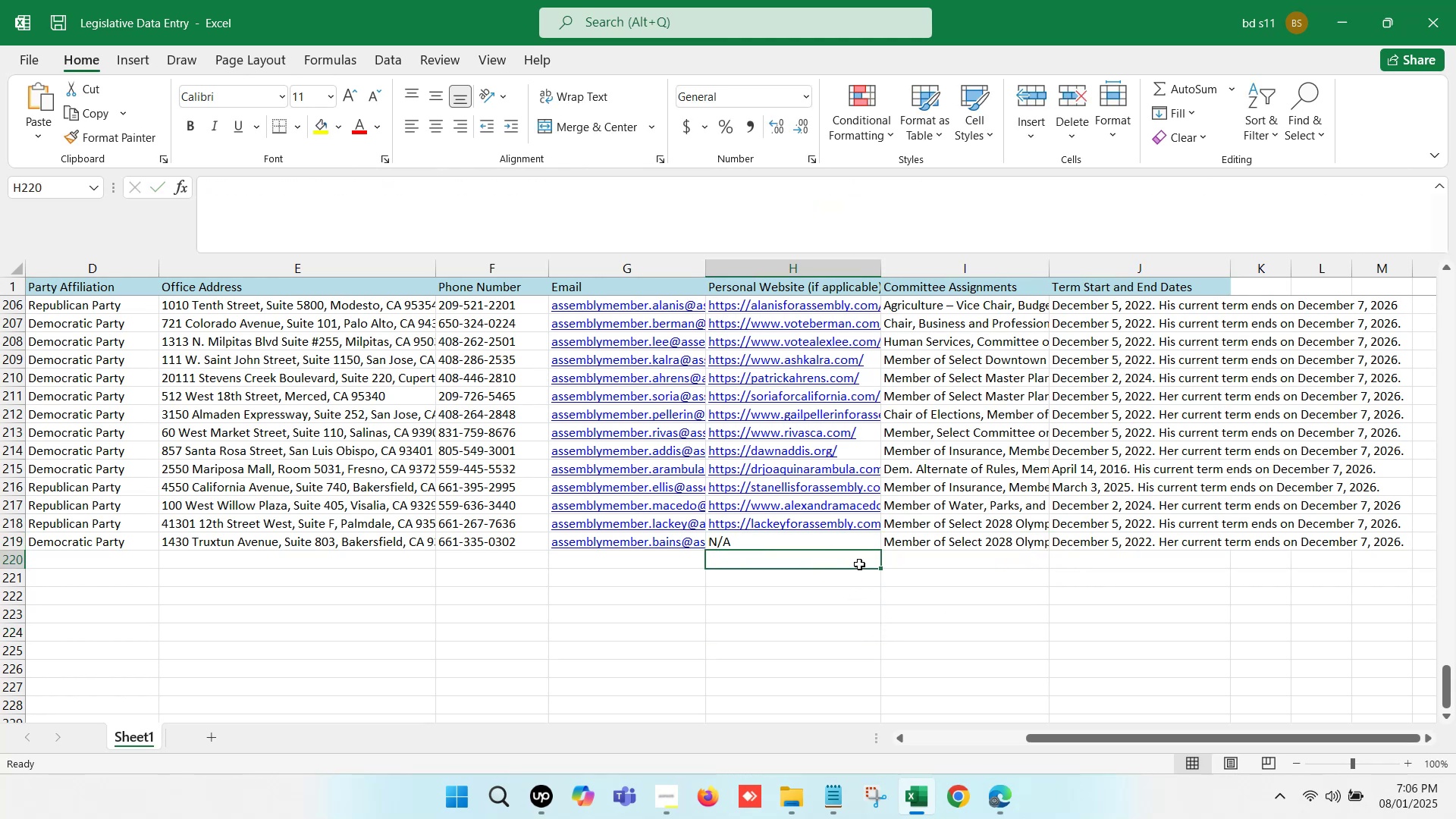 
hold_key(key=ArrowLeft, duration=1.4)
 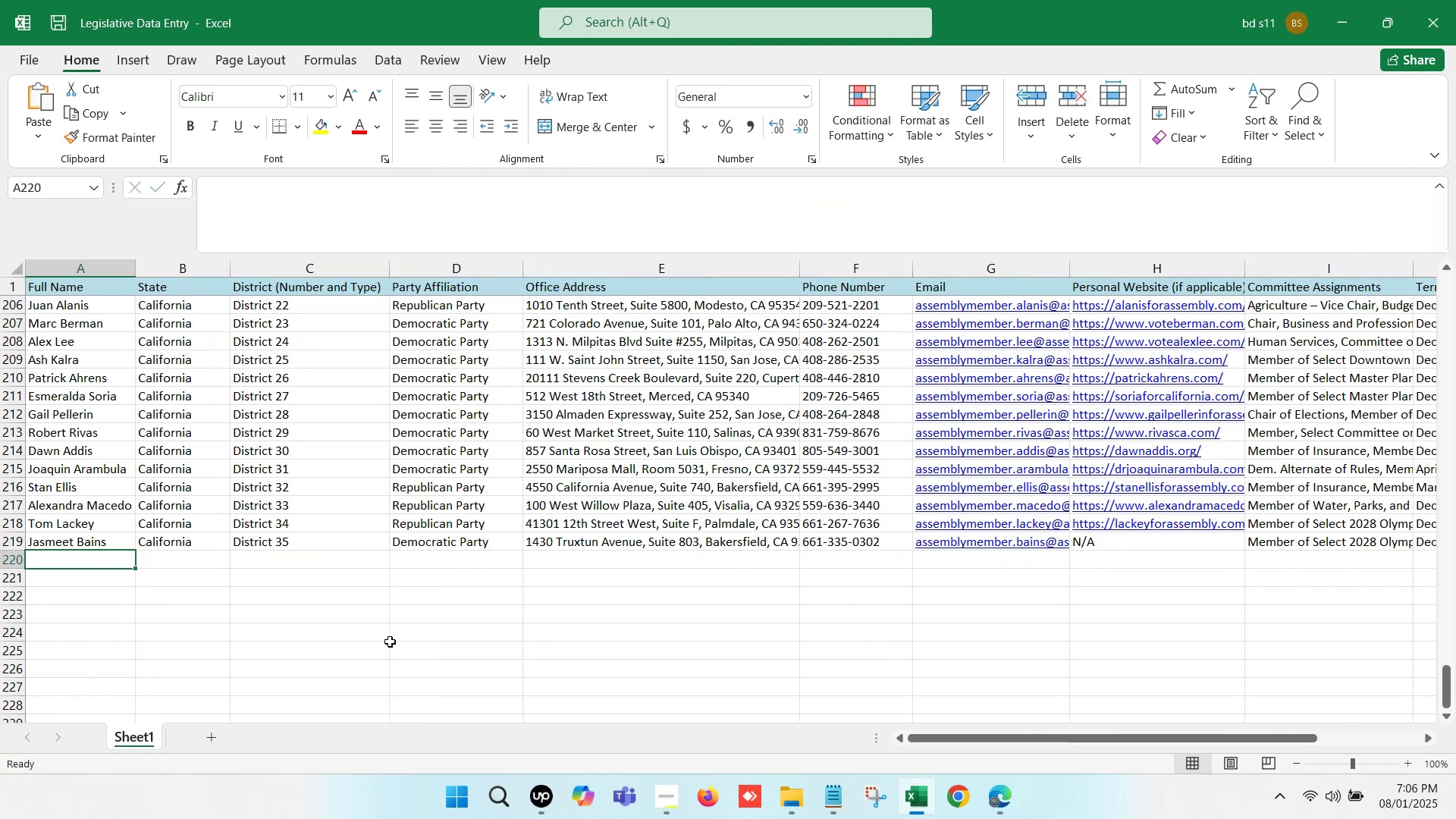 
scroll: coordinate [571, 494], scroll_direction: down, amount: 2.0
 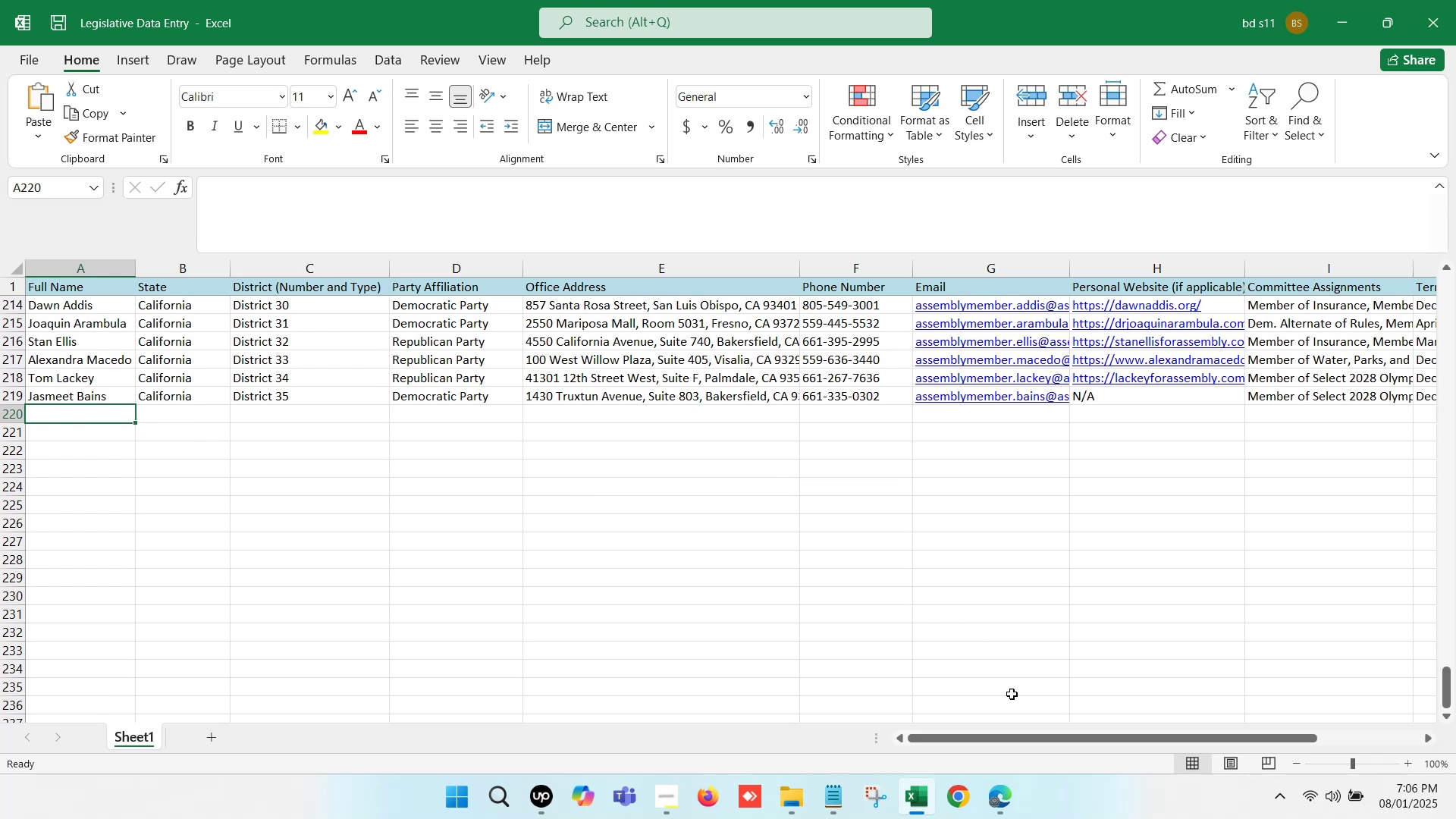 
left_click([999, 803])
 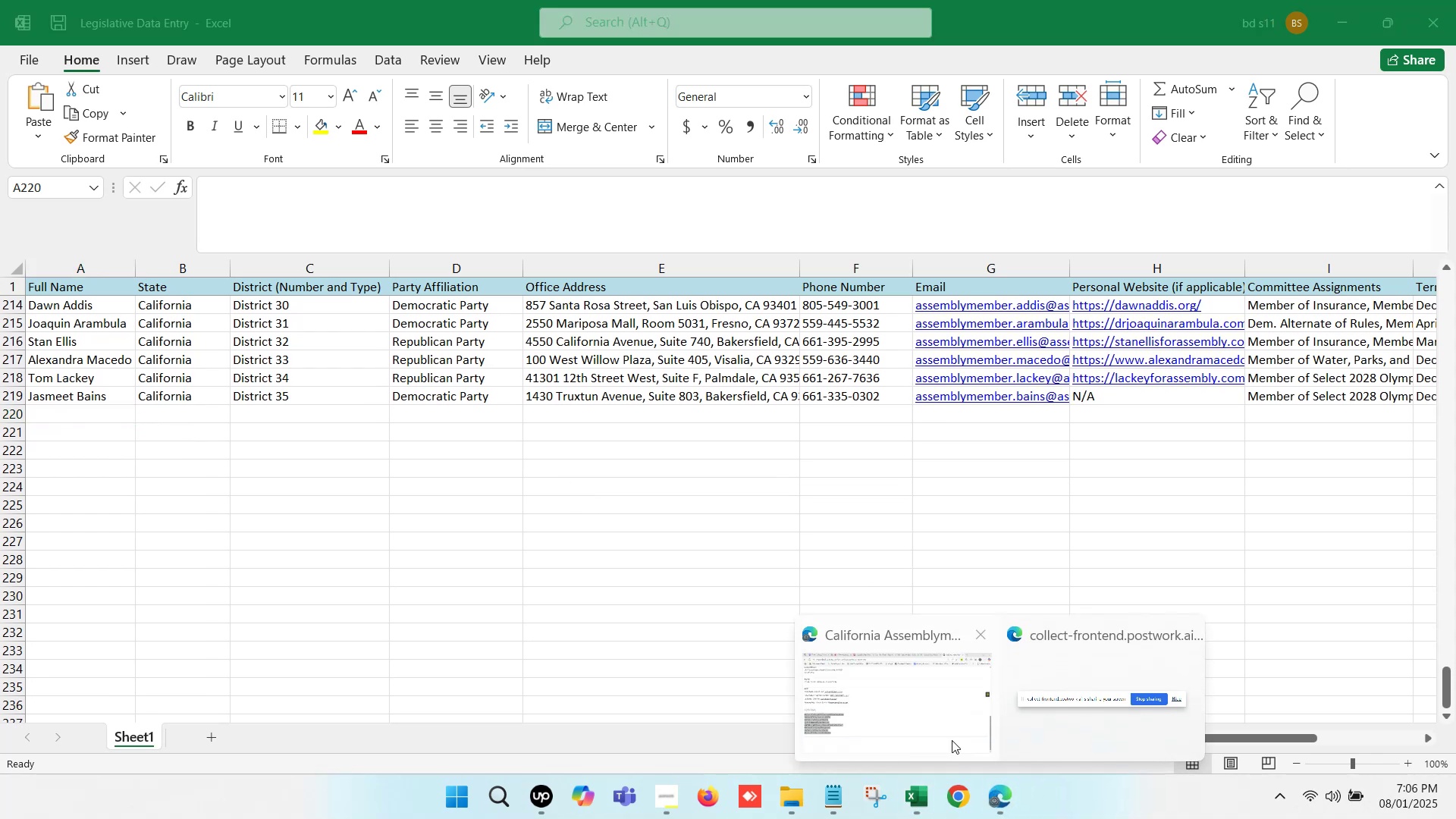 
left_click([901, 689])
 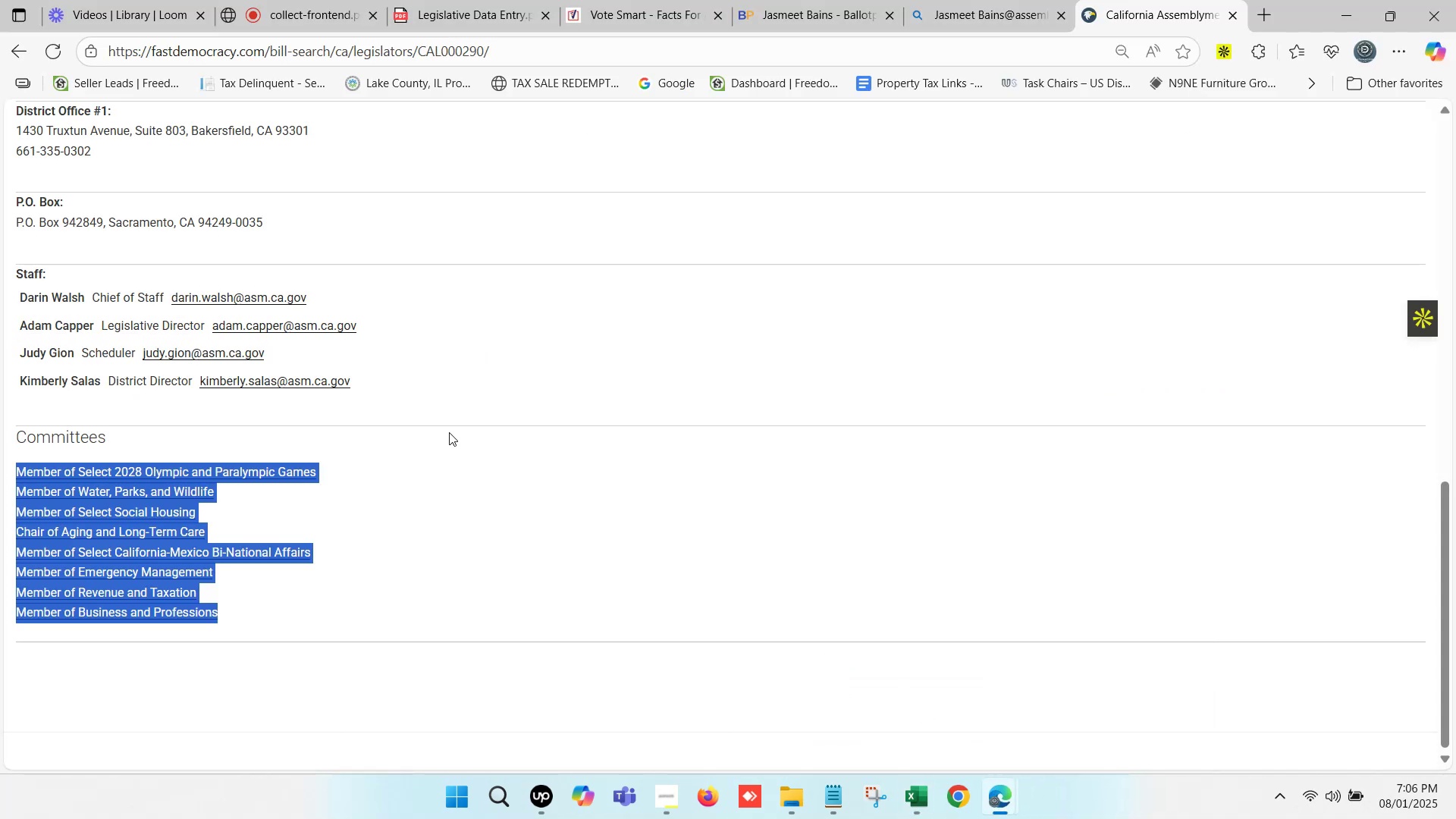 
scroll: coordinate [493, 416], scroll_direction: up, amount: 7.0
 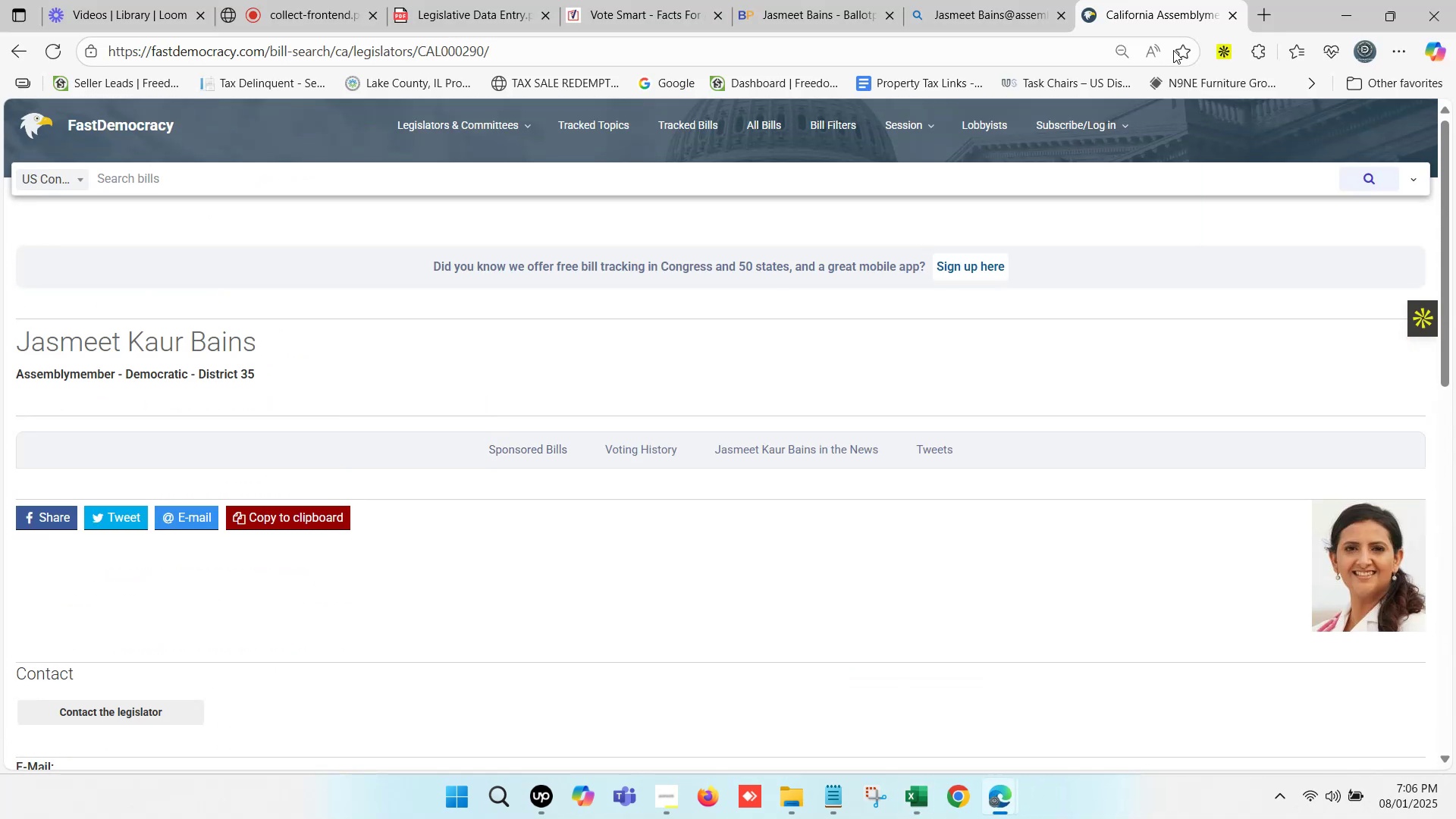 
left_click([1159, 0])
 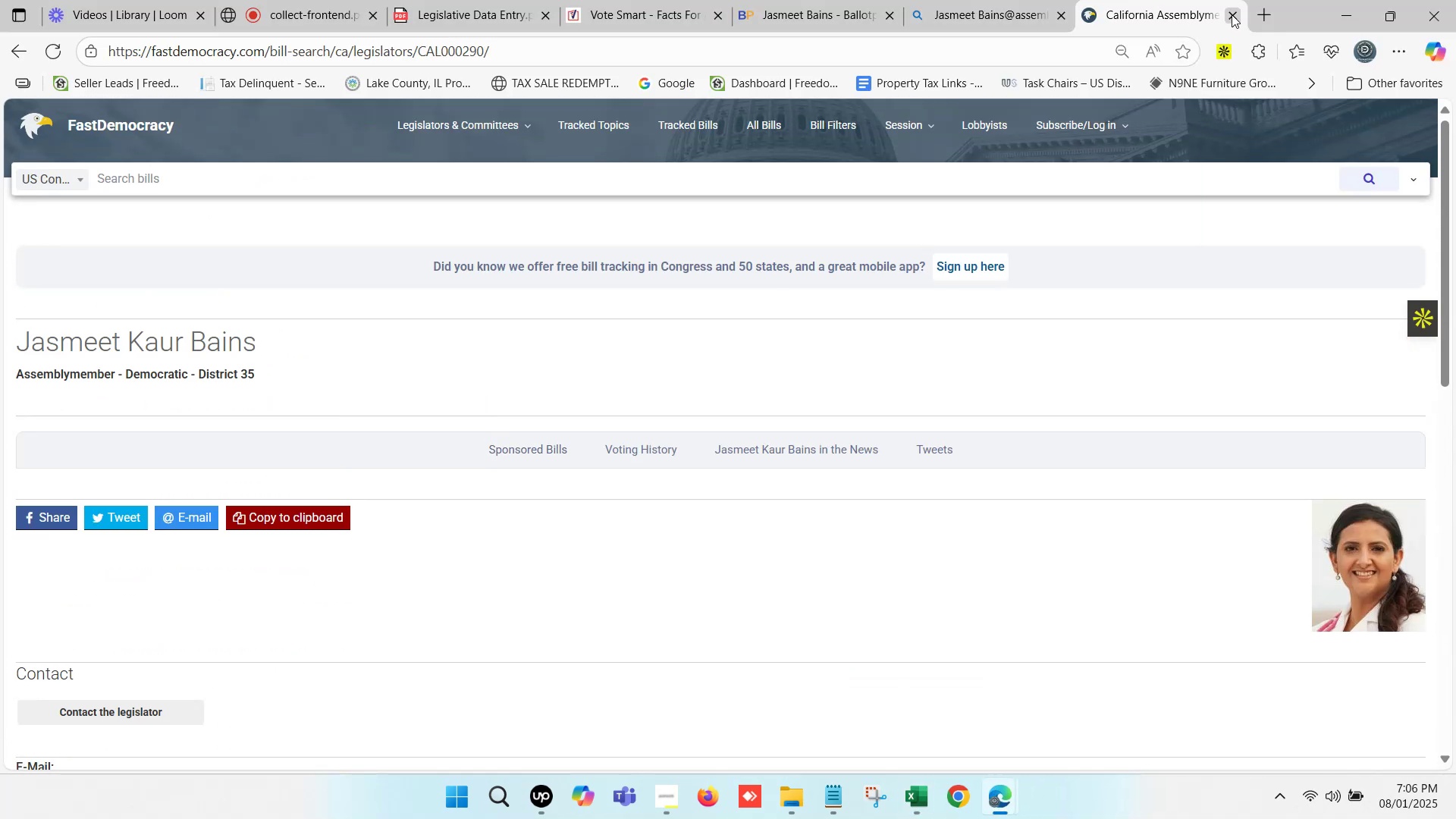 
left_click([1235, 15])
 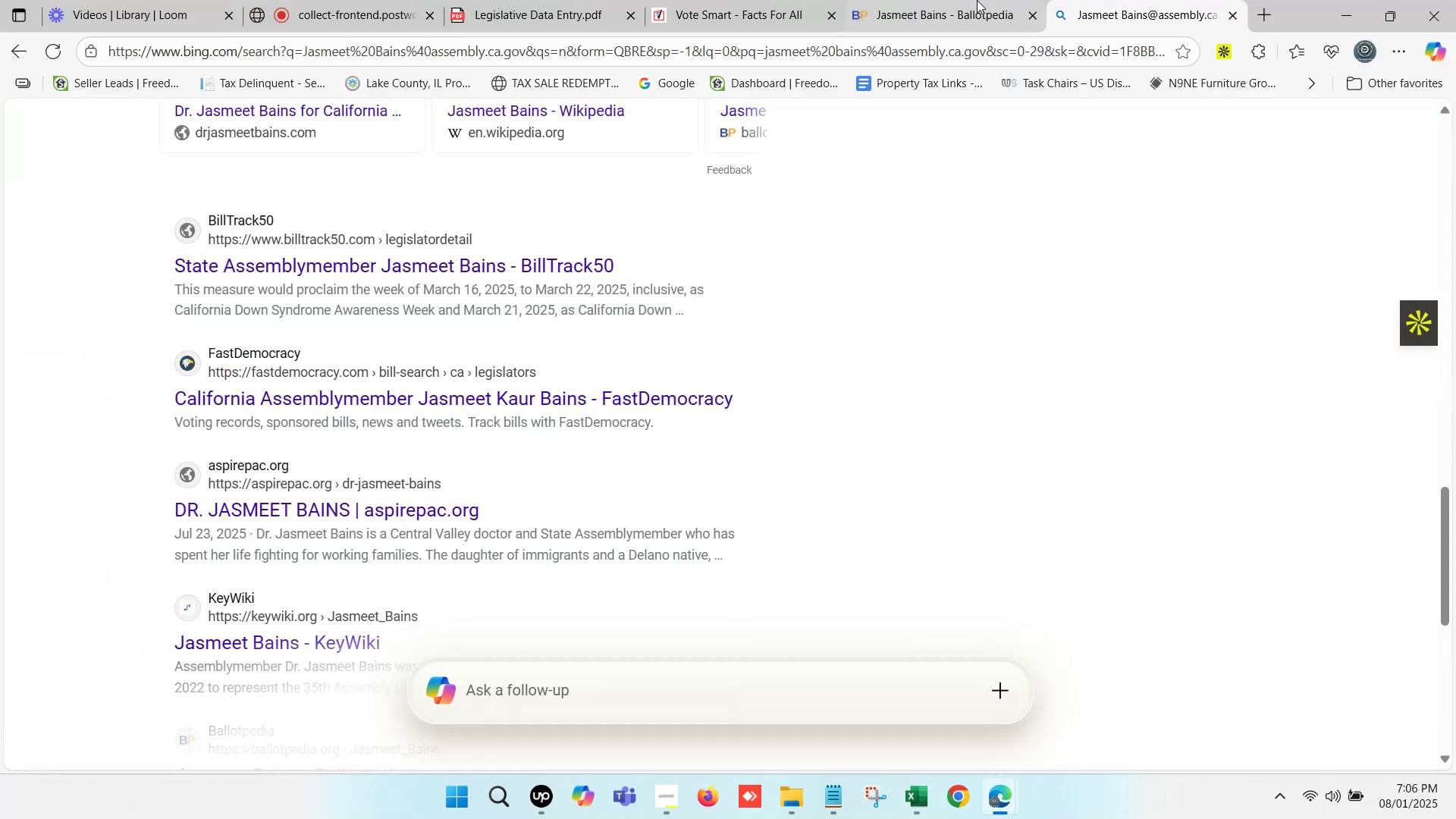 
left_click([965, 0])
 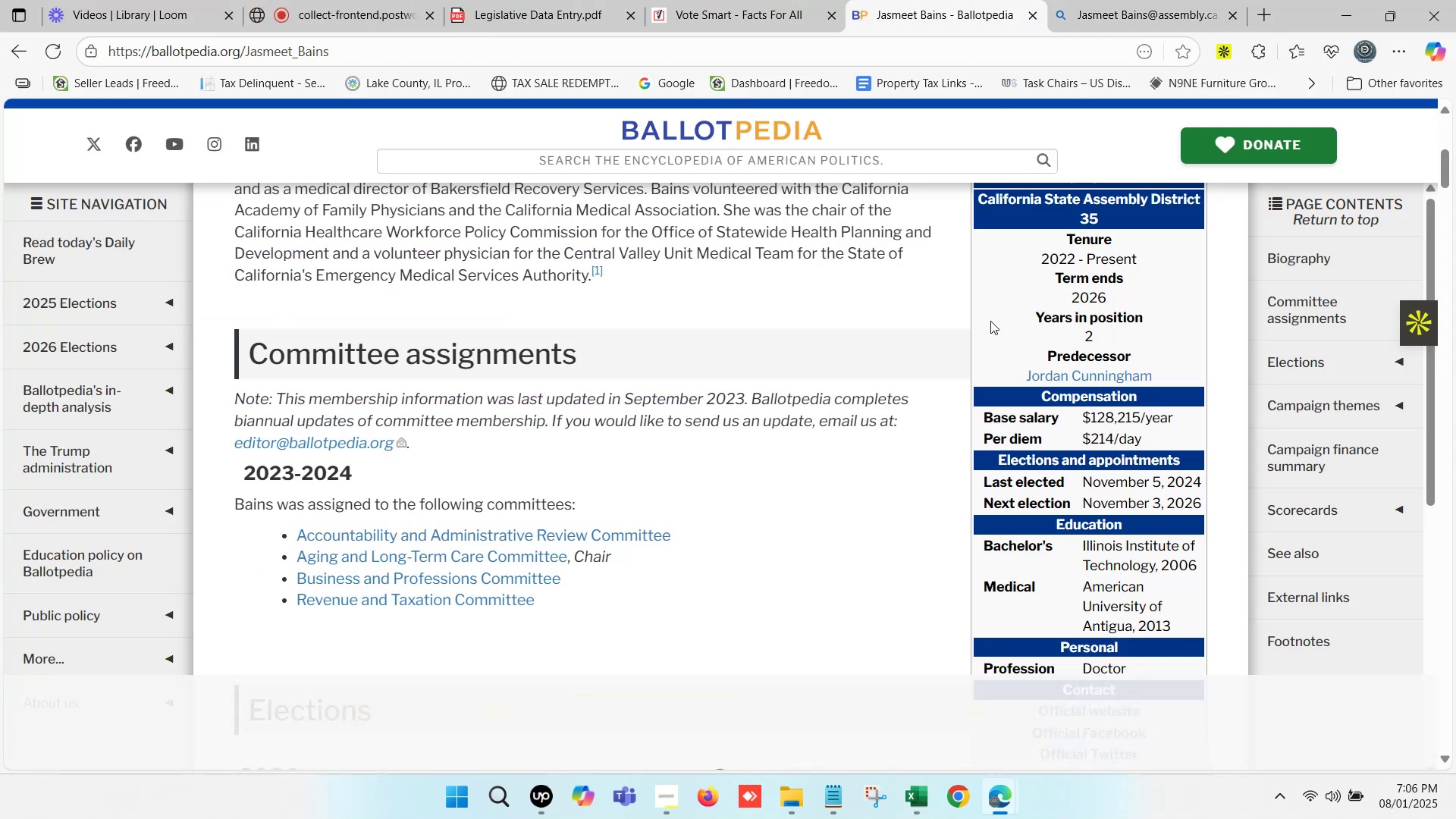 
scroll: coordinate [836, 352], scroll_direction: up, amount: 7.0
 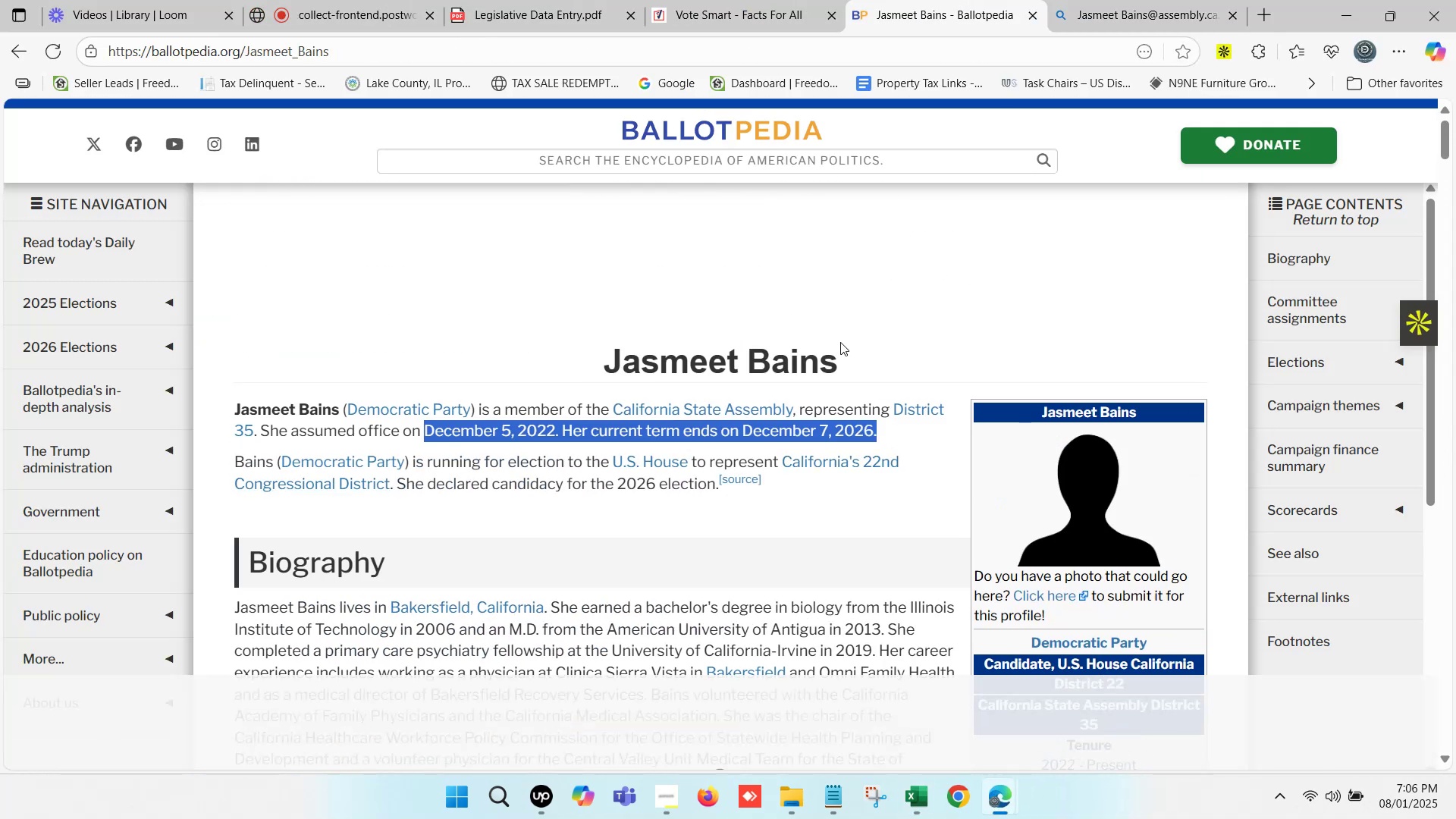 
left_click([758, 0])
 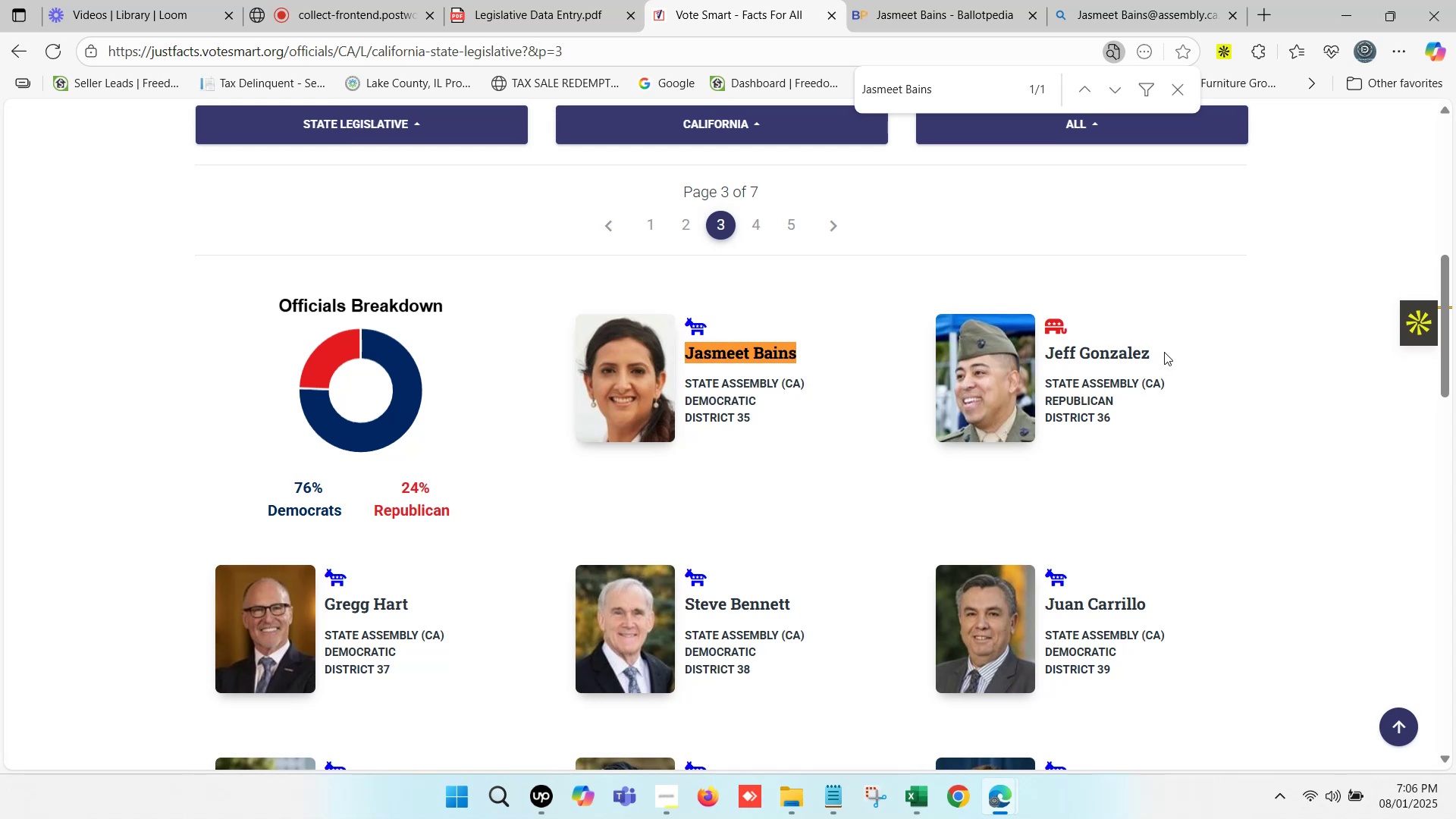 
left_click_drag(start_coordinate=[1164, 352], to_coordinate=[1047, 350])
 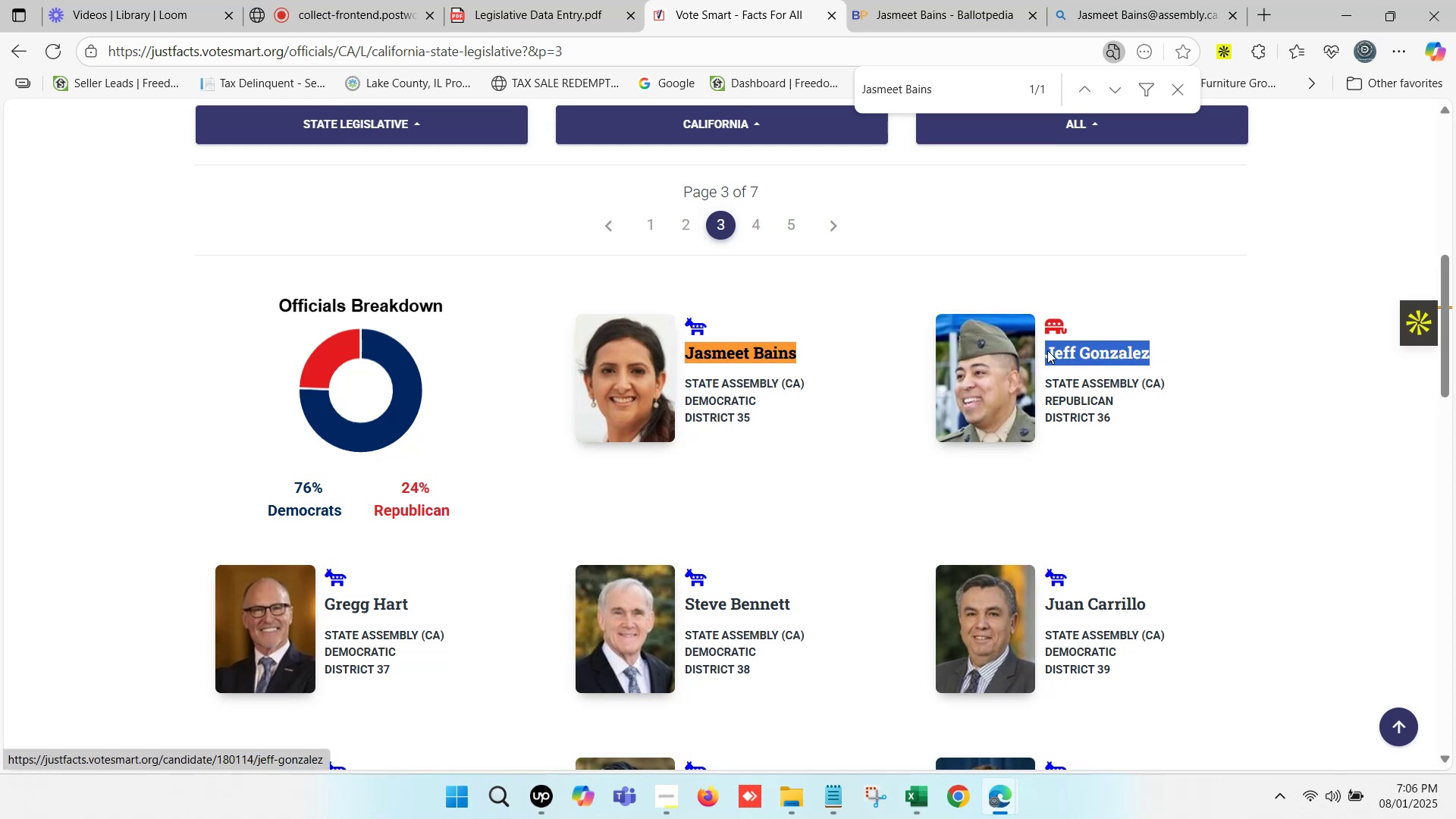 
key(Control+C)
 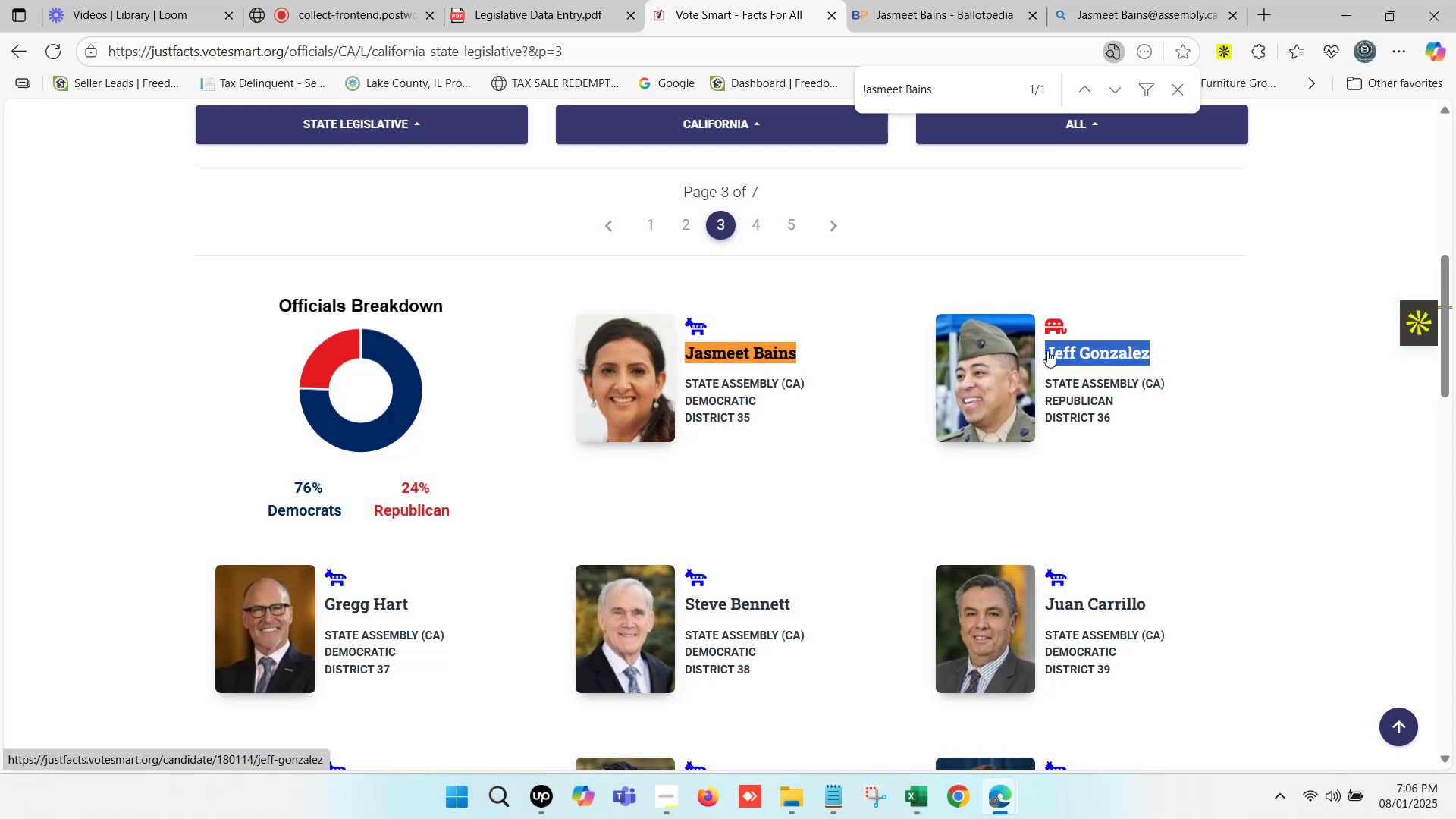 
key(Control+F)
 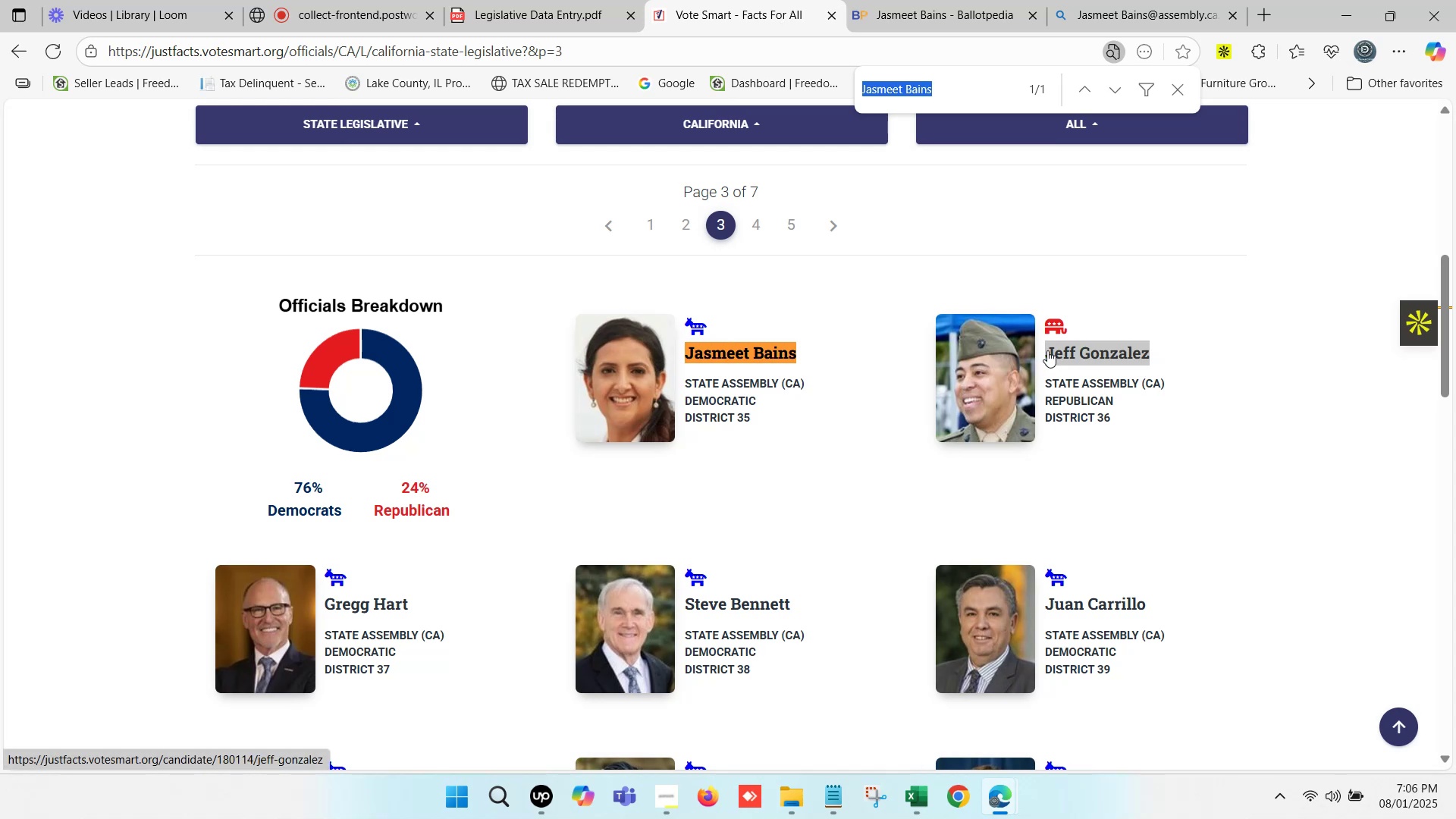 
key(Control+V)
 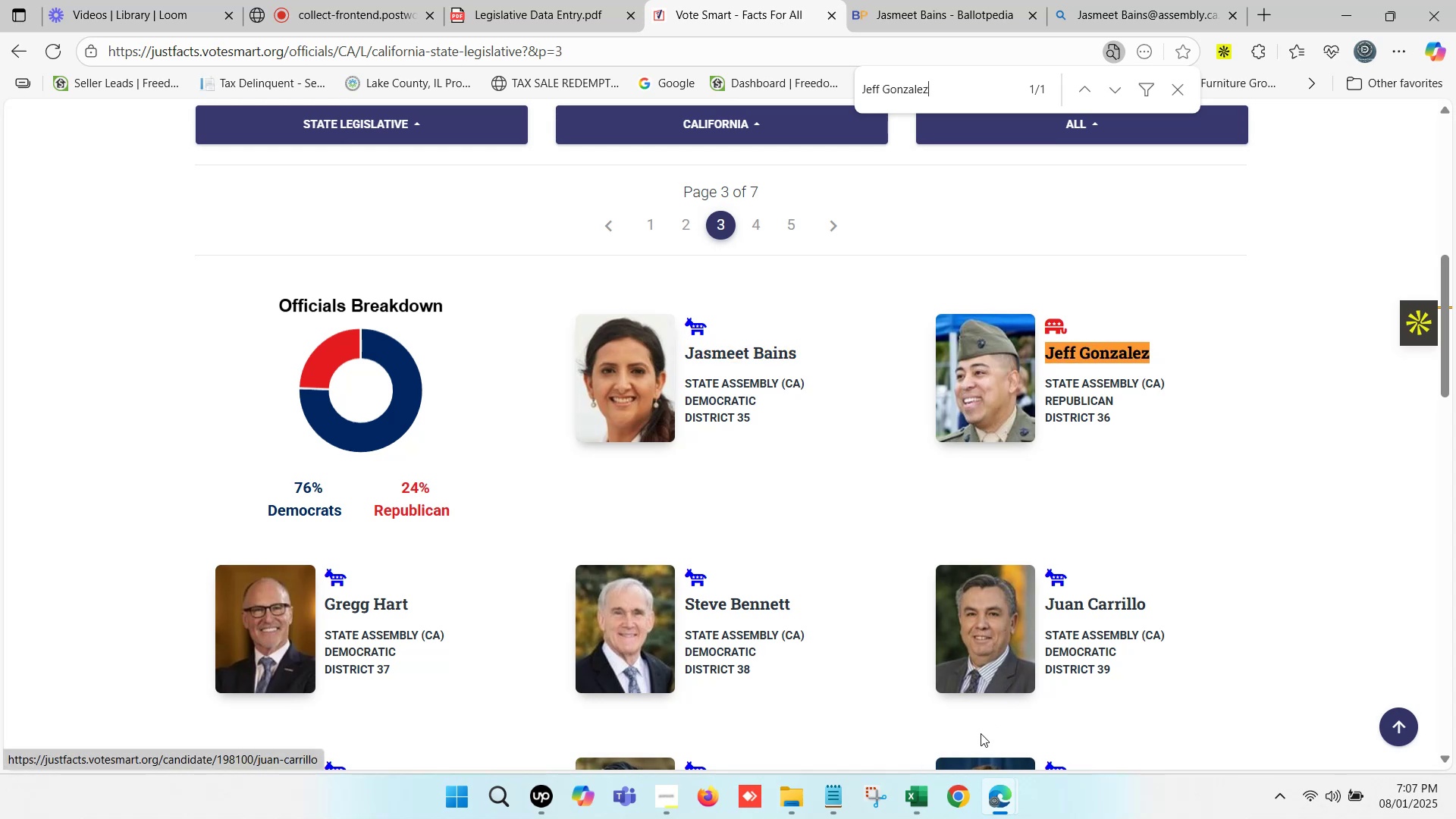 
left_click([918, 809])
 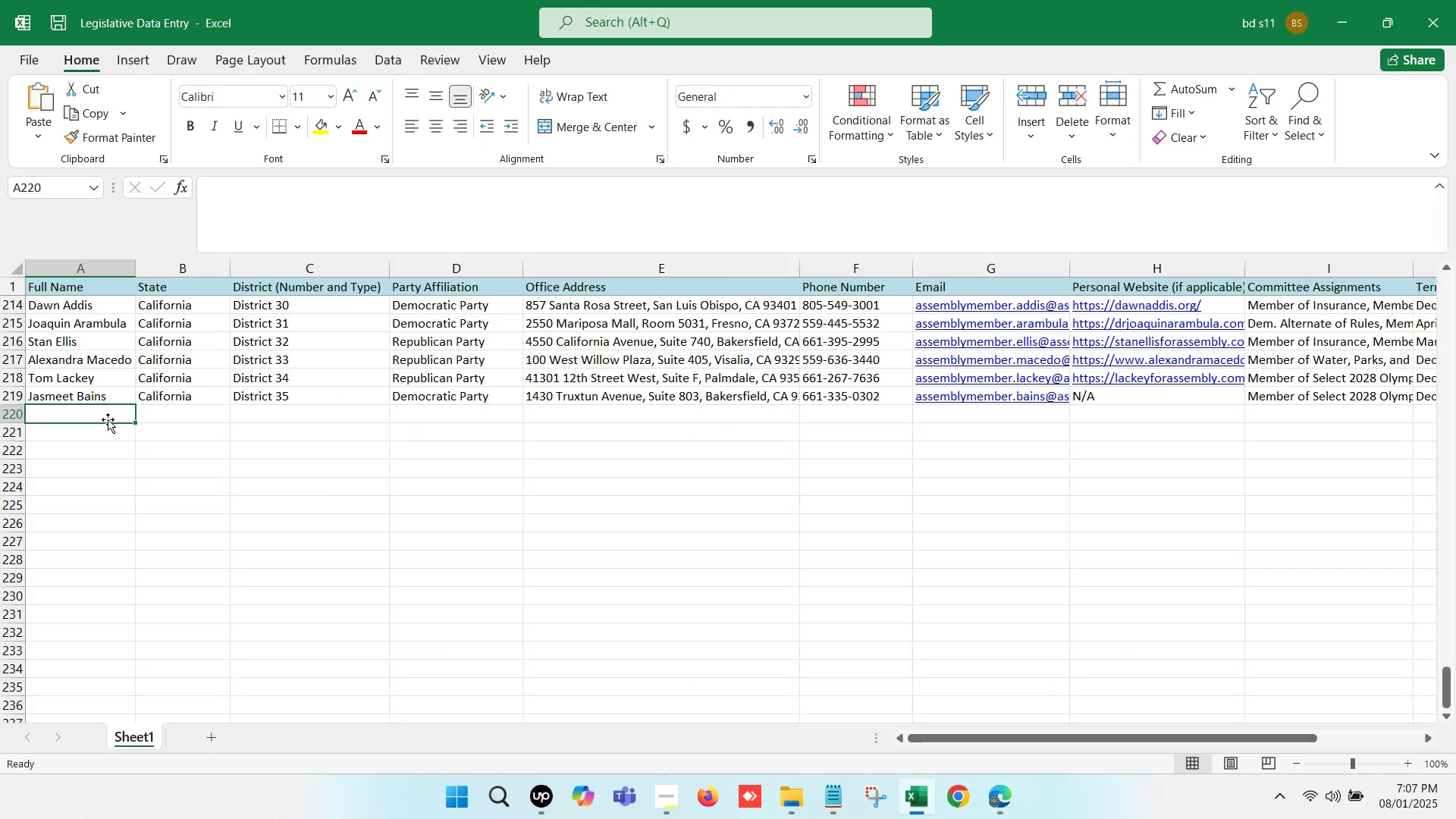 
left_click([83, 415])
 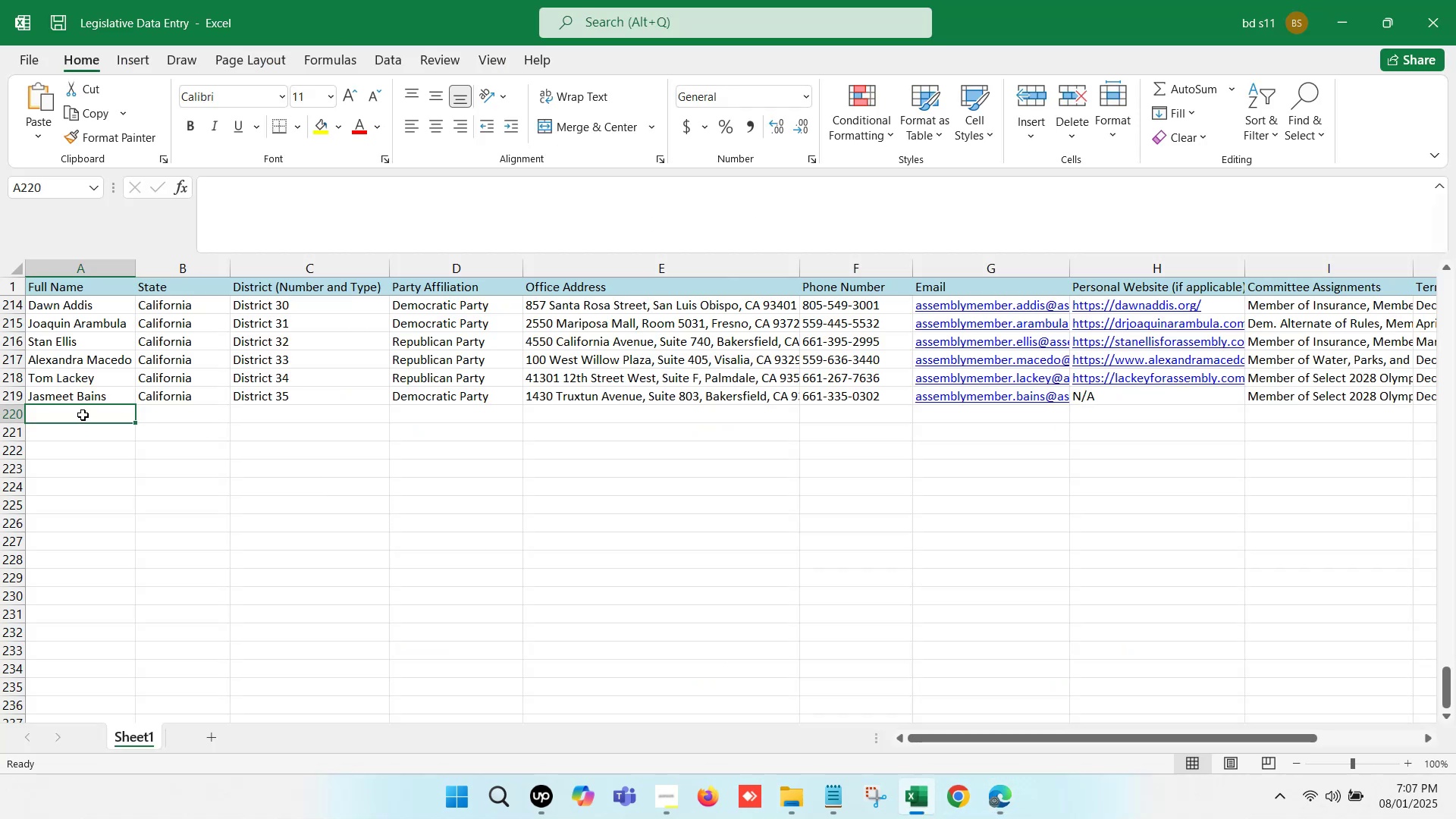 
double_click([83, 415])
 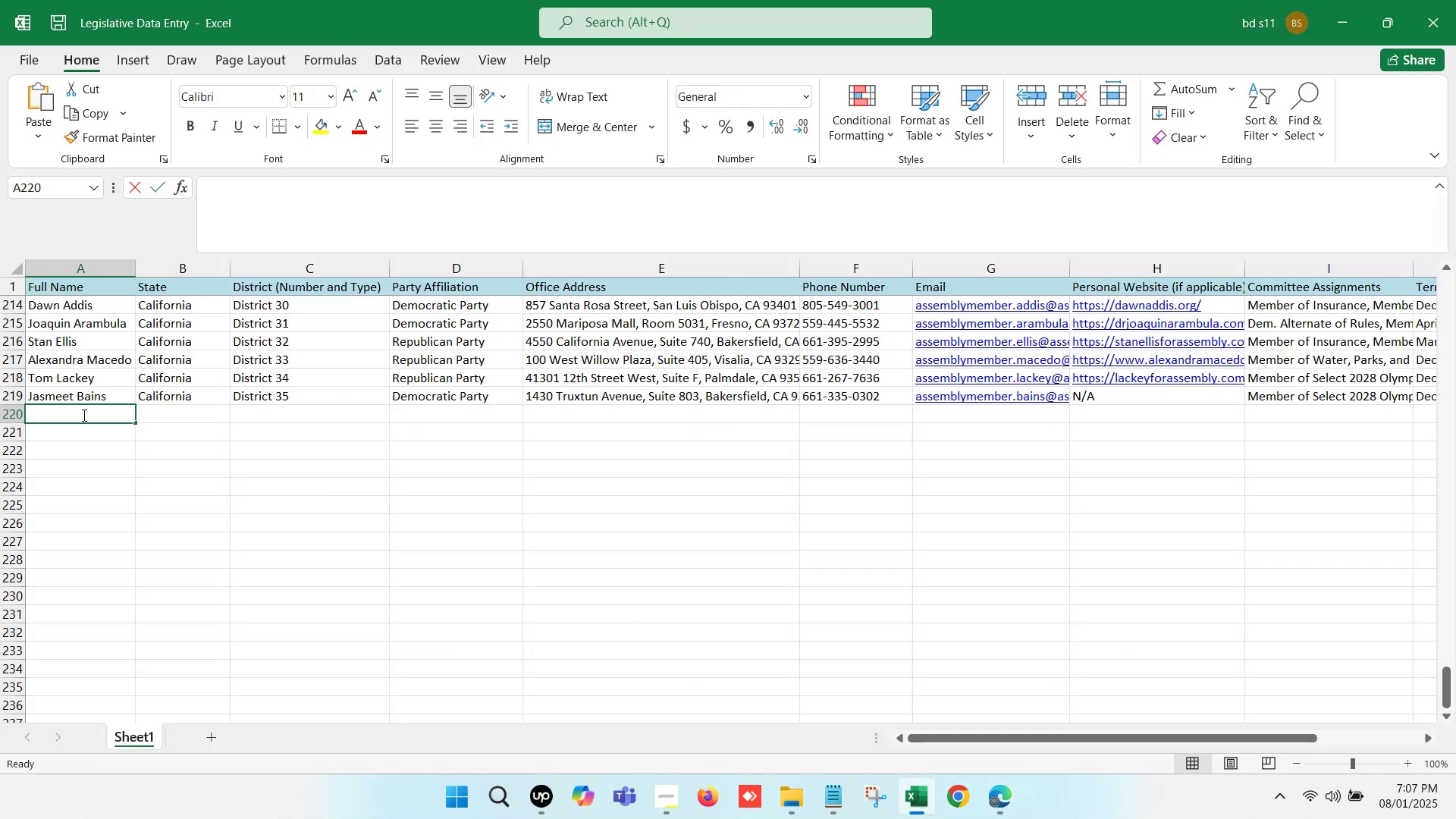 
key(Control+V)
 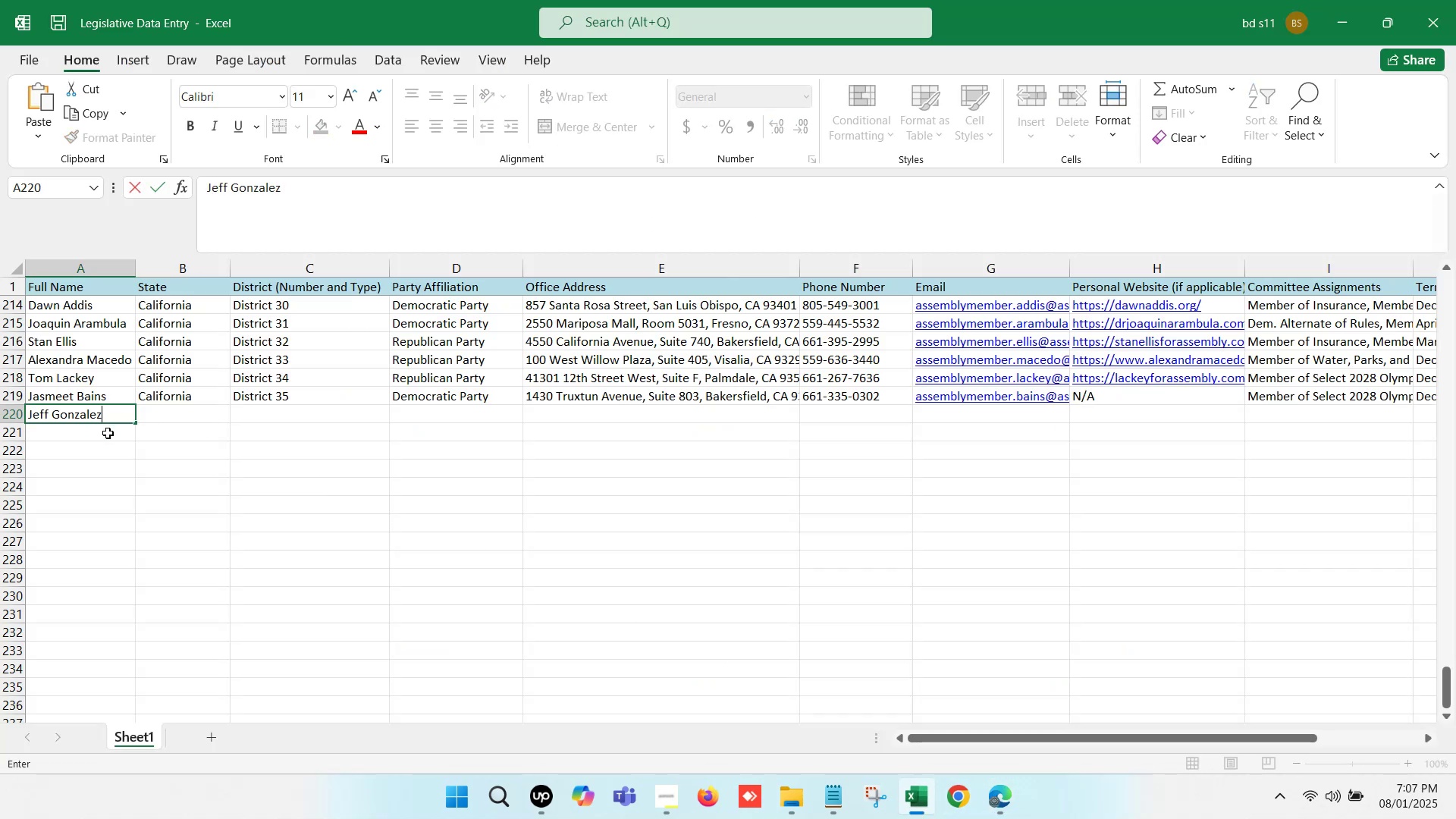 
left_click([108, 435])
 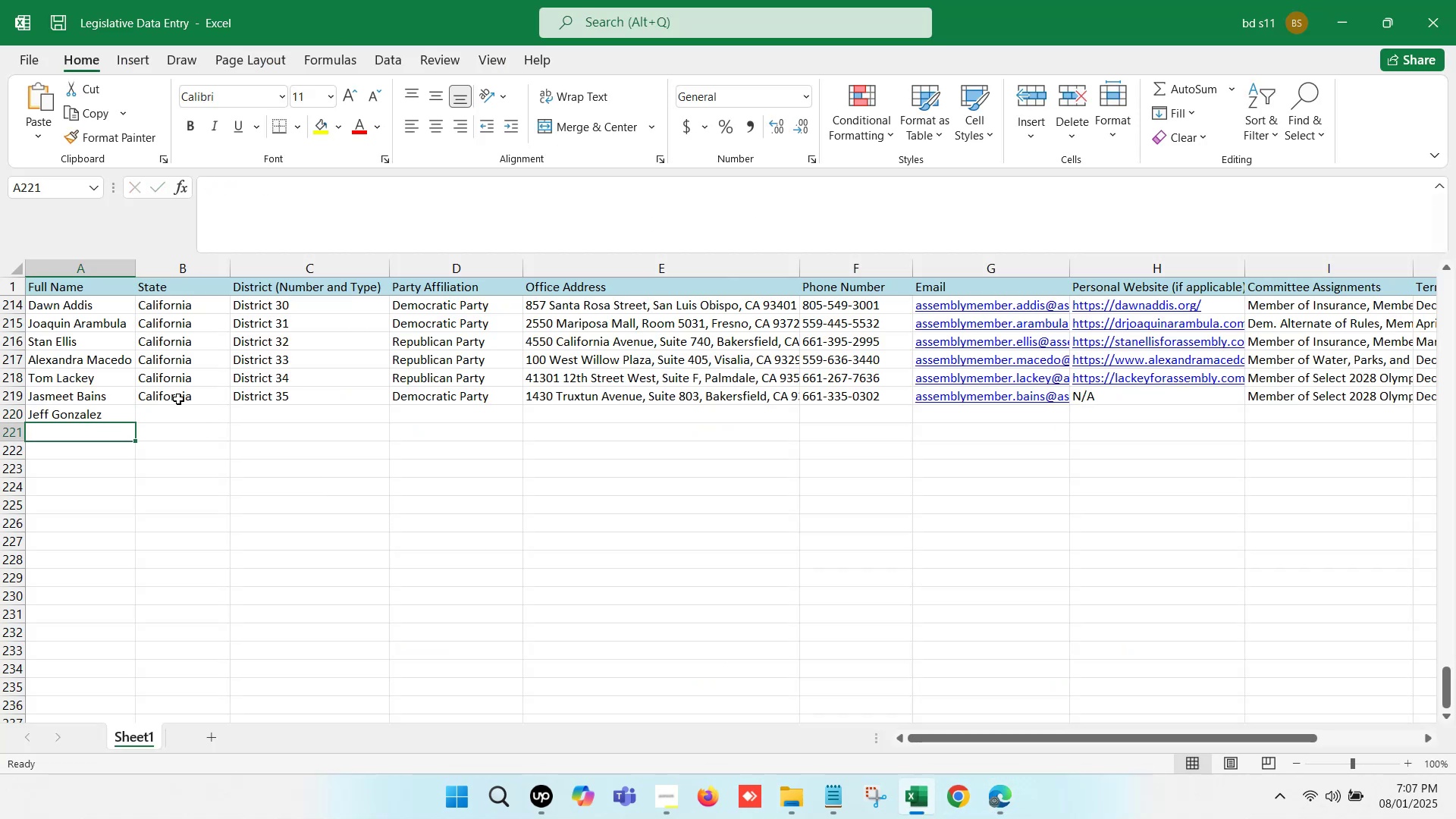 
left_click_drag(start_coordinate=[178, 399], to_coordinate=[400, 397])
 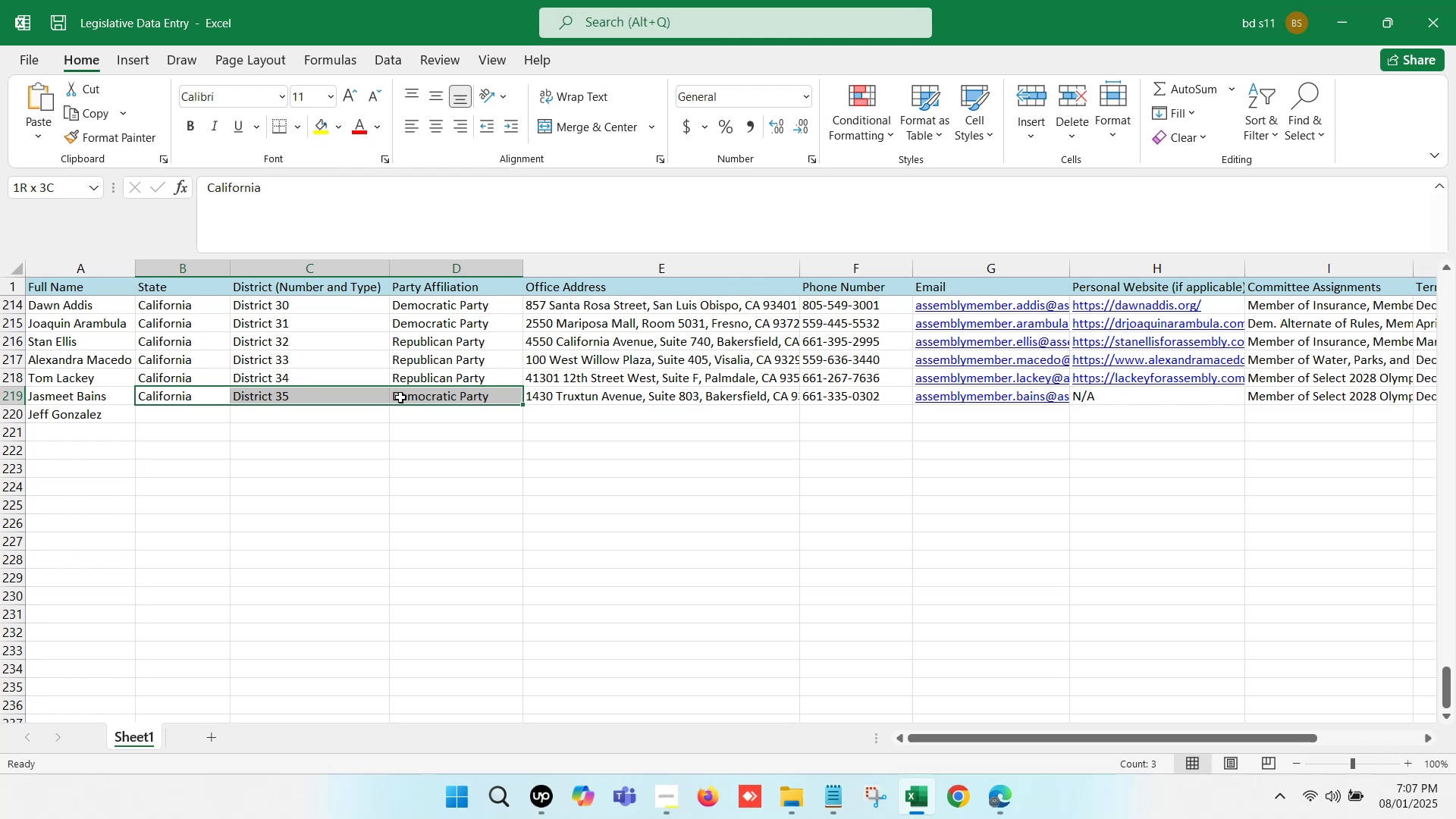 
key(Control+C)
 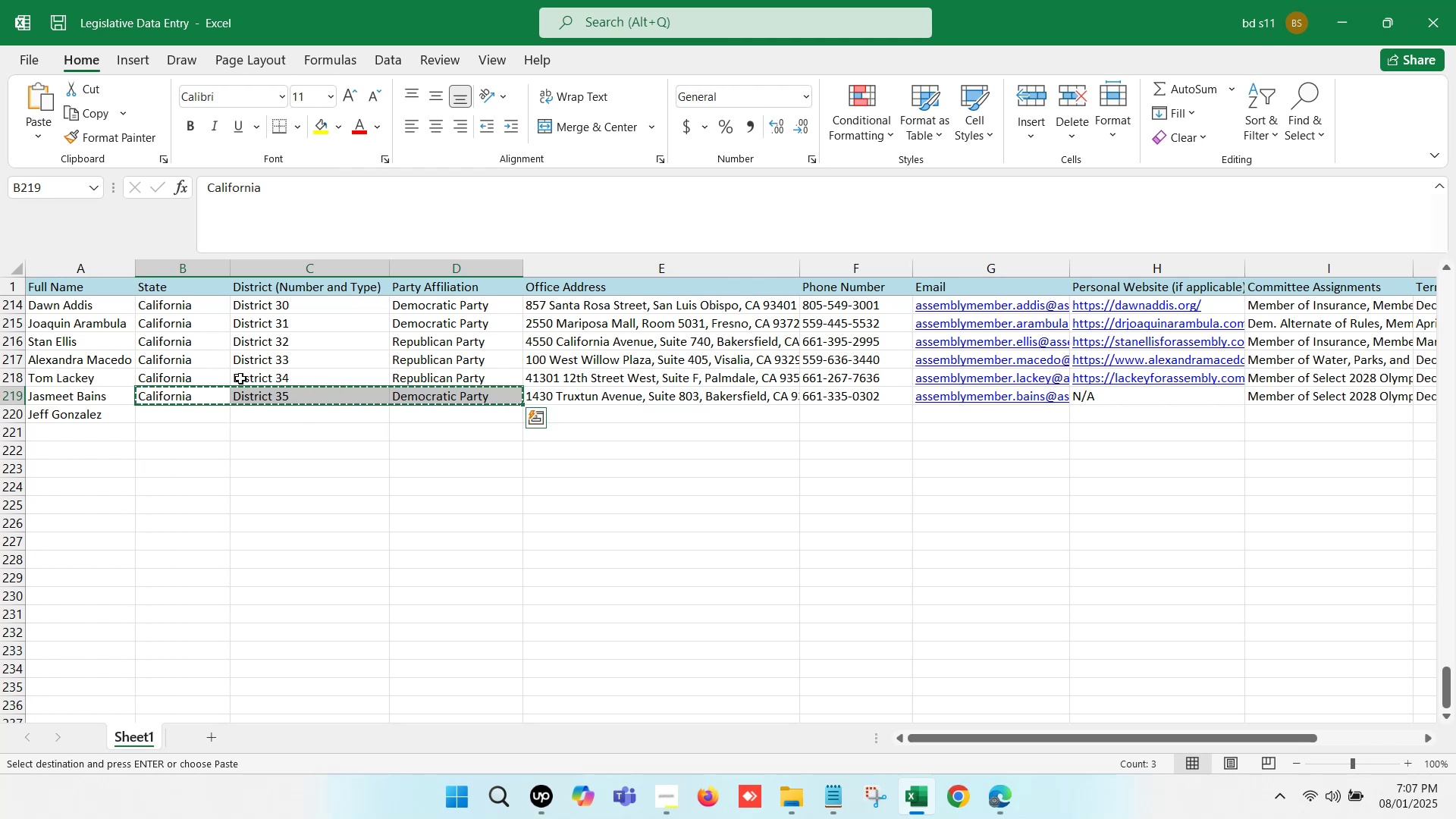 
left_click_drag(start_coordinate=[218, 375], to_coordinate=[442, 378])
 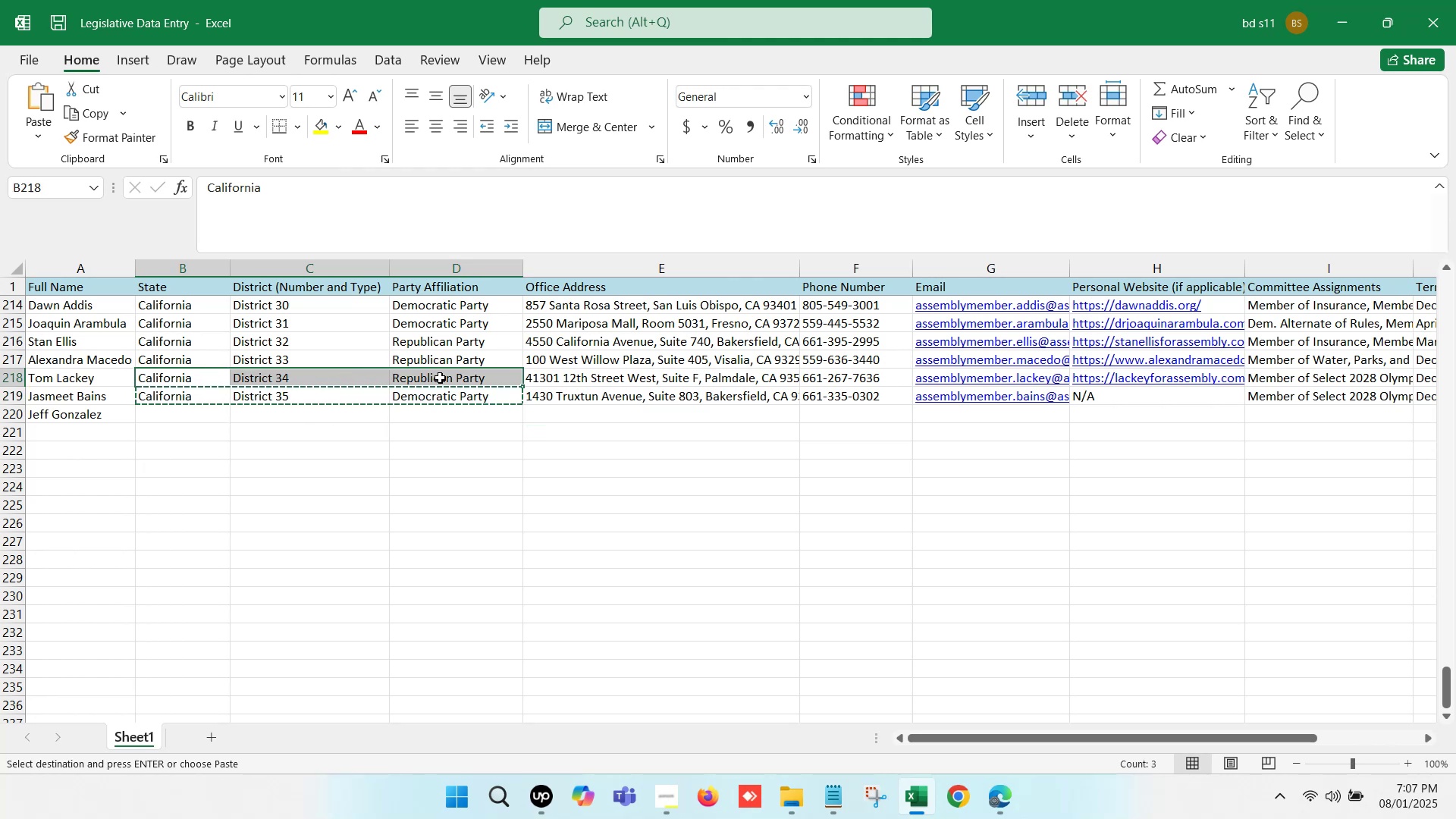 
key(Control+C)
 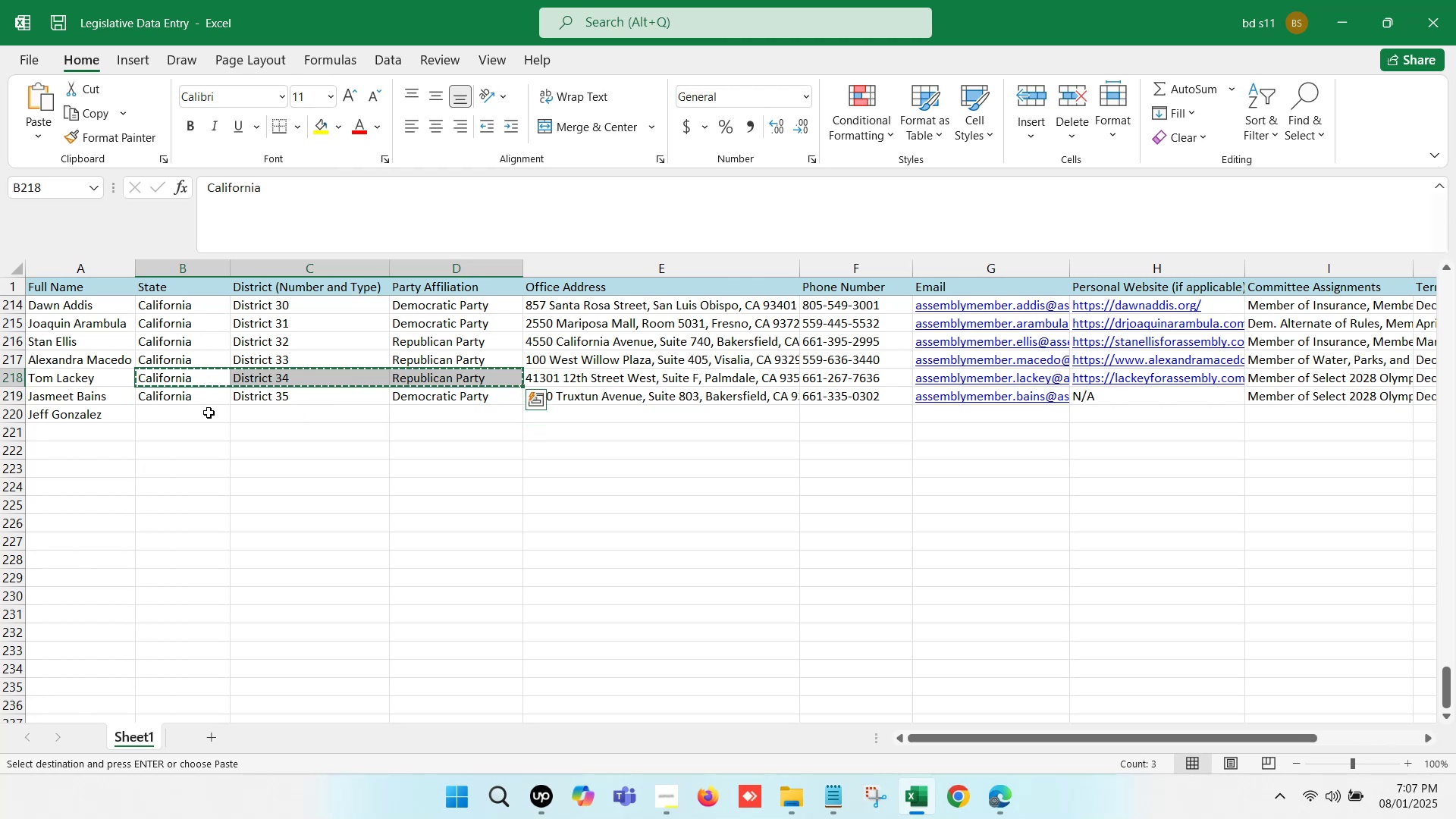 
left_click([209, 413])
 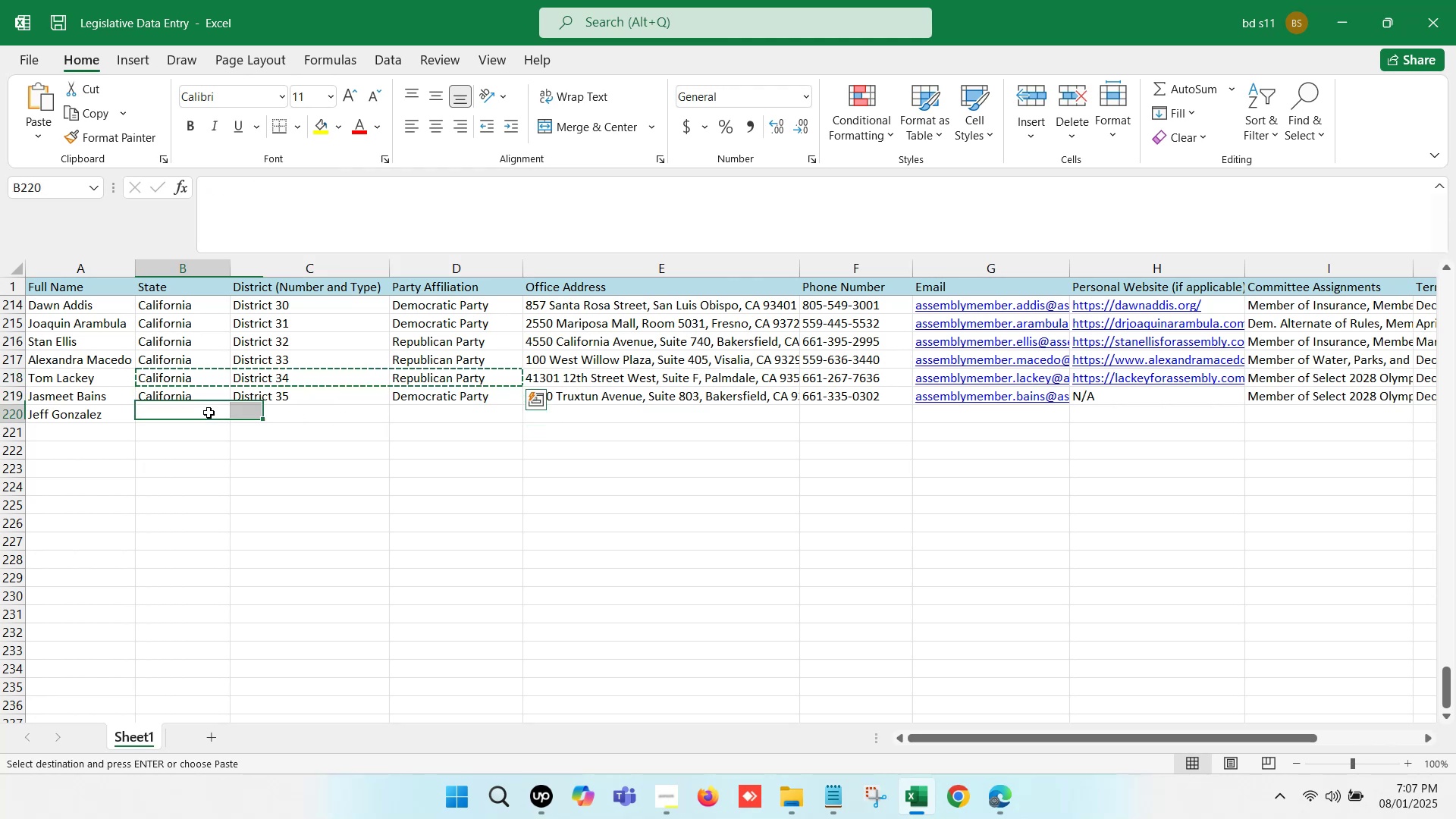 
key(Control+ControlLeft)
 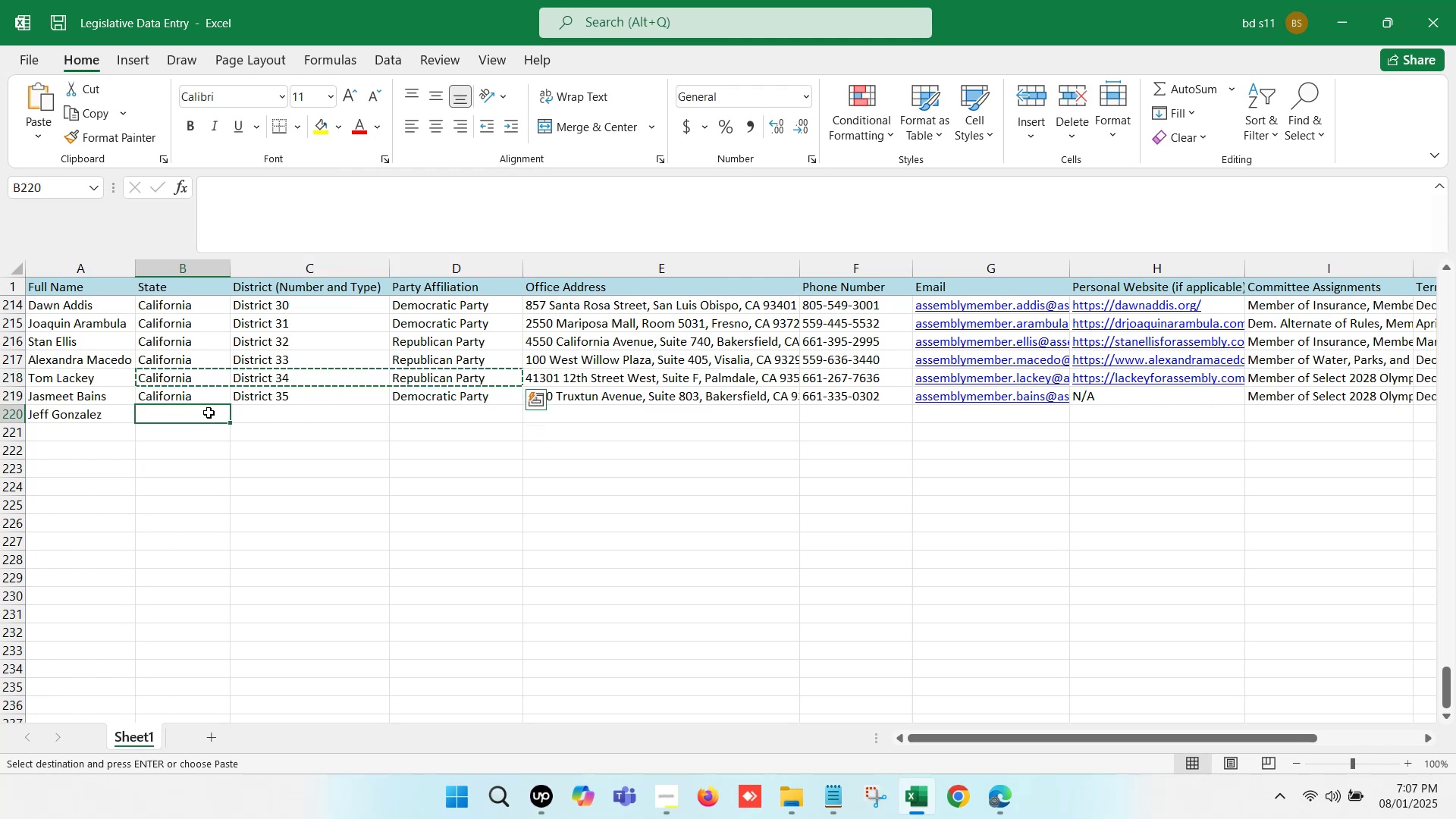 
key(Control+V)
 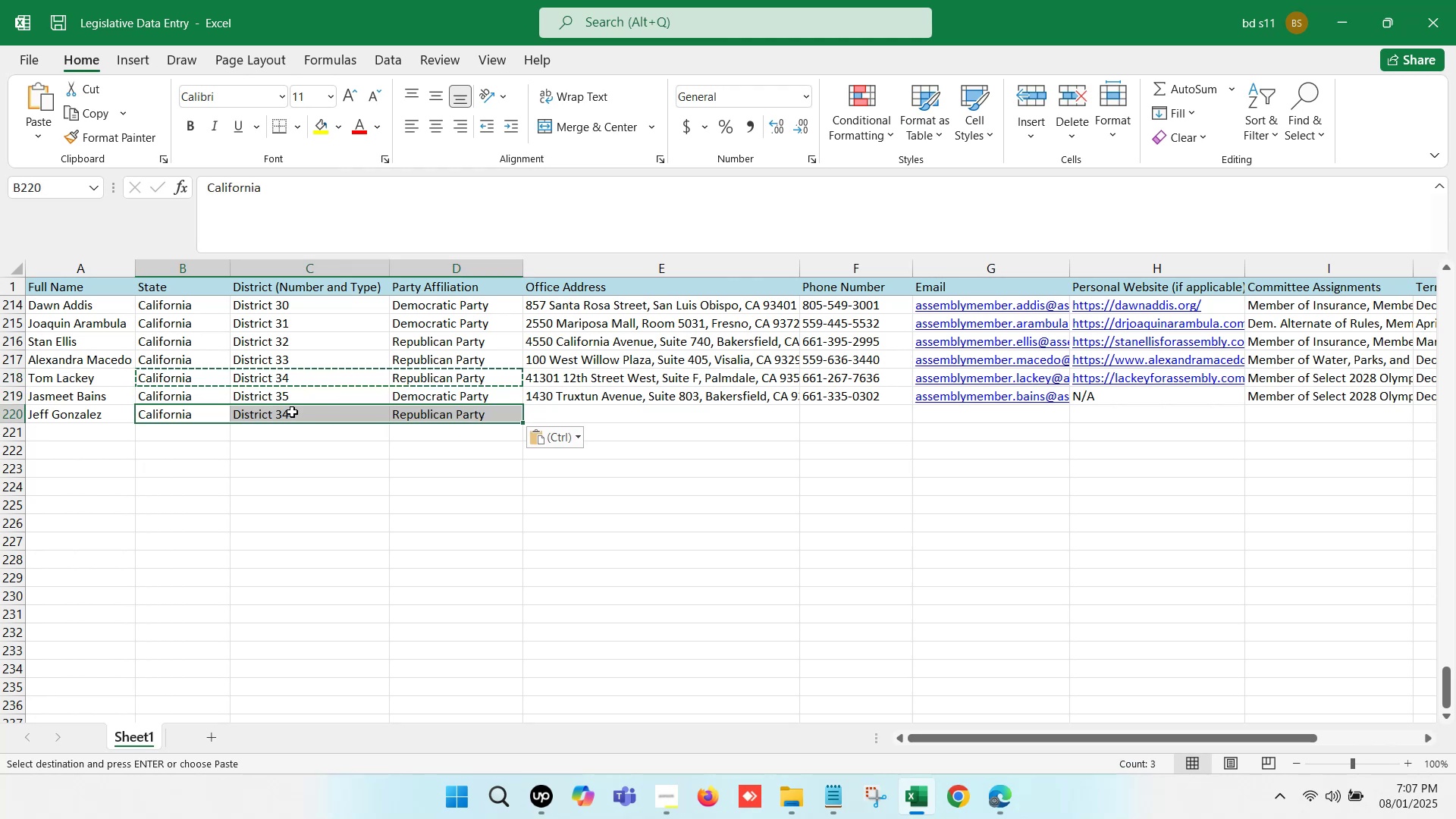 
double_click([296, 412])
 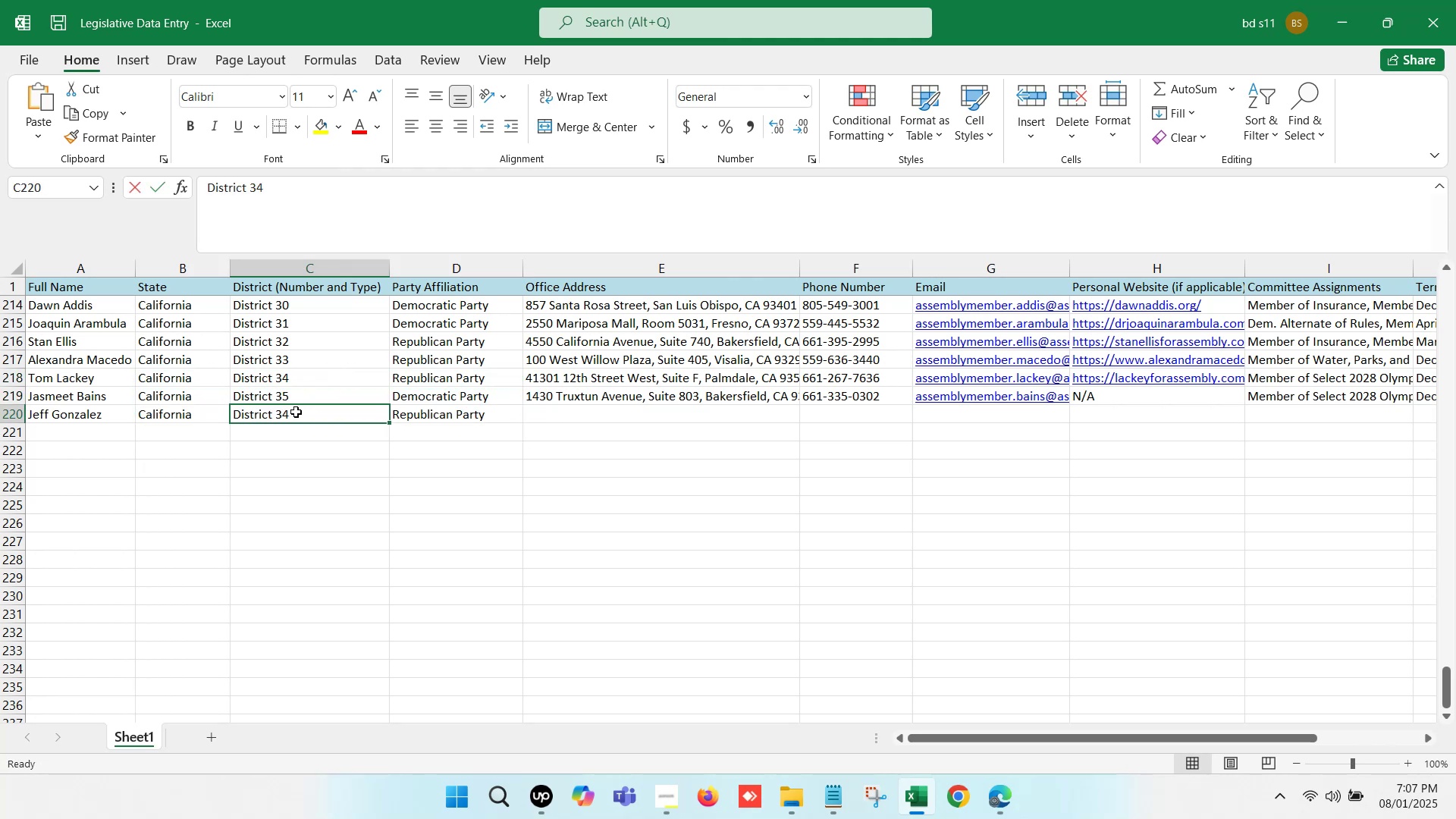 
key(Backspace)
 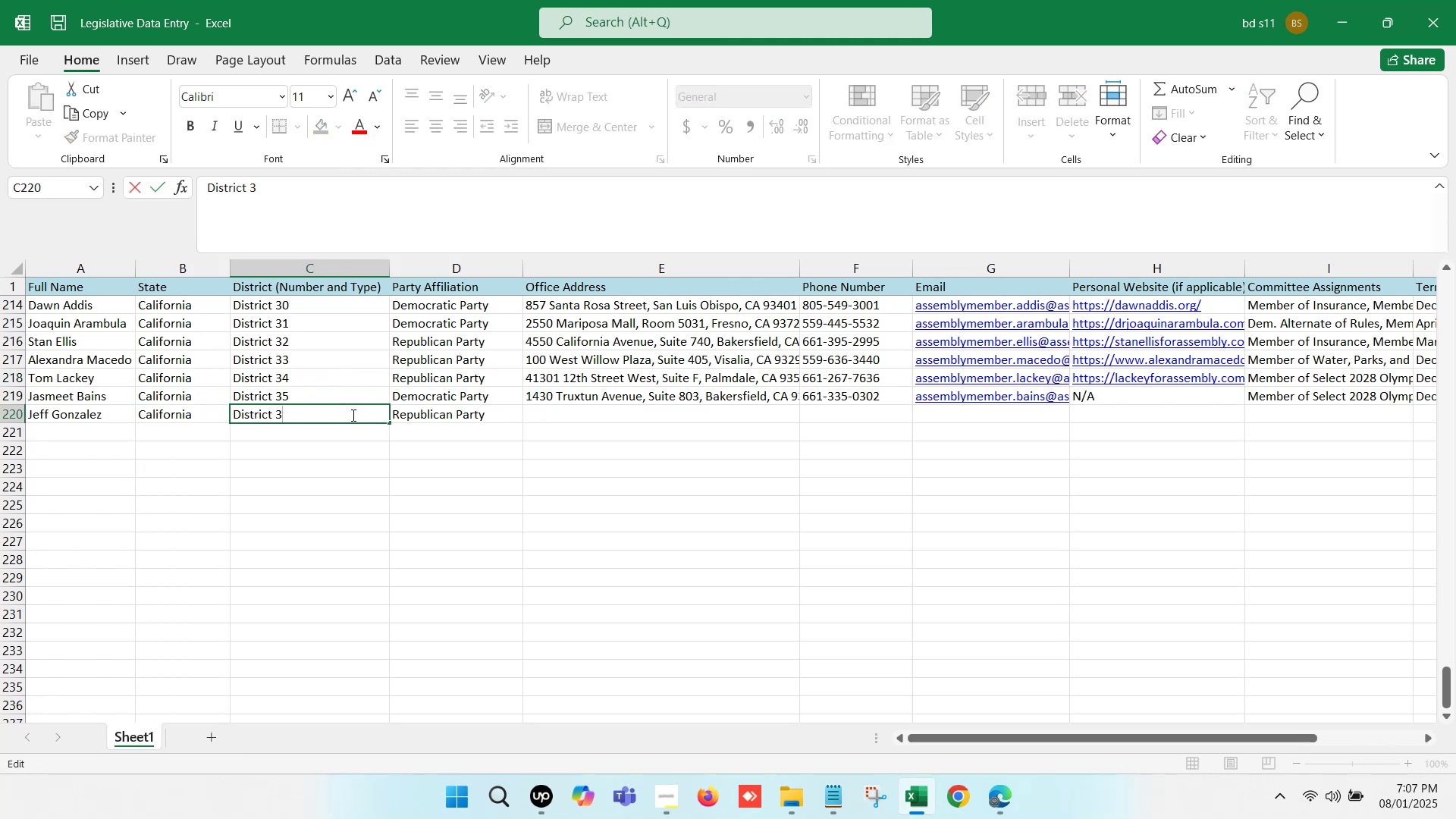 
key(6)
 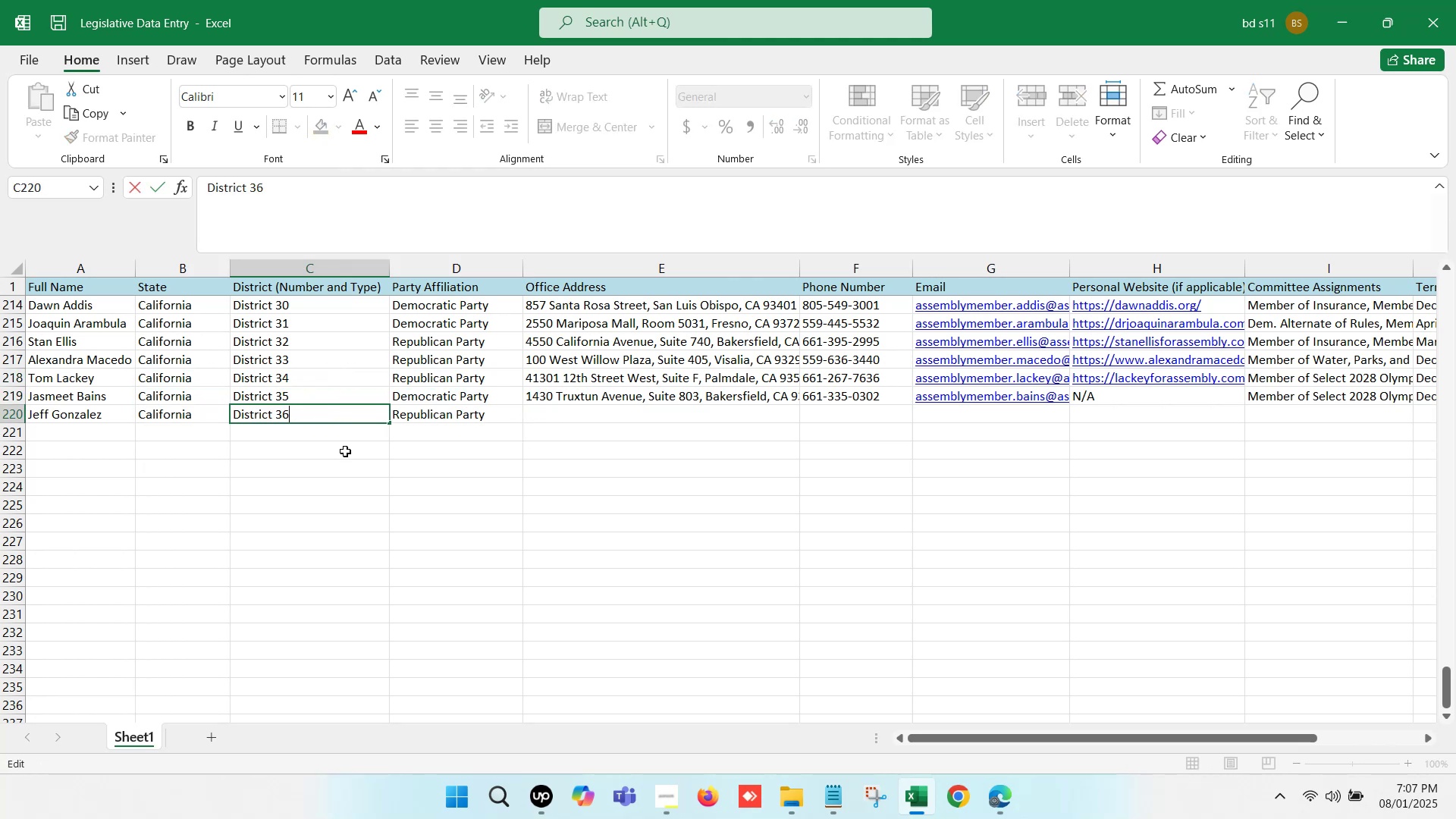 
left_click([345, 451])
 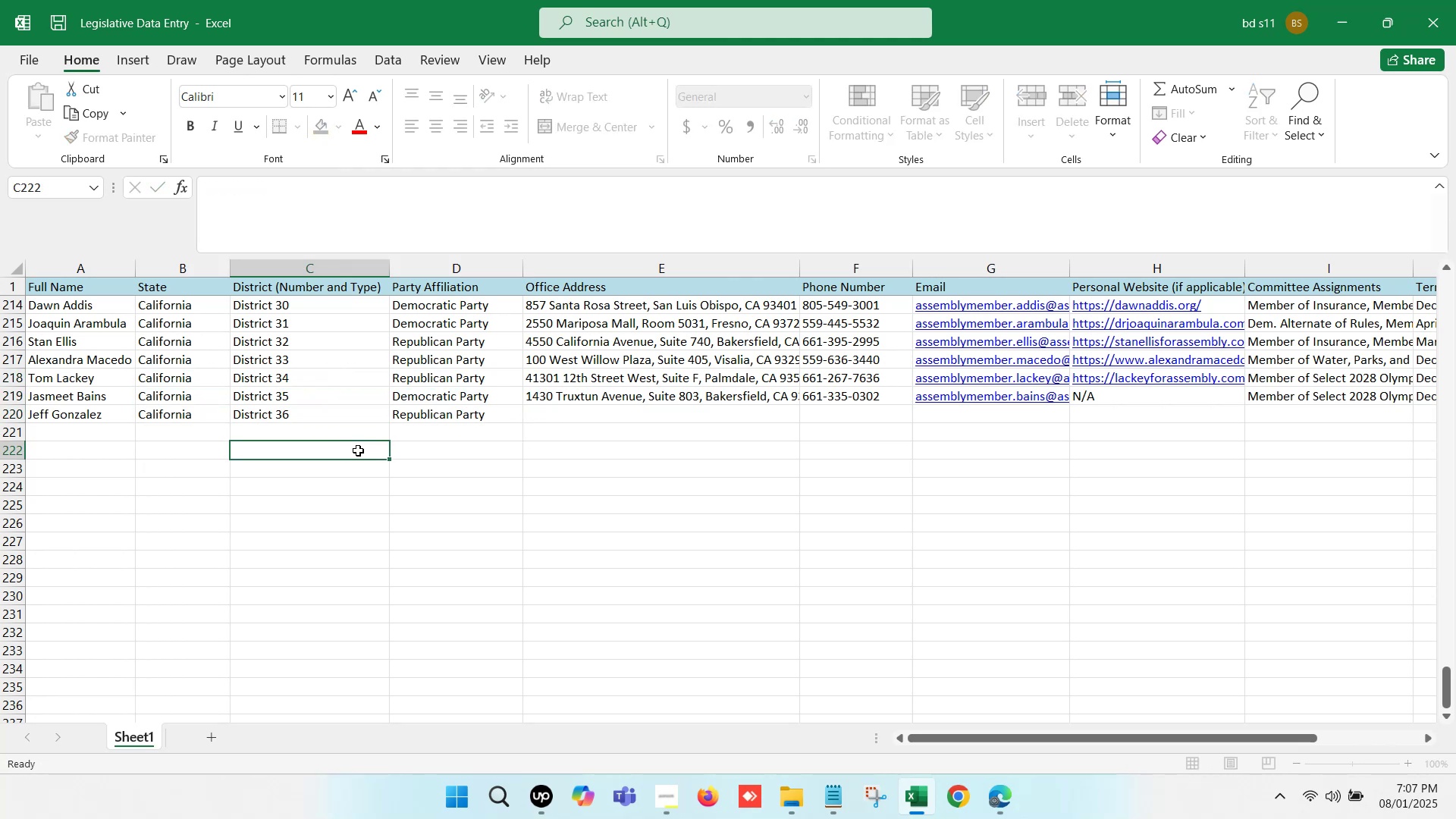 
key(Control+S)
 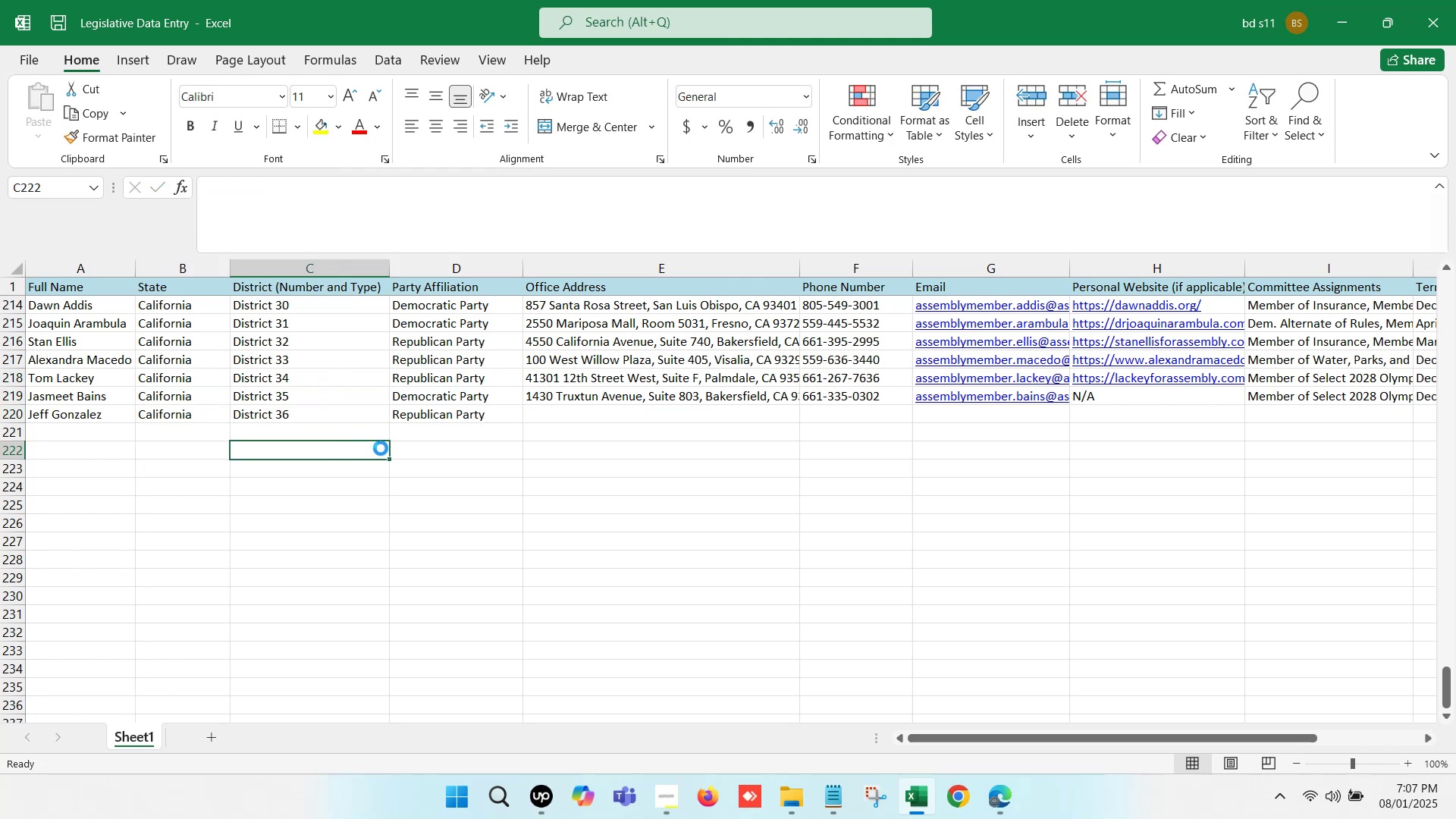 
key(Control+S)
 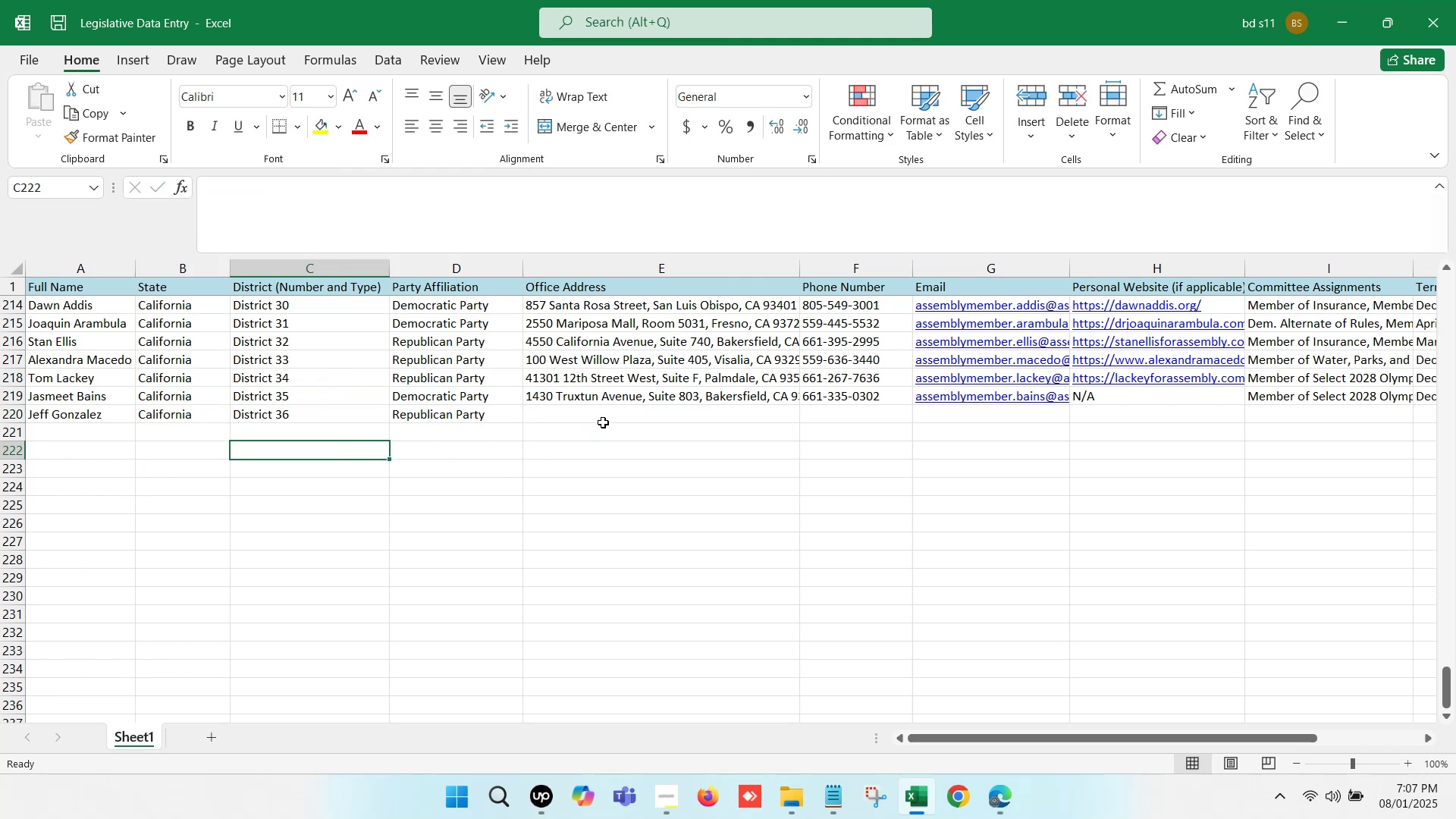 
left_click([603, 422])
 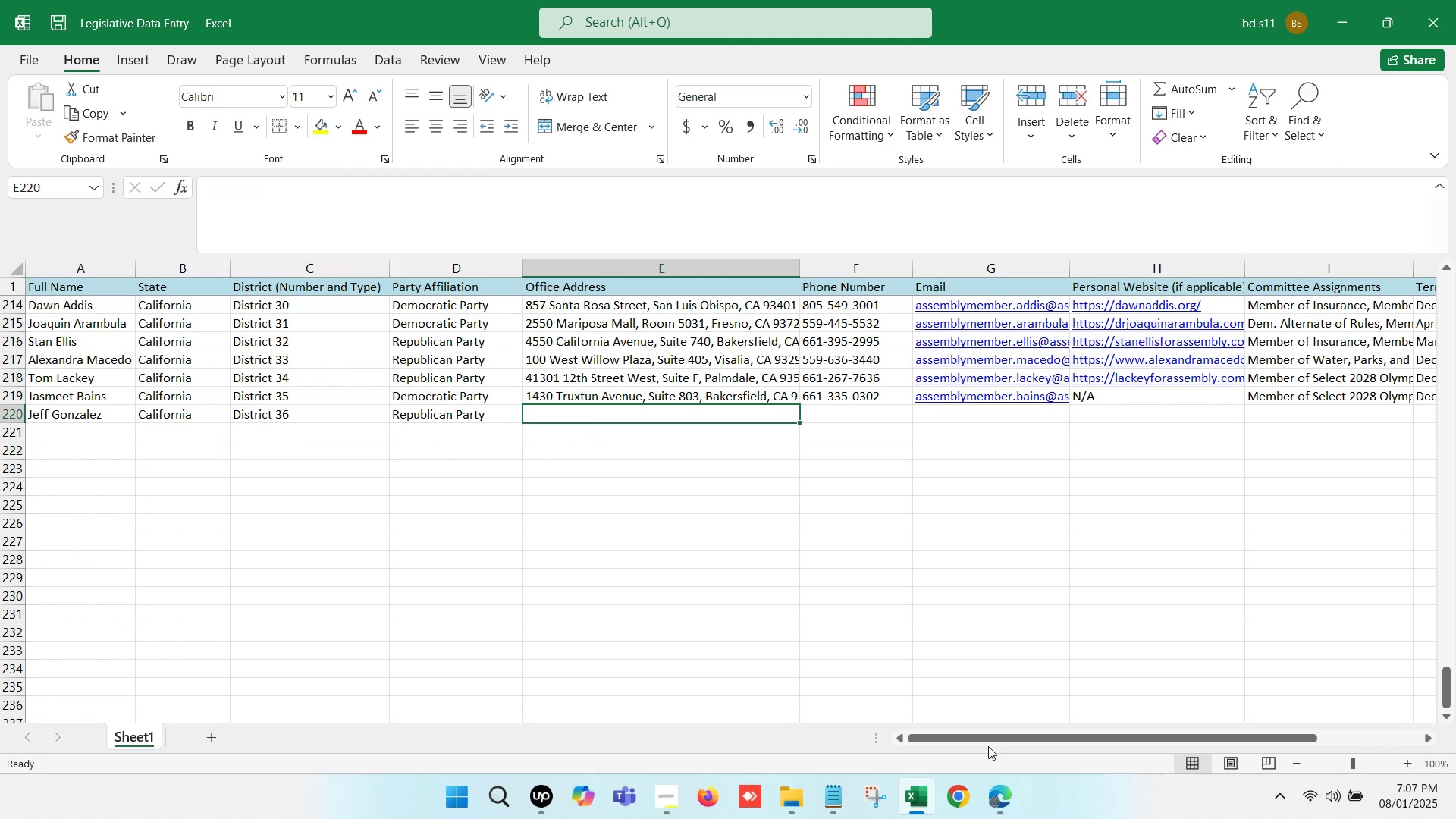 
left_click([999, 802])
 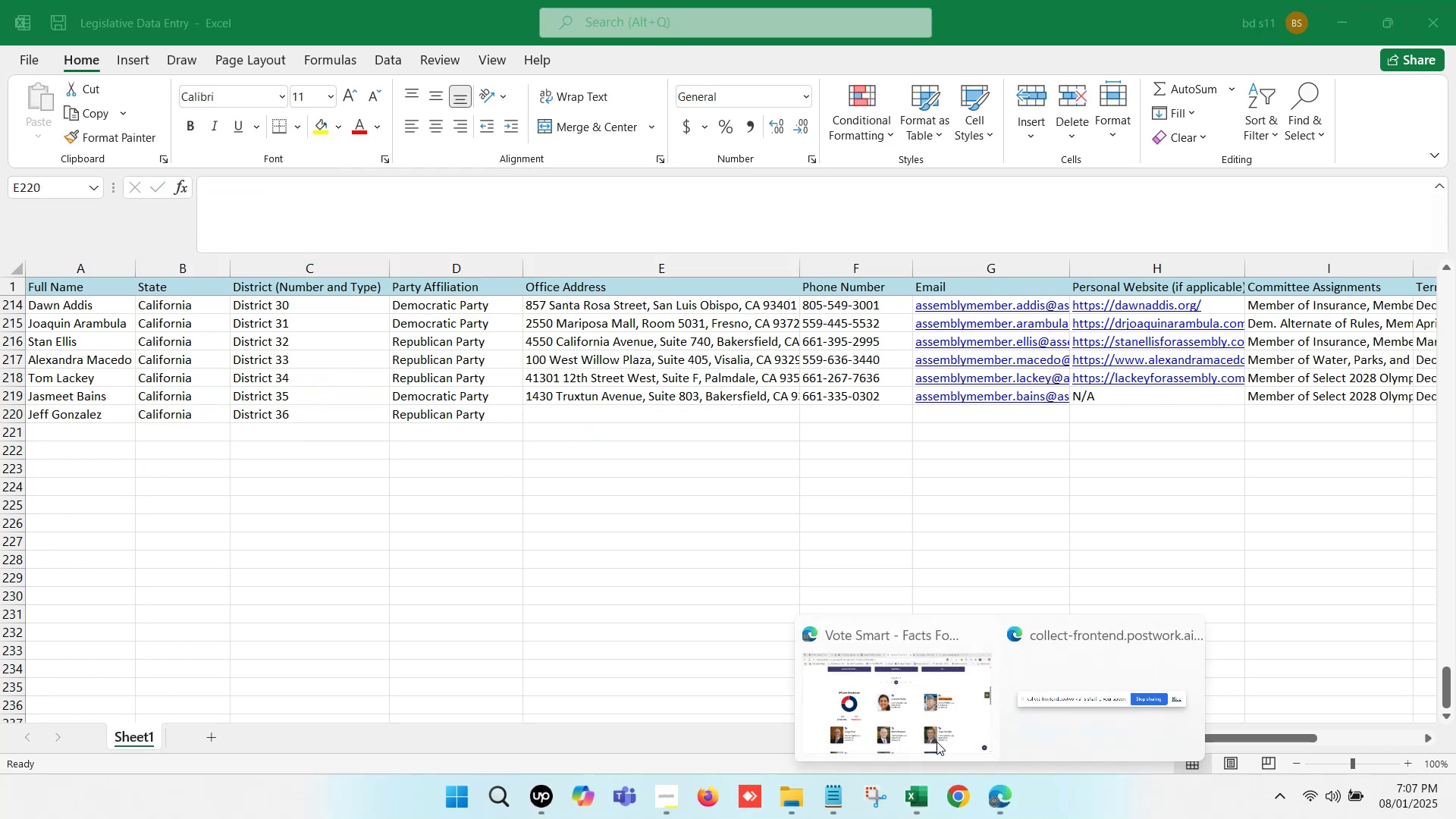 
left_click([896, 703])
 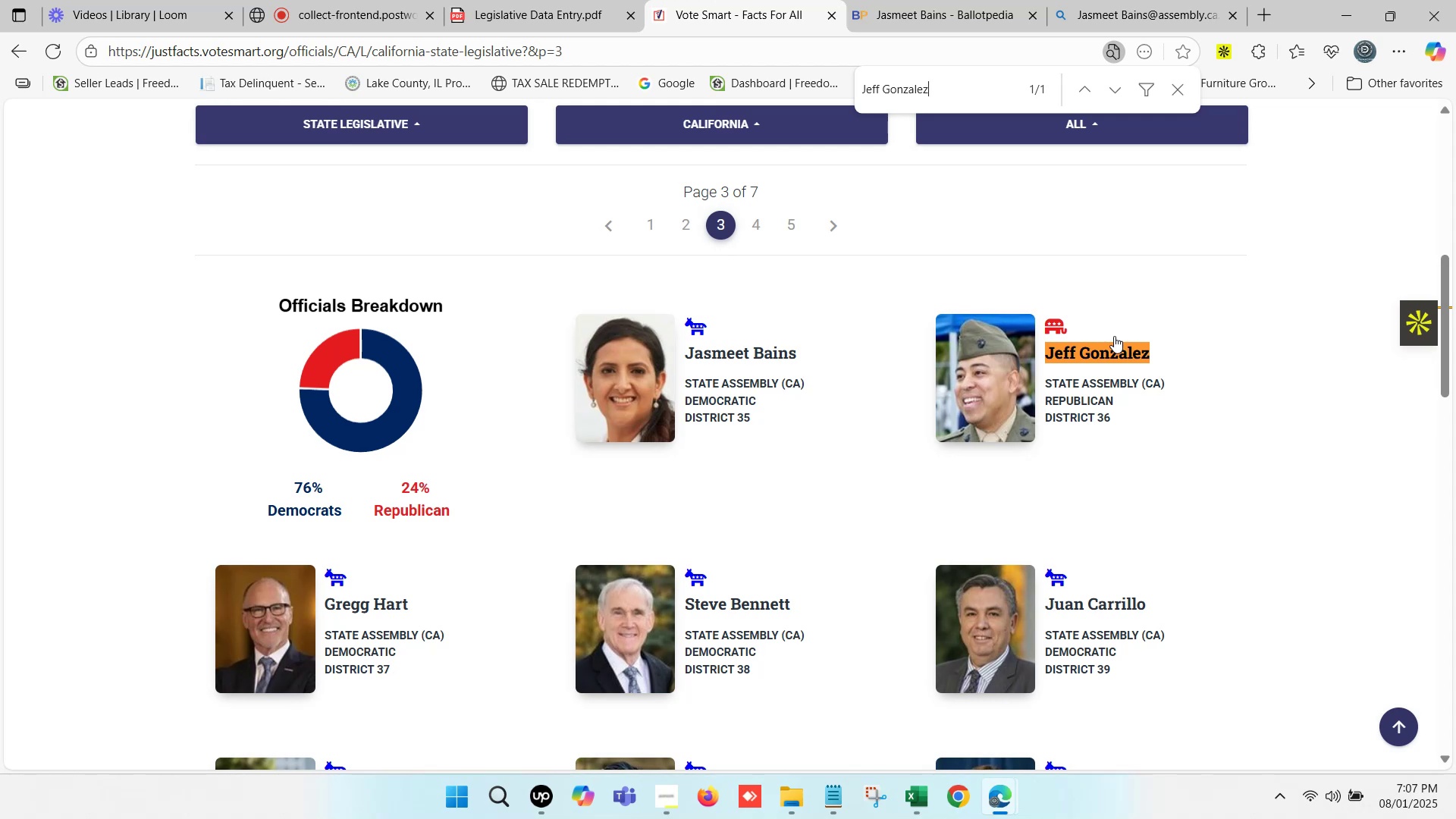 
left_click_drag(start_coordinate=[951, 91], to_coordinate=[786, 89])
 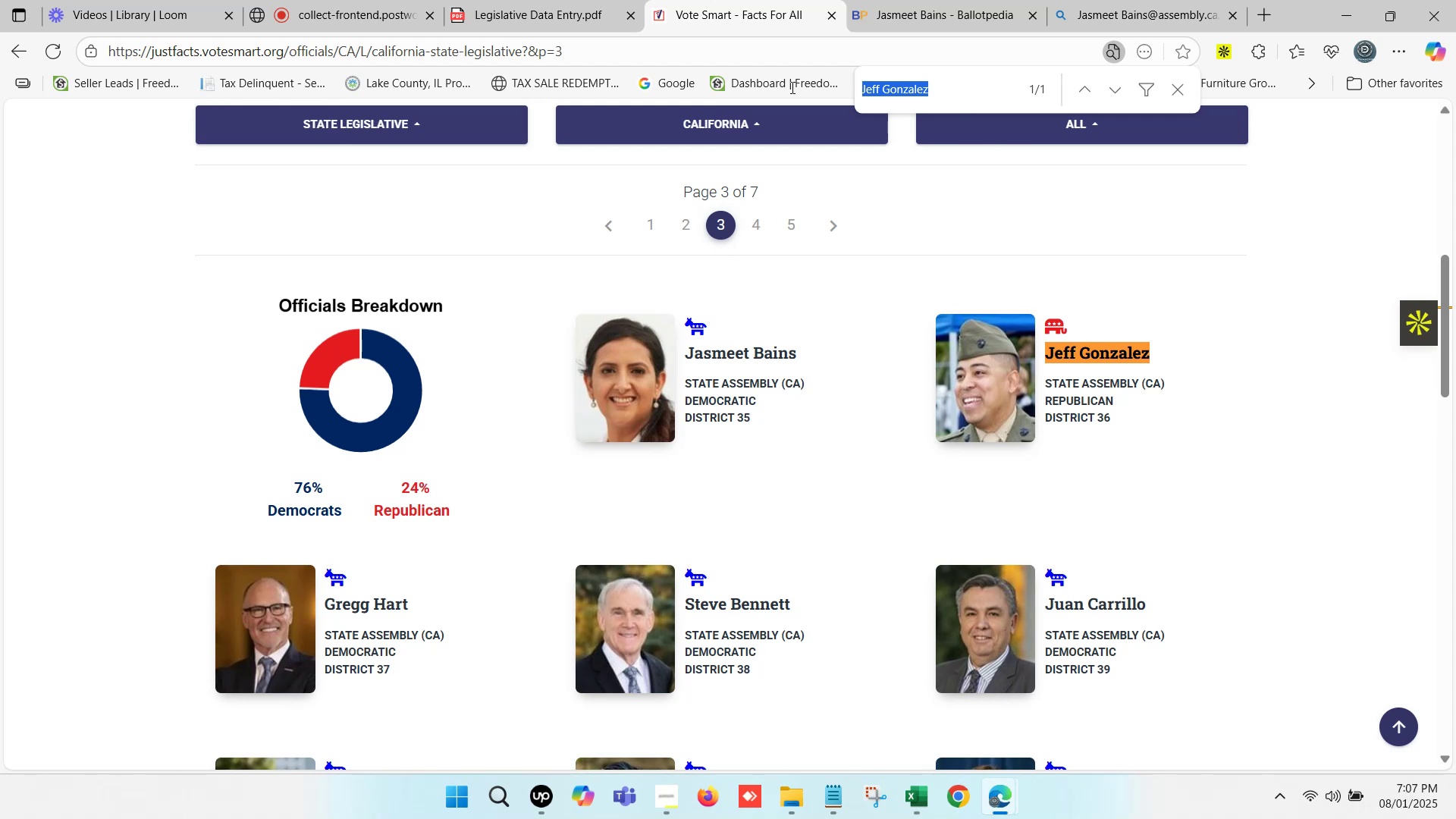 
key(Control+C)
 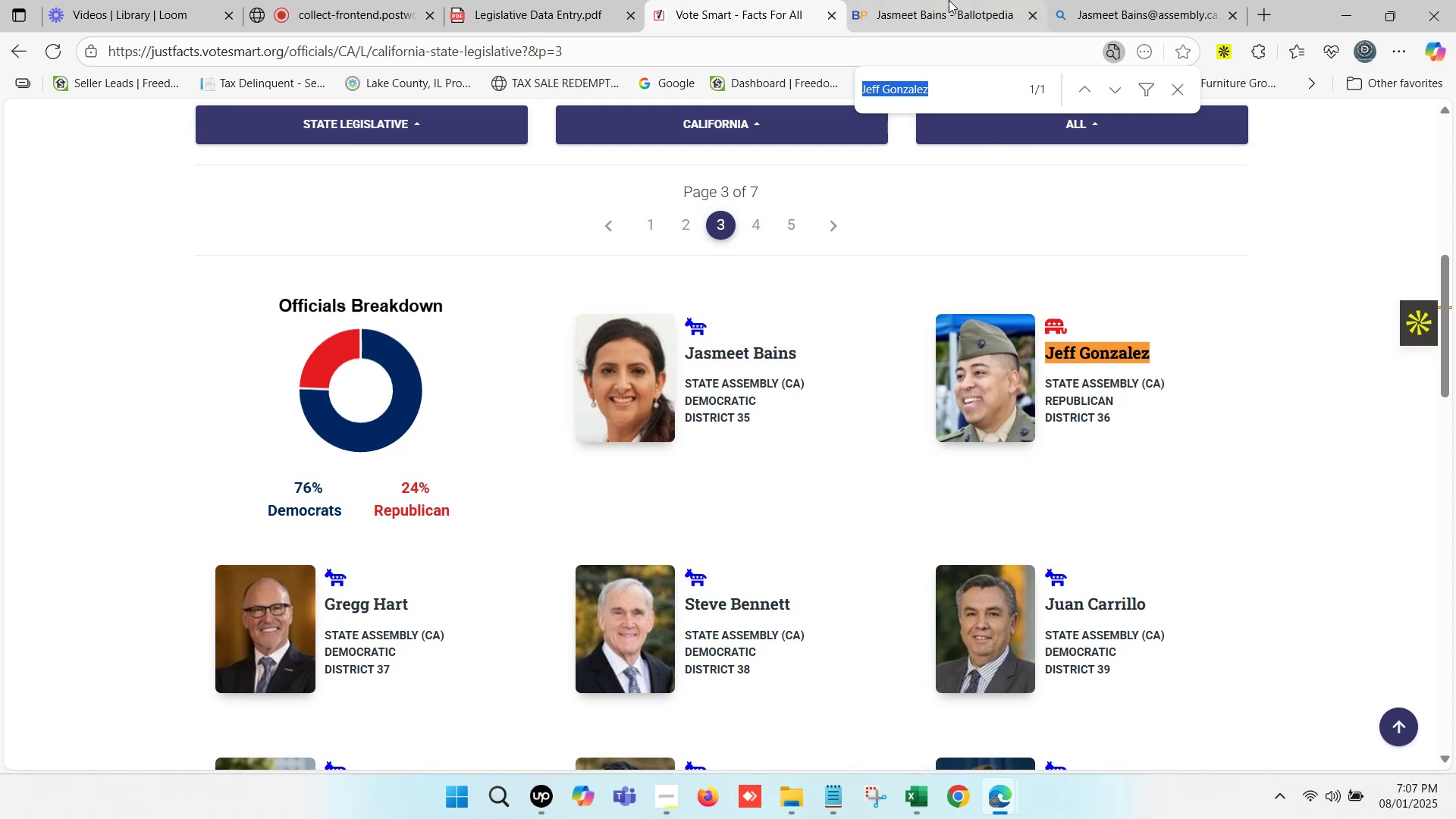 
left_click([944, 0])
 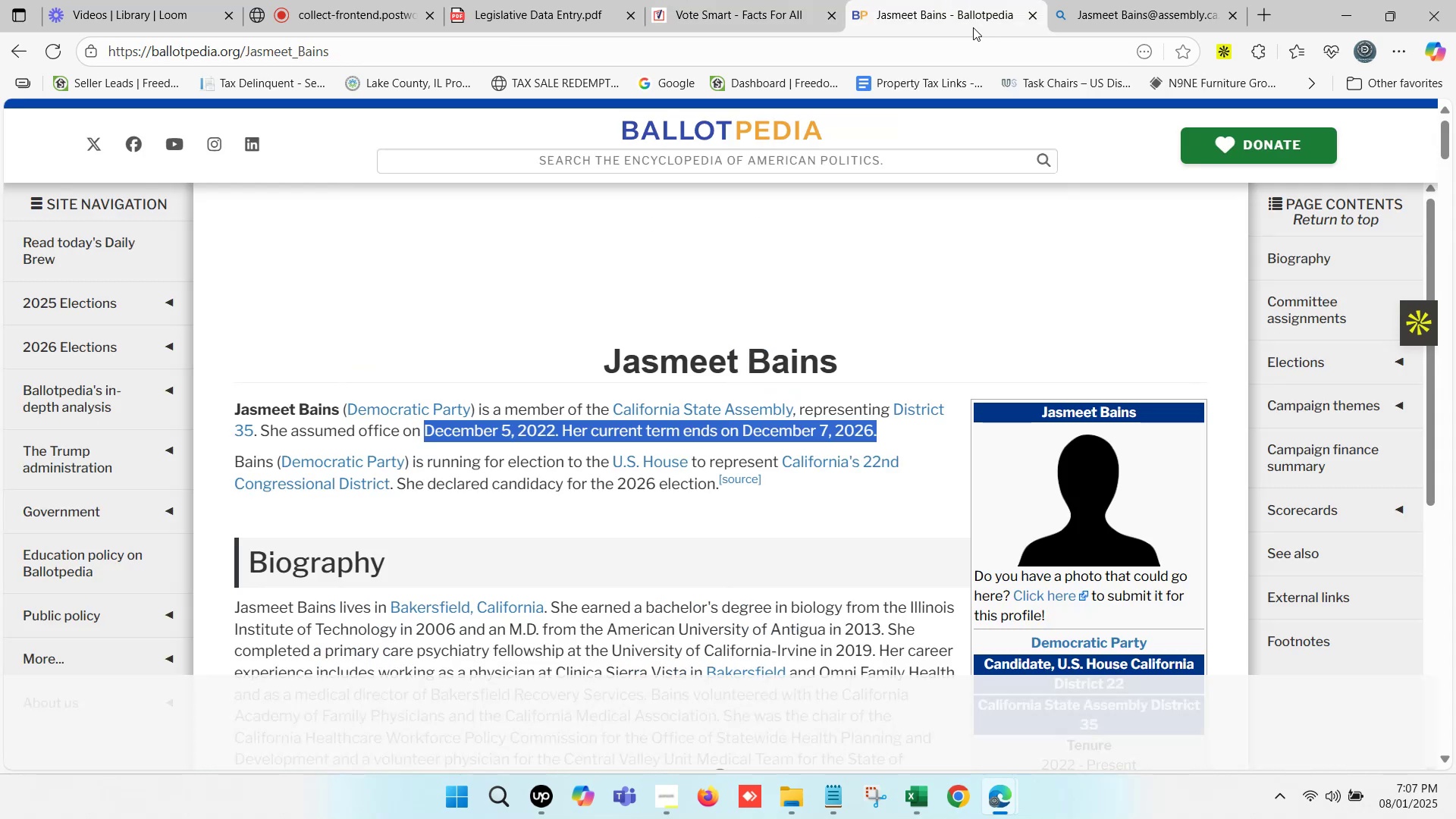 
scroll: coordinate [615, 223], scroll_direction: up, amount: 5.0
 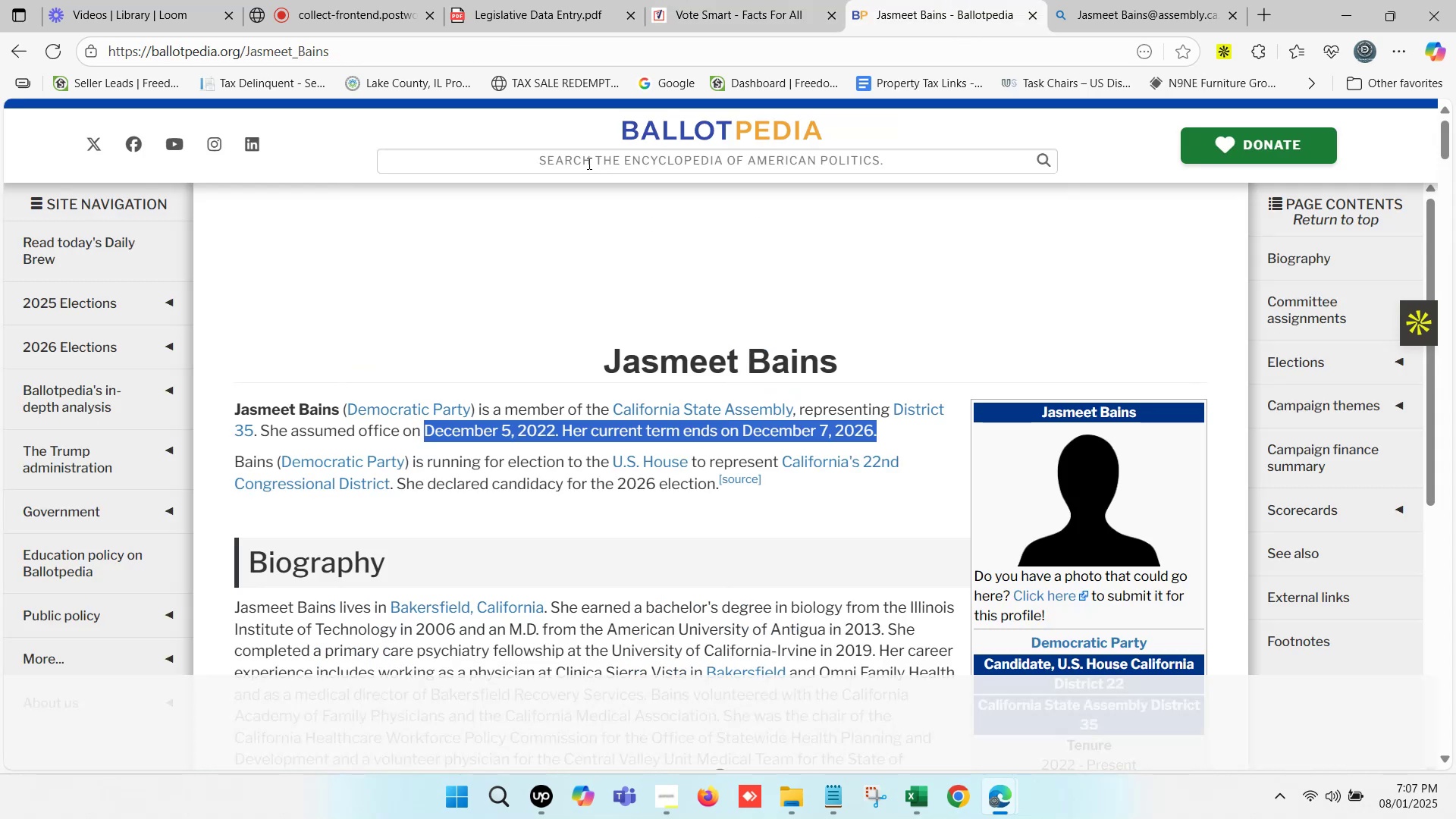 
key(Control+ControlLeft)
 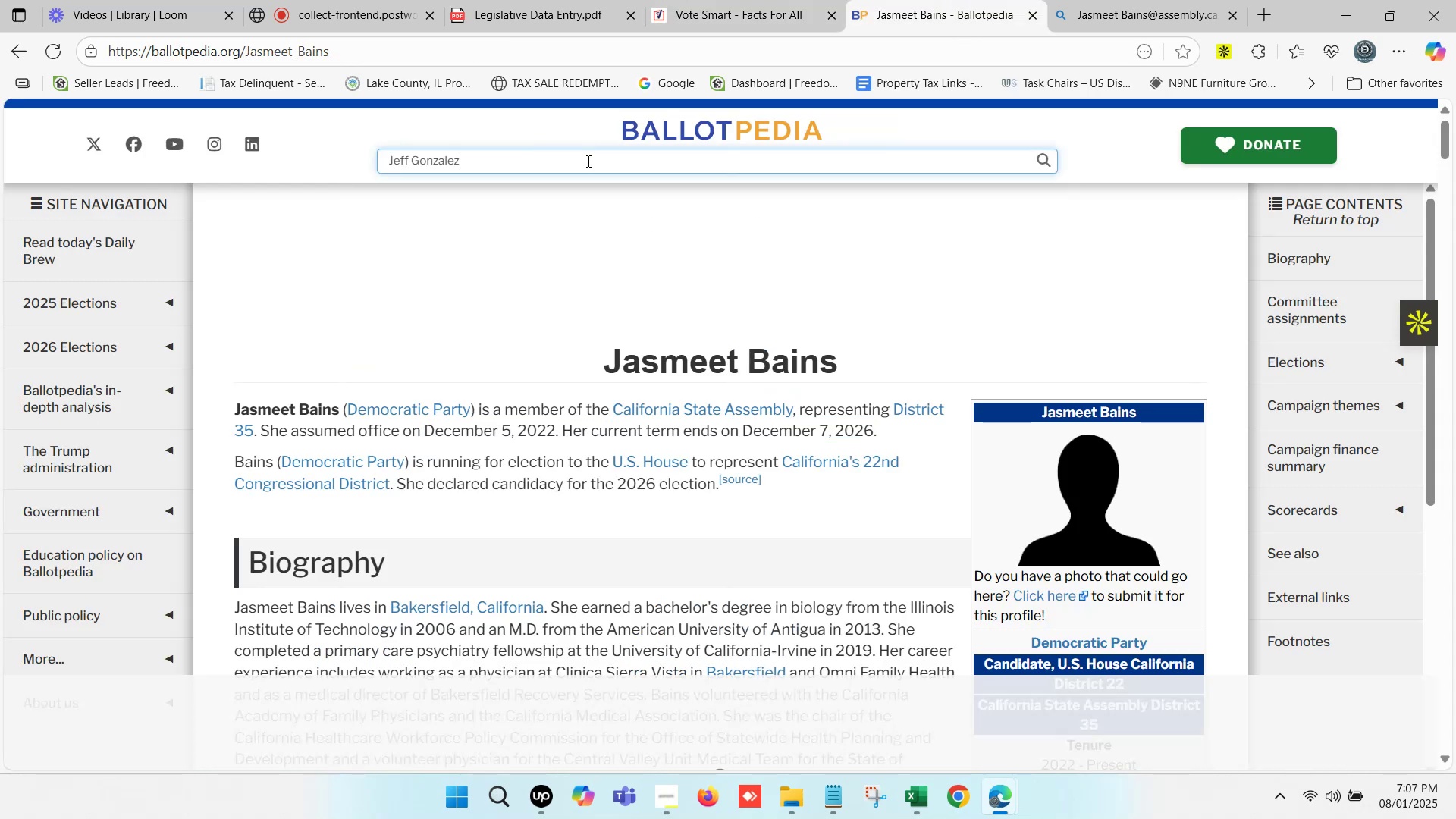 
left_click([587, 161])
 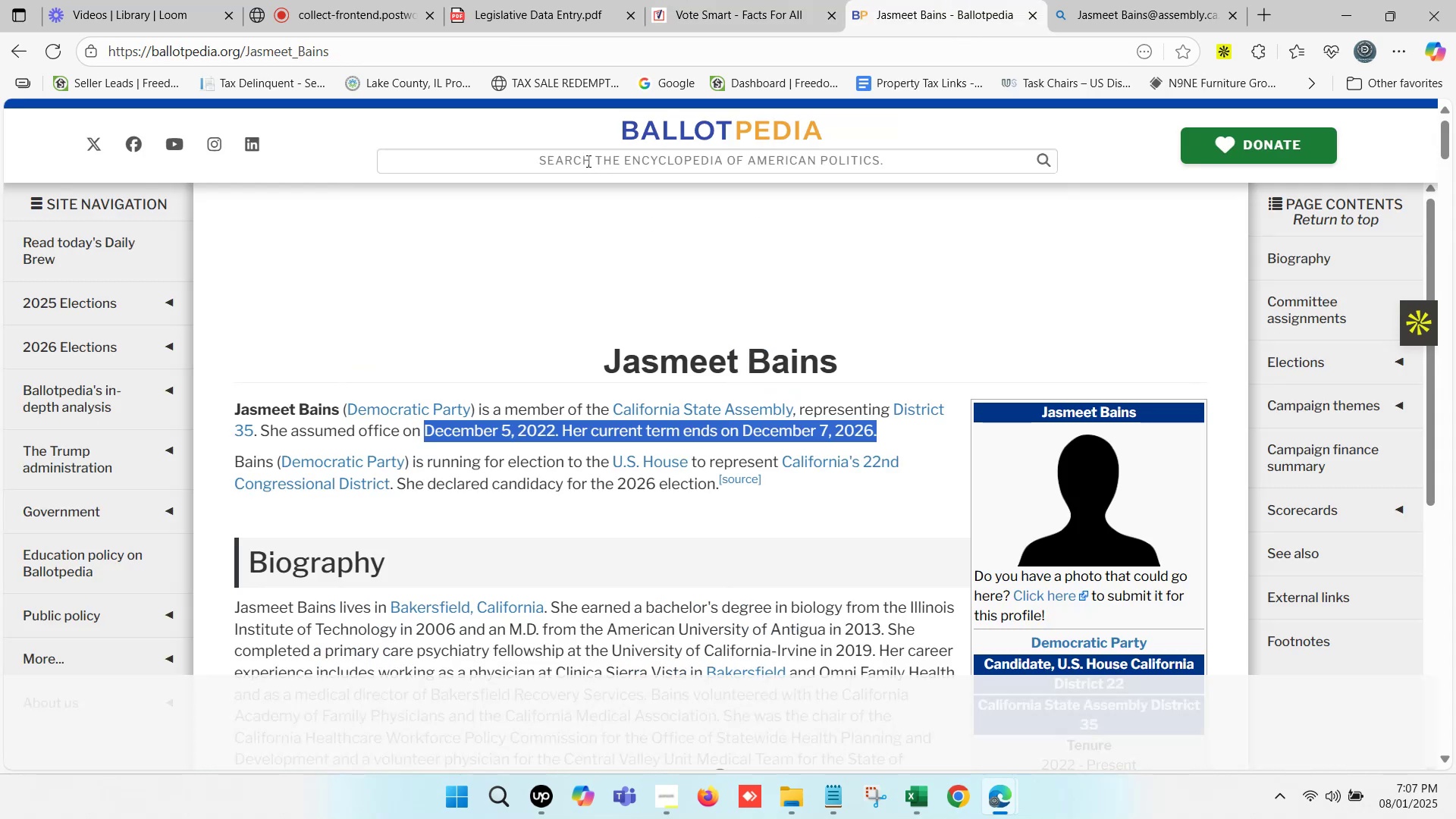 
key(Control+V)
 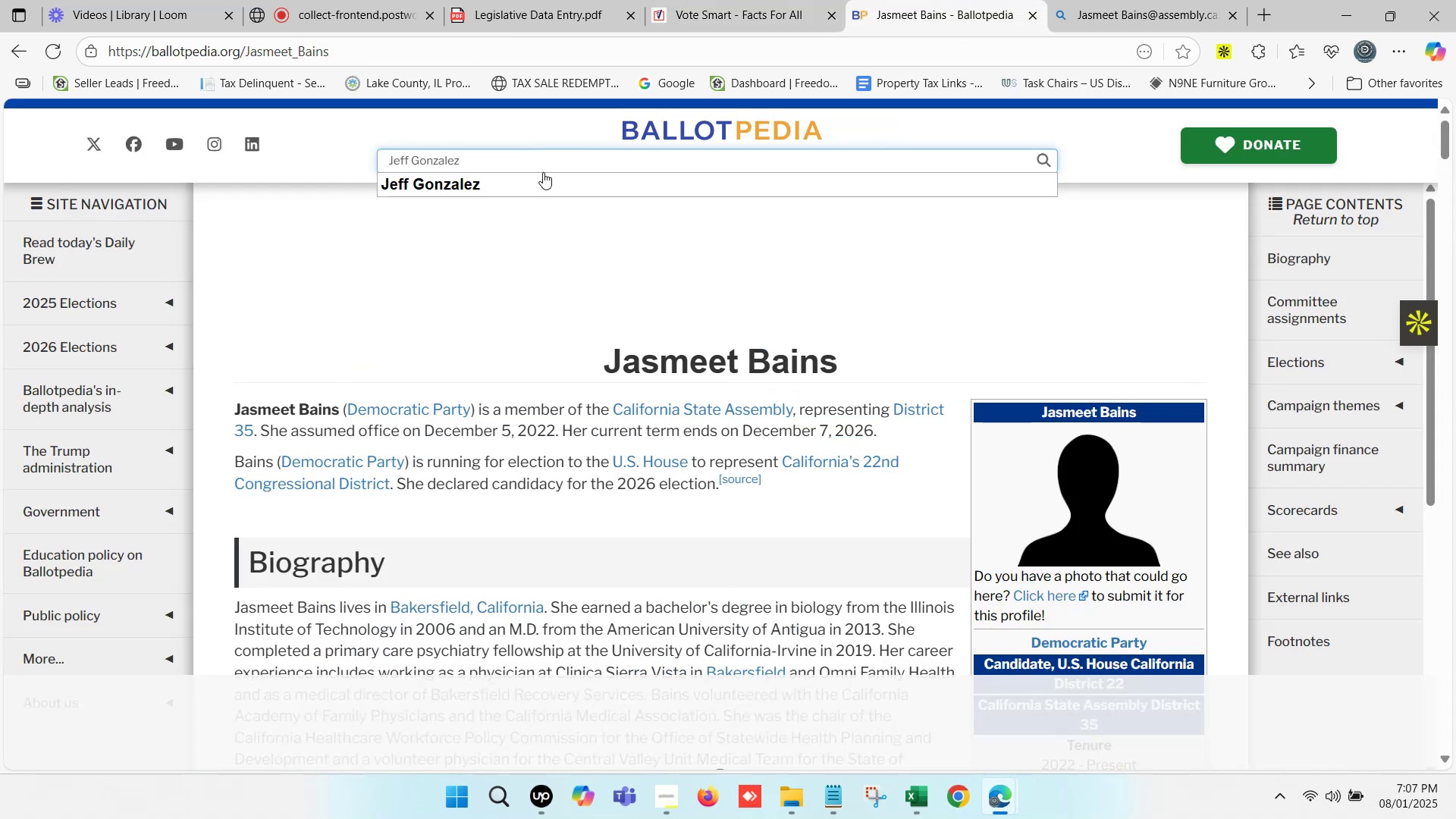 
left_click([538, 180])
 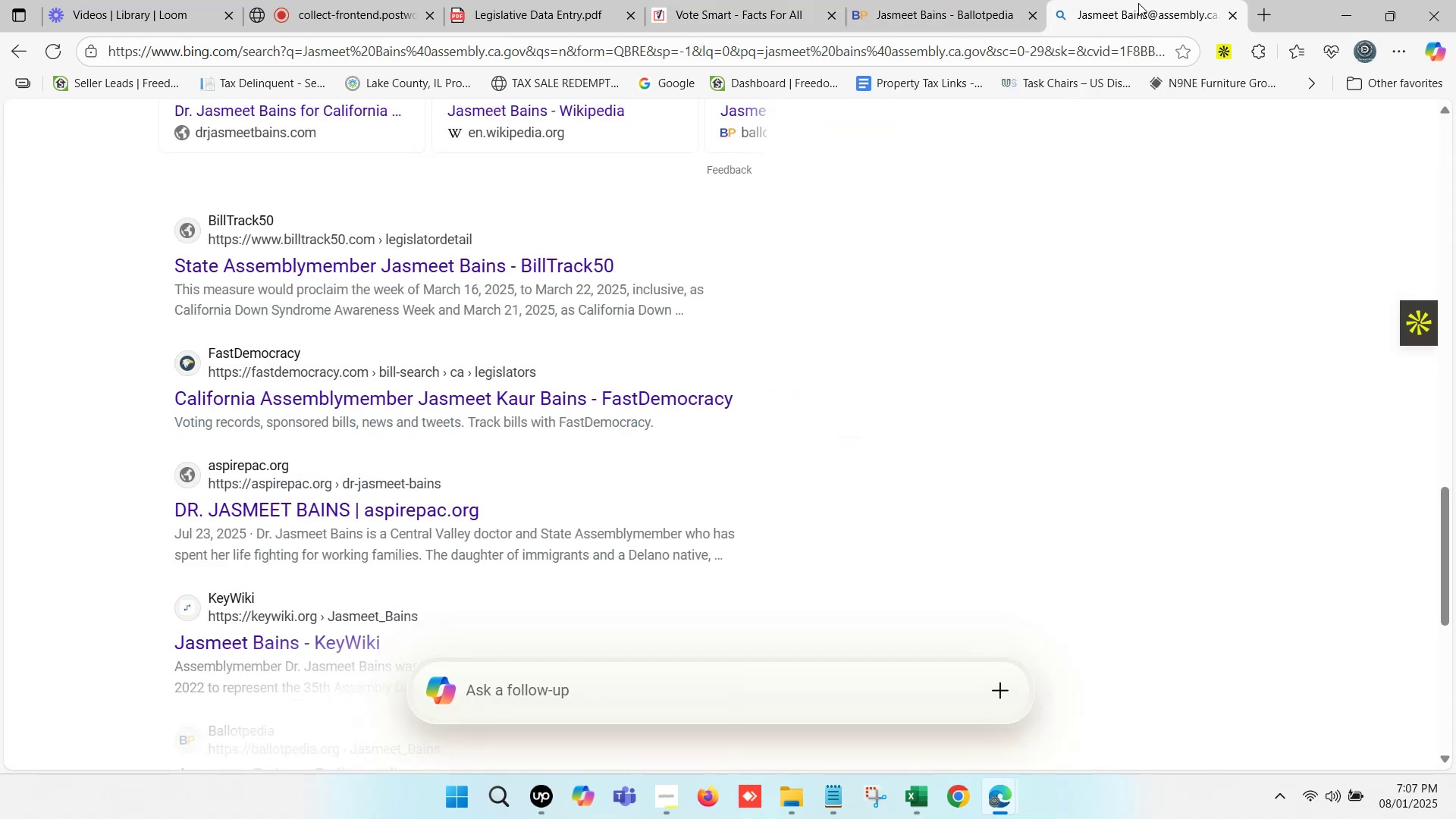 
scroll: coordinate [711, 223], scroll_direction: up, amount: 21.0
 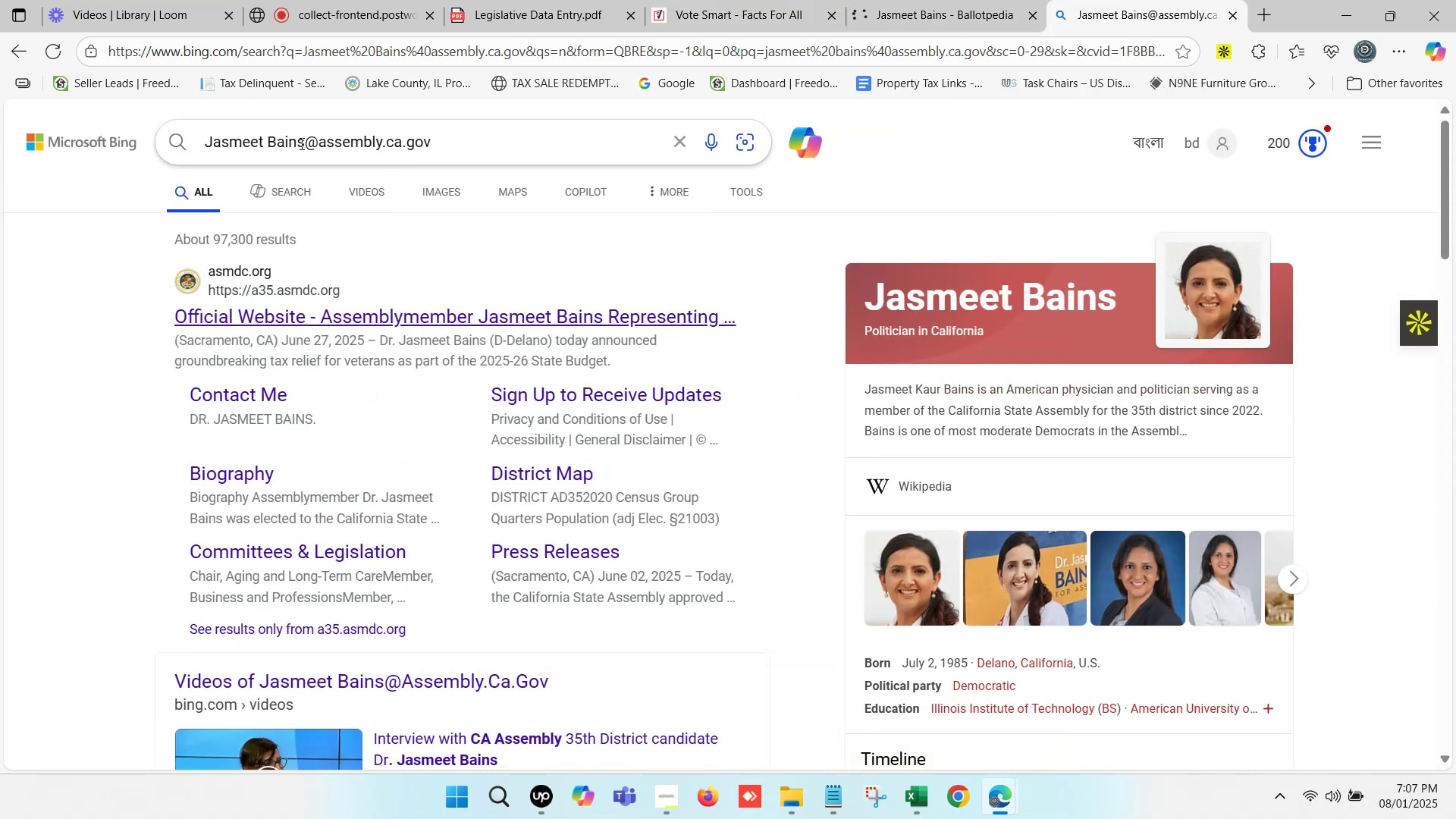 
left_click_drag(start_coordinate=[302, 138], to_coordinate=[208, 134])
 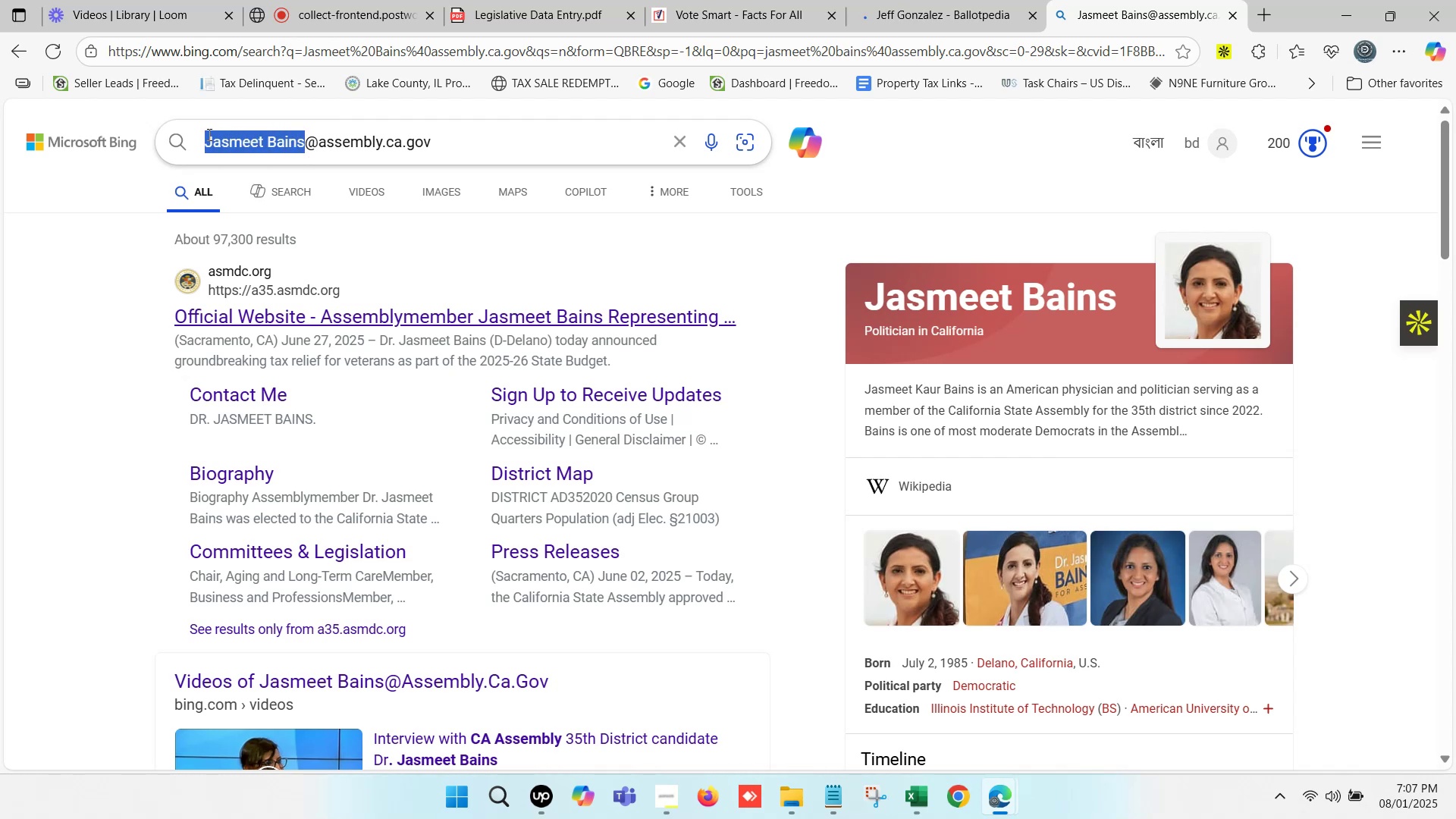 
key(Control+ControlLeft)
 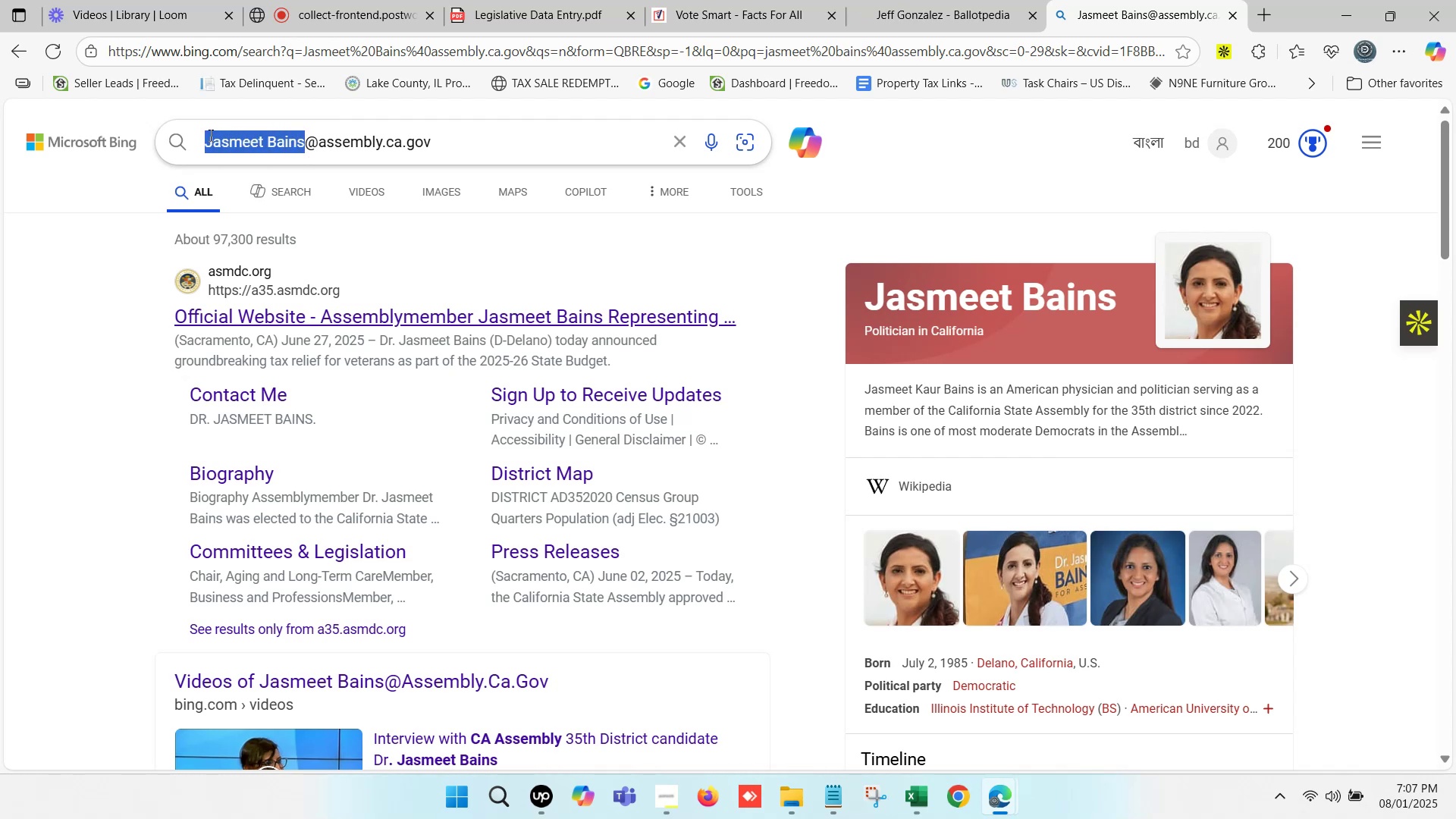 
key(Control+V)
 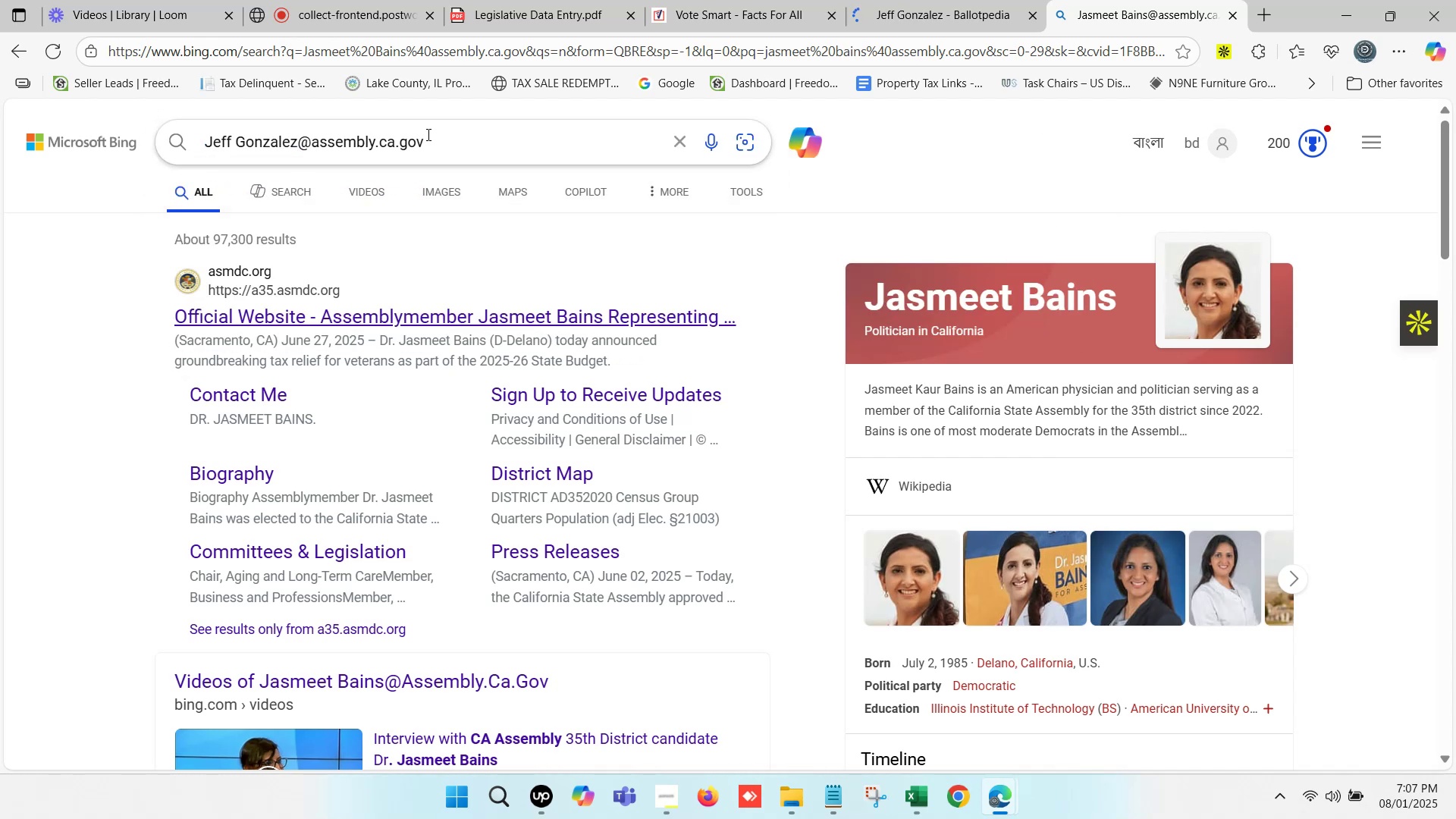 
key(Enter)
 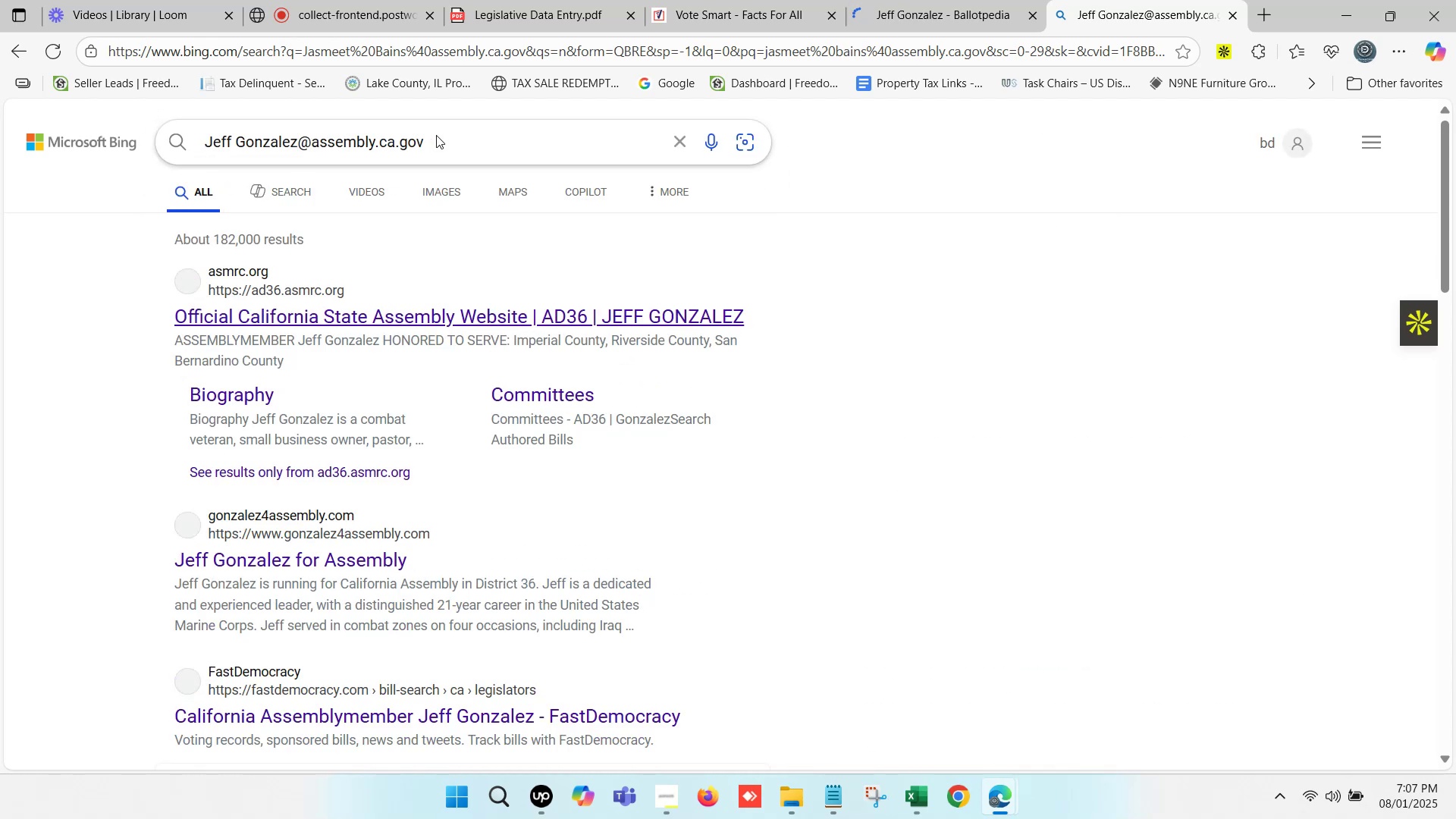 
double_click([938, 0])
 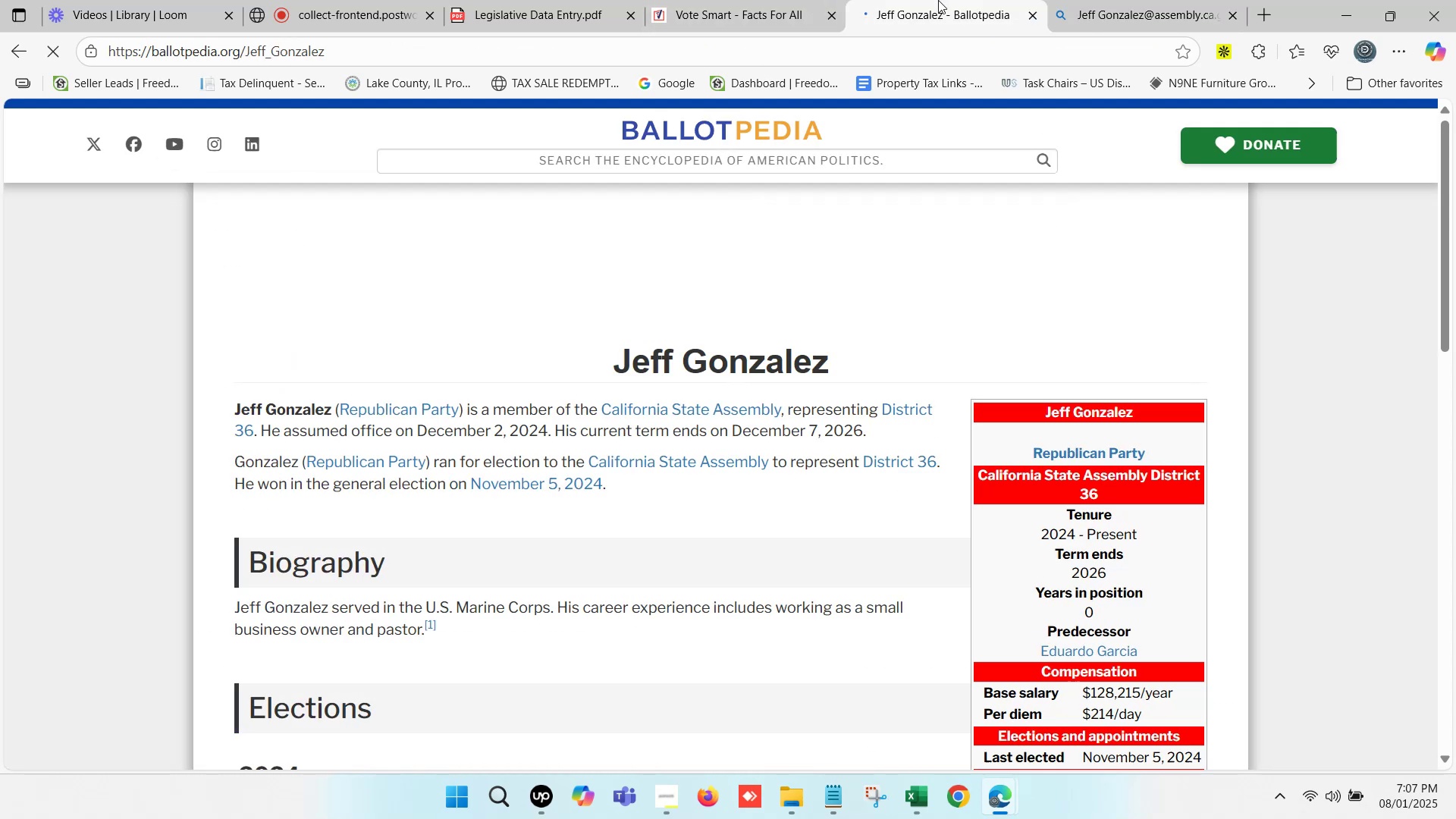 
triple_click([938, 0])
 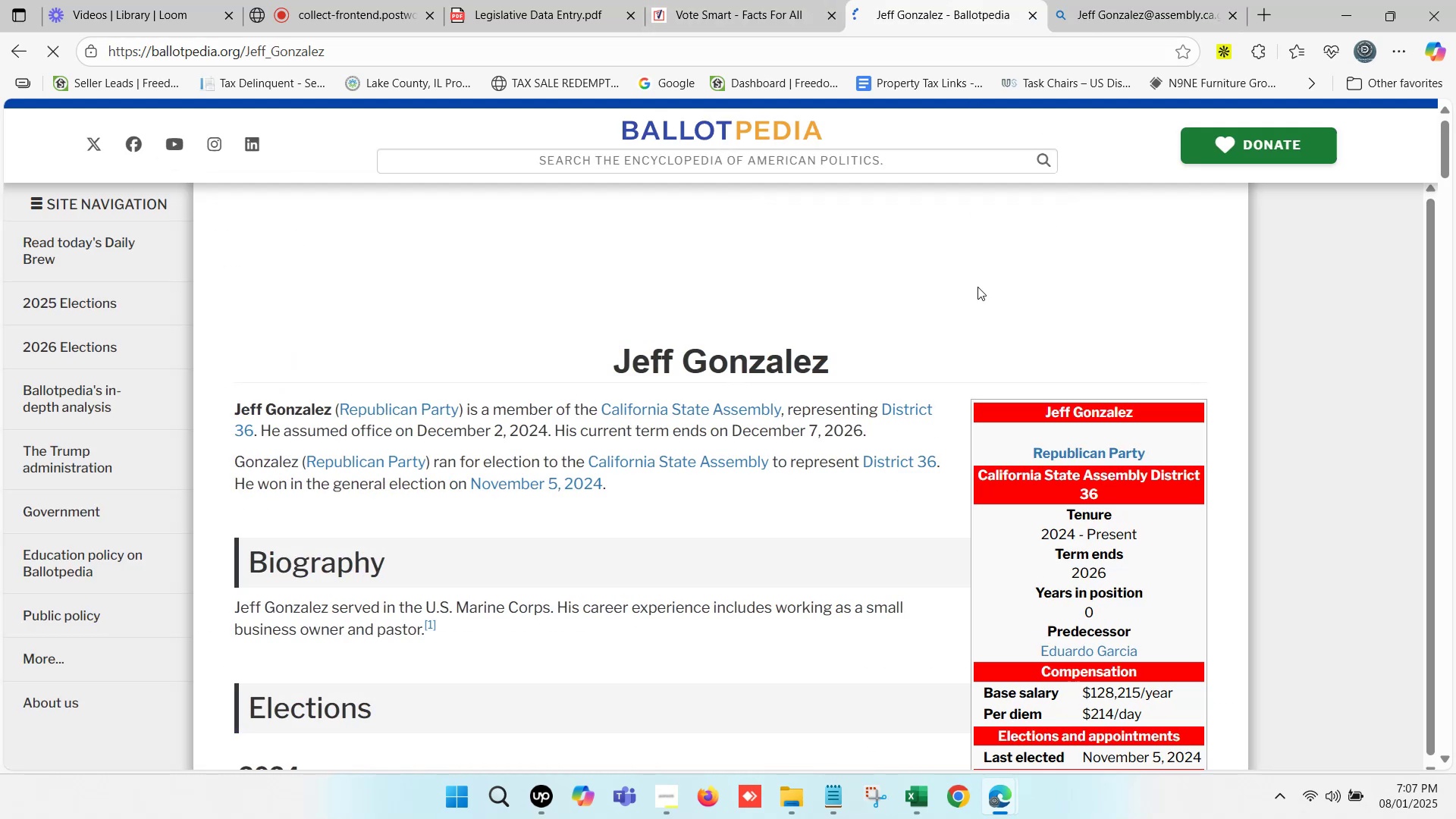 
key(Control+F)
 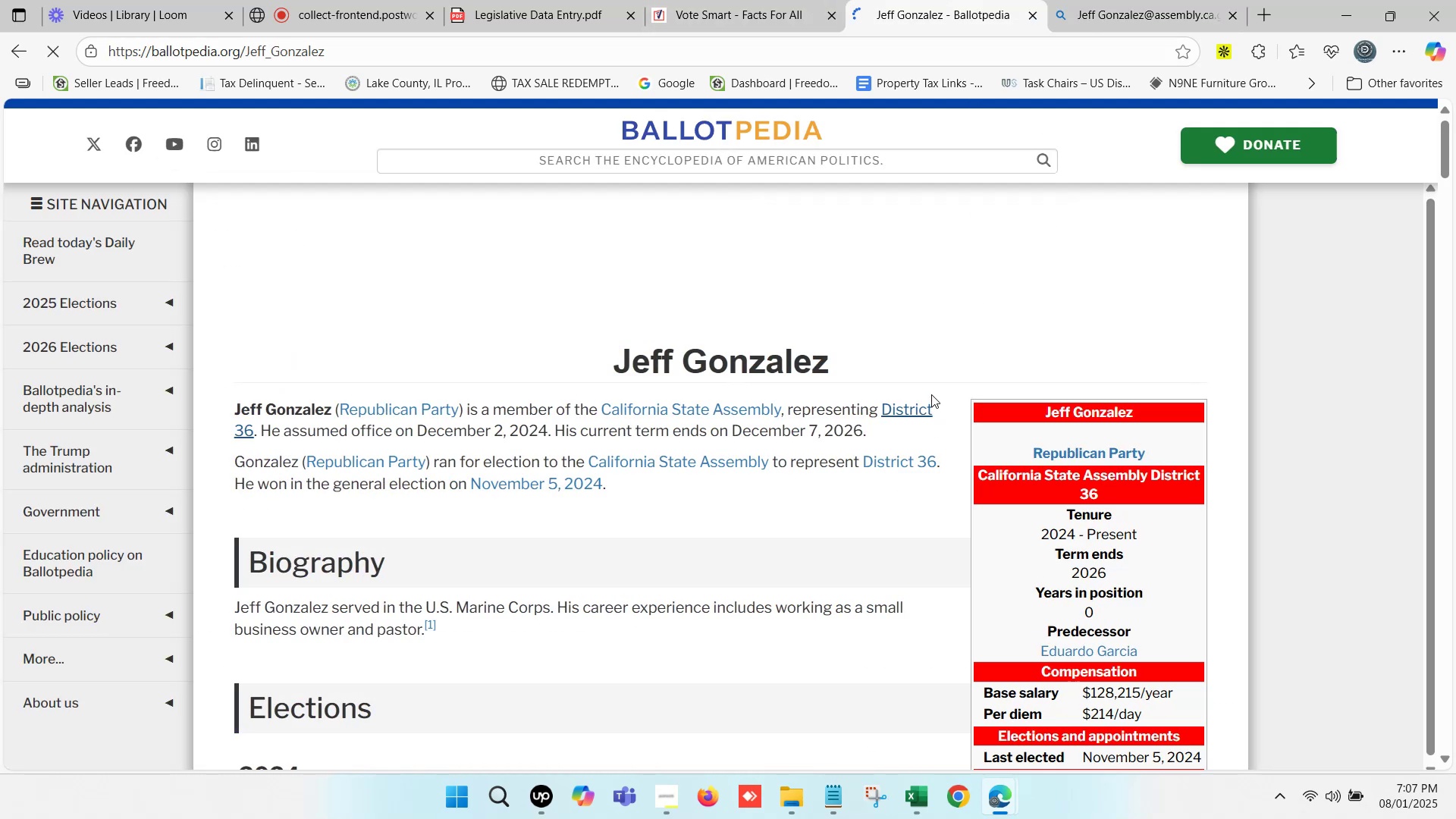 
hold_key(key=V, duration=0.34)
 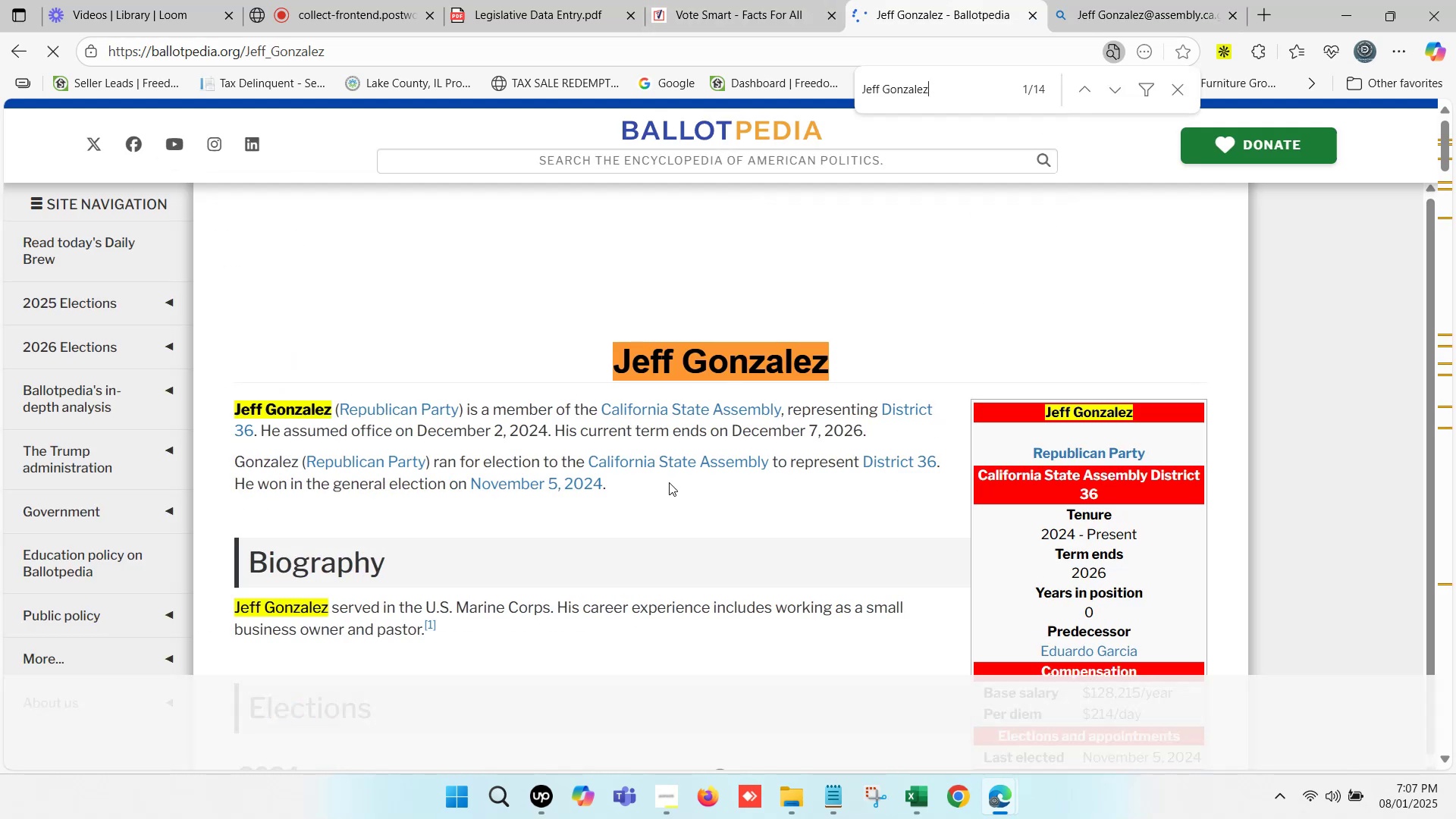 
scroll: coordinate [494, 491], scroll_direction: down, amount: 1.0
 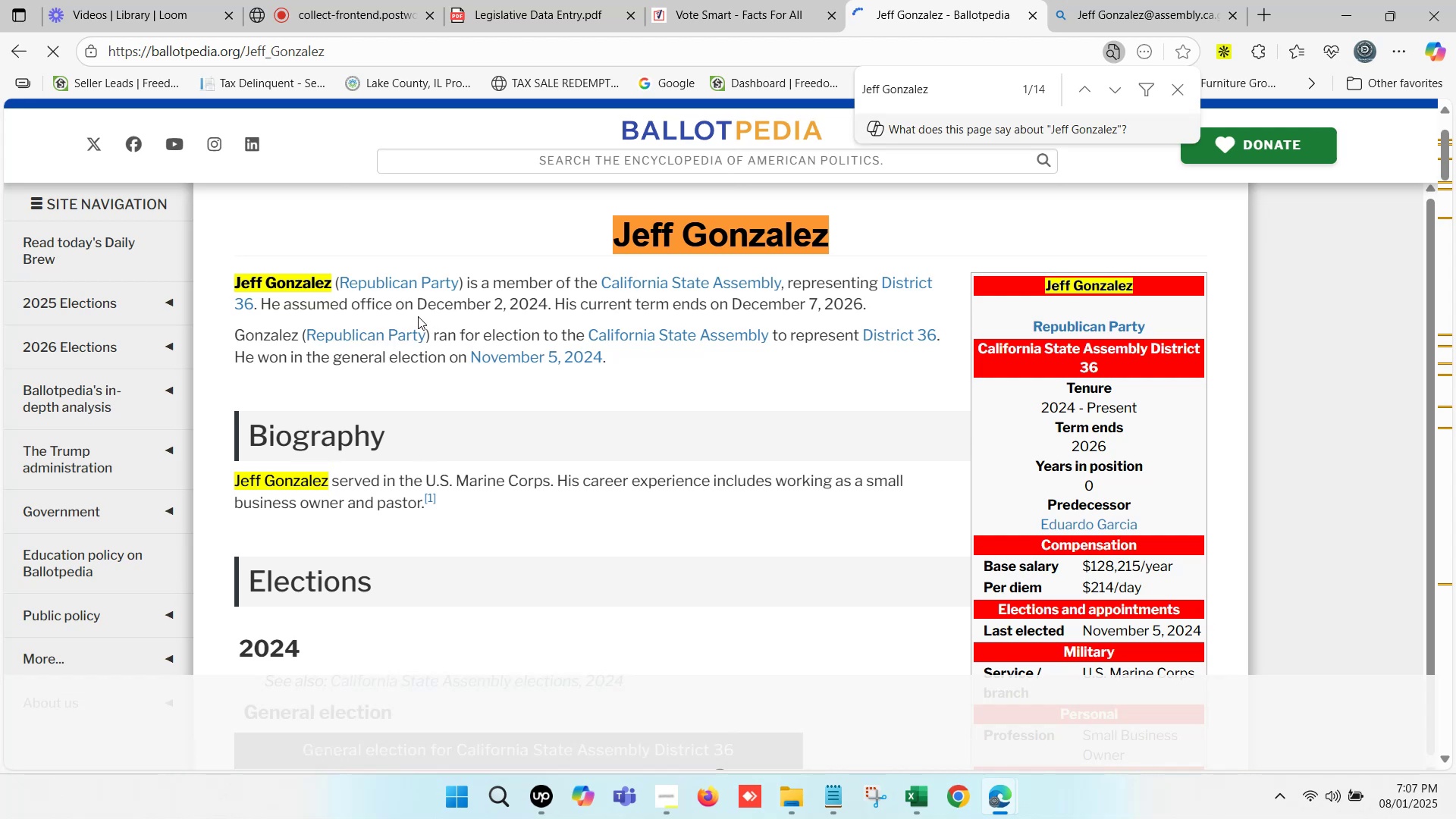 
left_click_drag(start_coordinate=[420, 301], to_coordinate=[867, 298])
 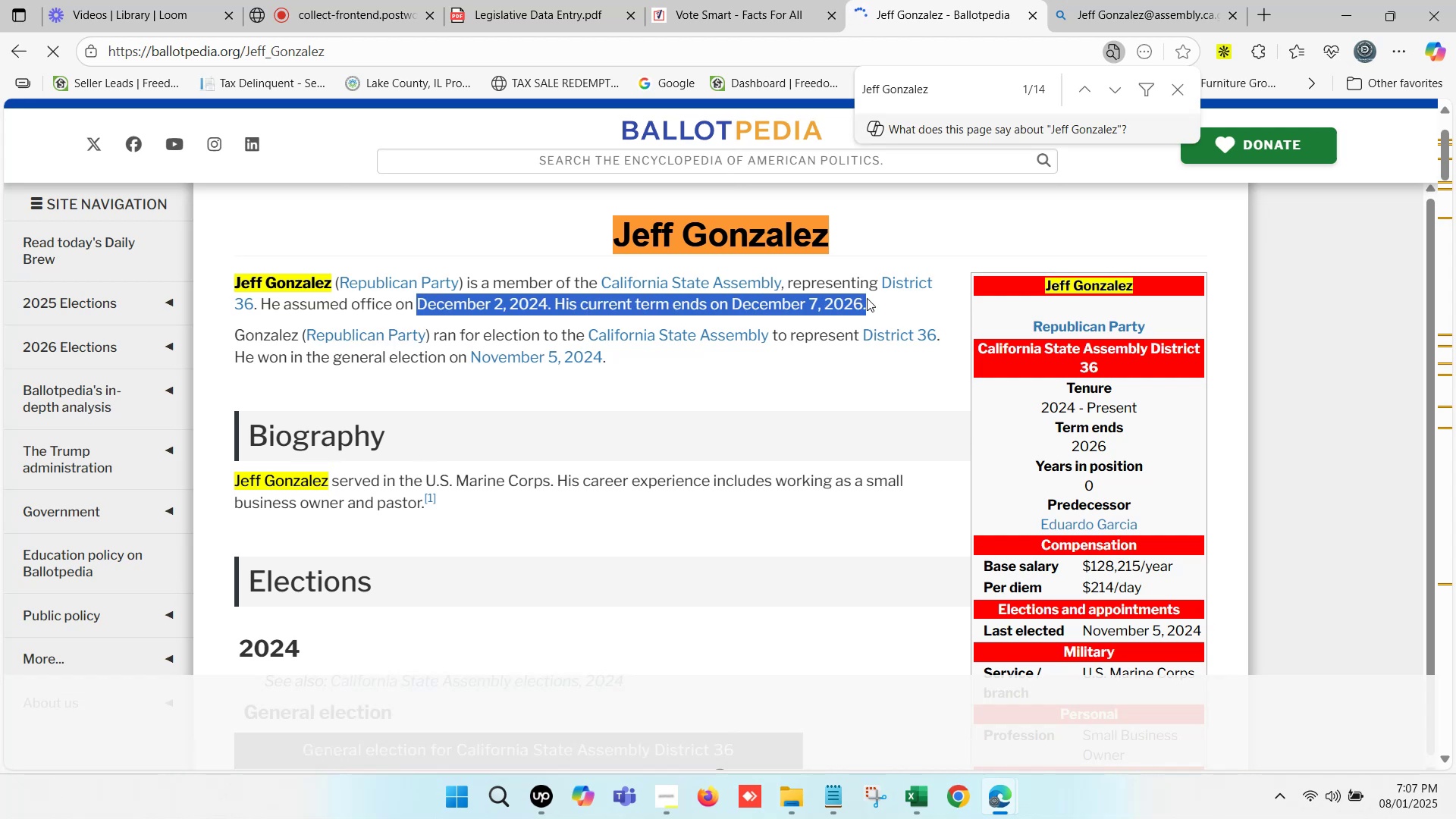 
key(Control+ControlLeft)
 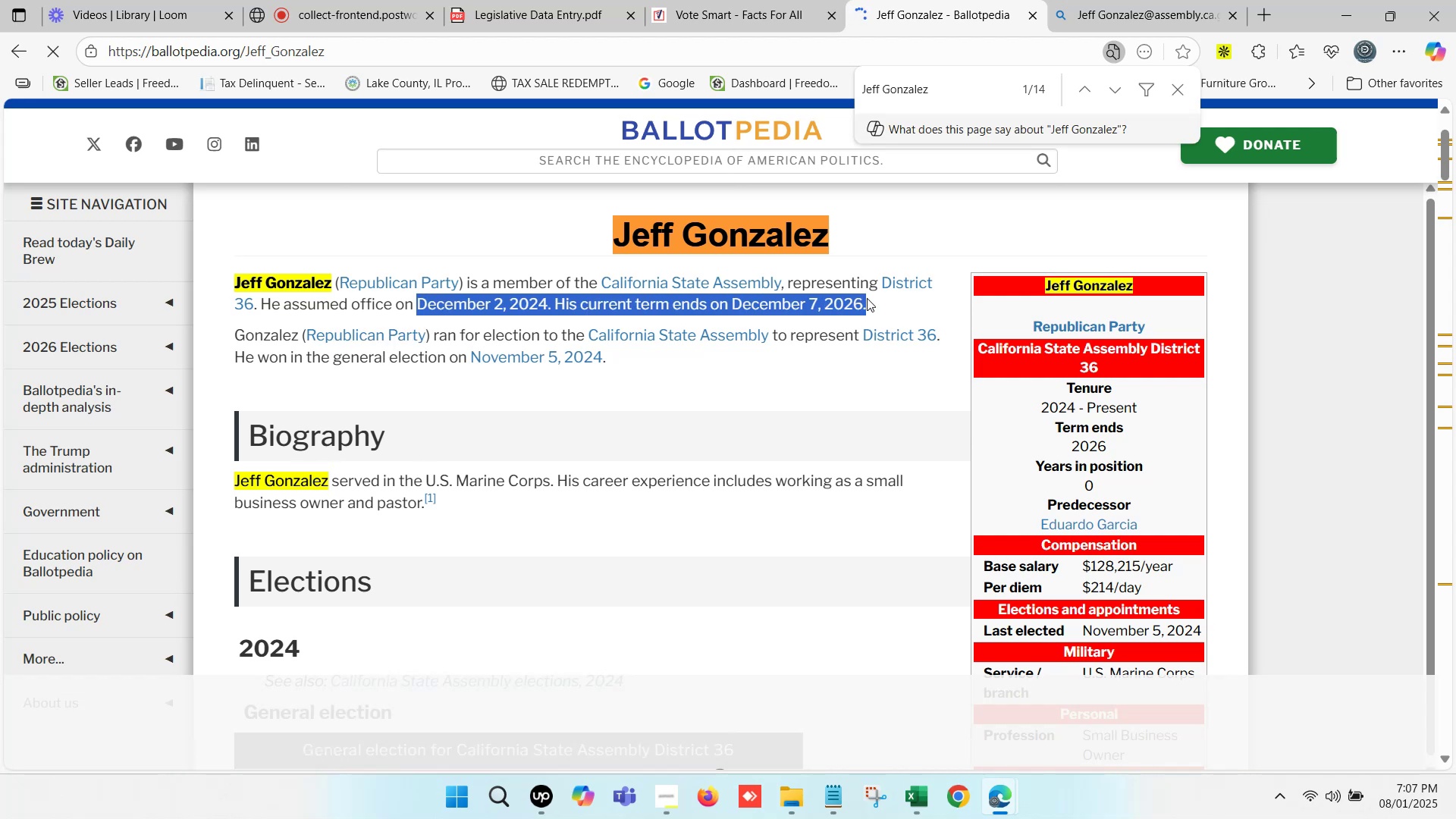 
key(Control+C)
 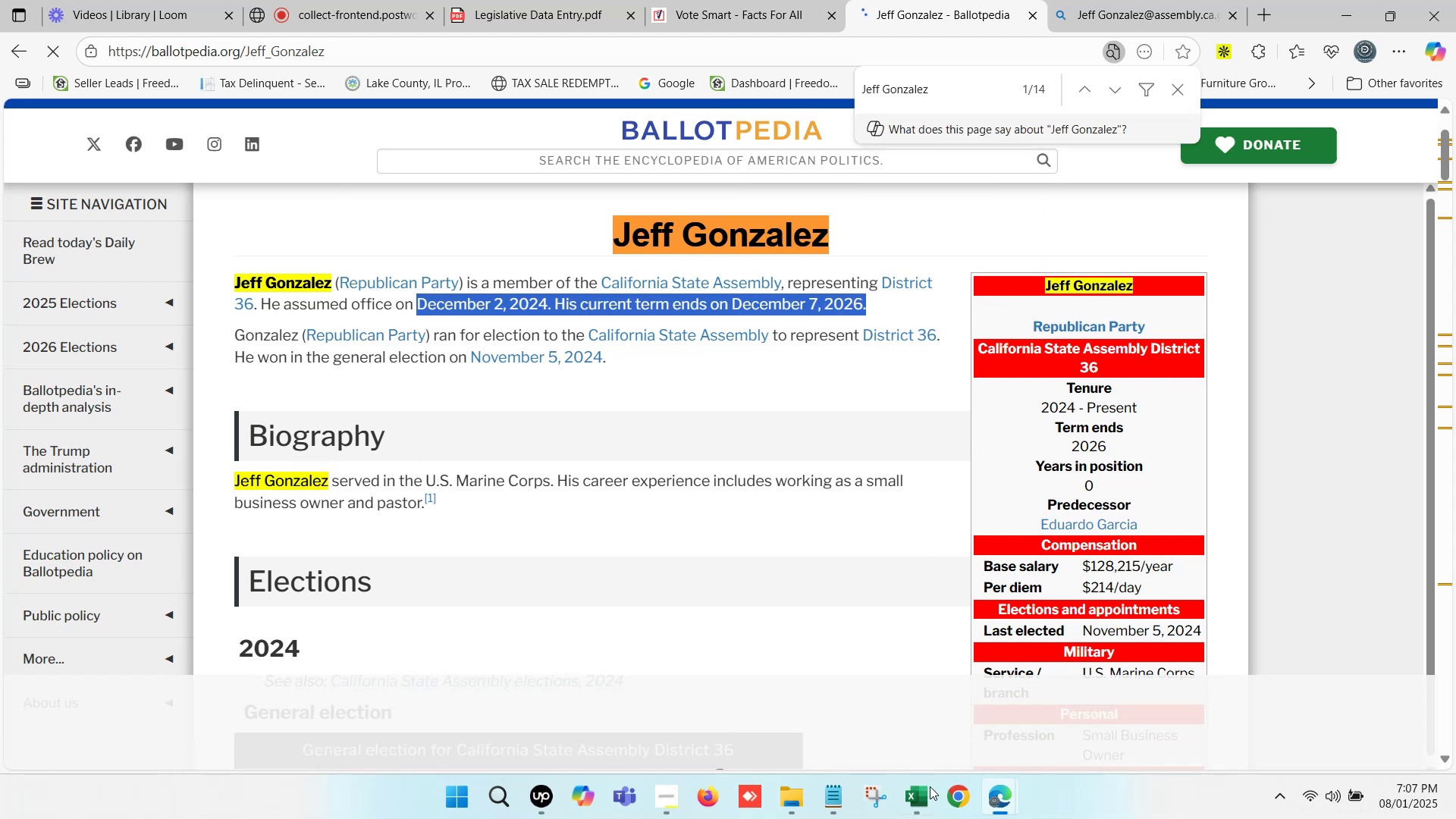 
left_click([928, 818])
 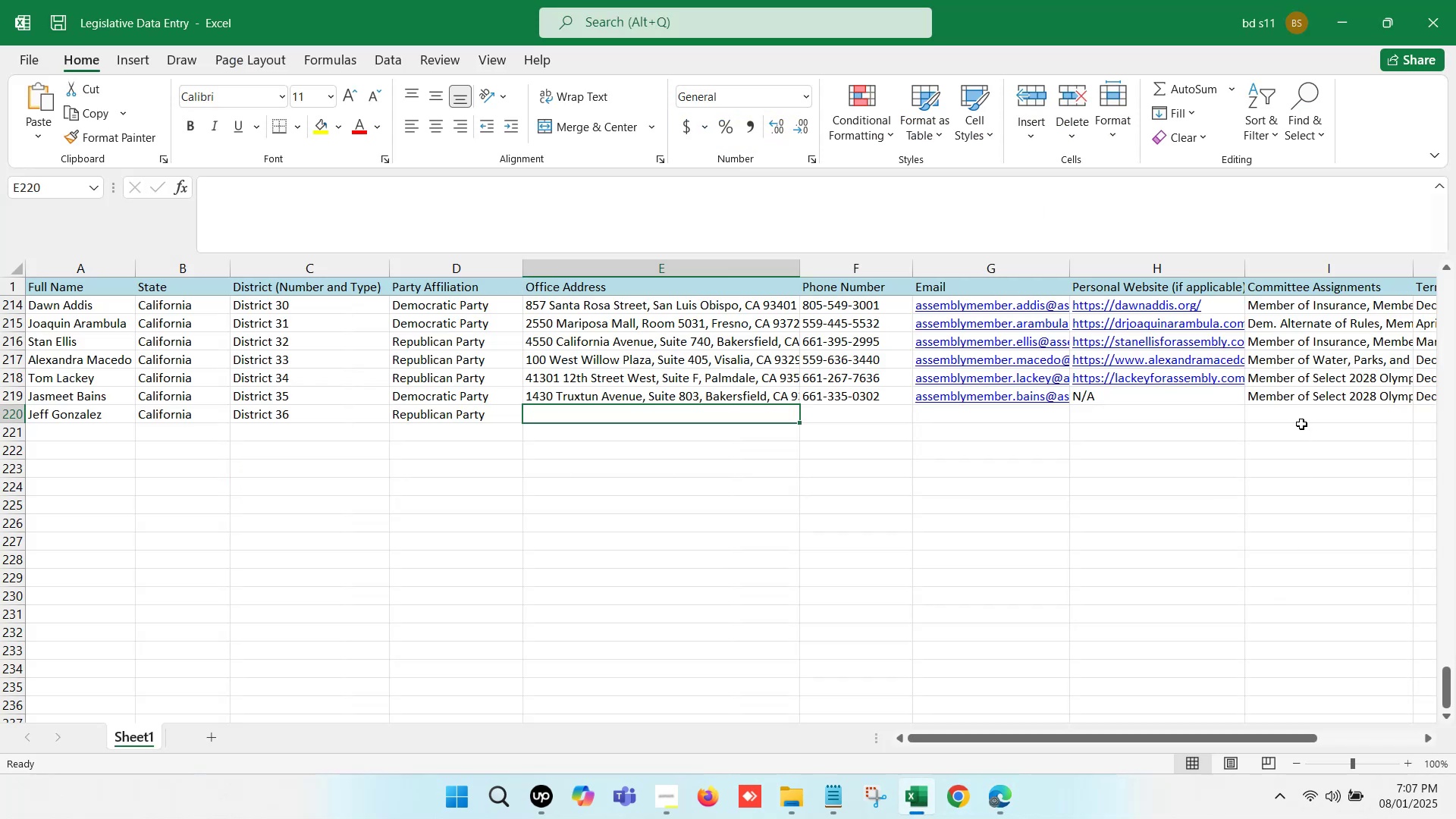 
left_click([1301, 413])
 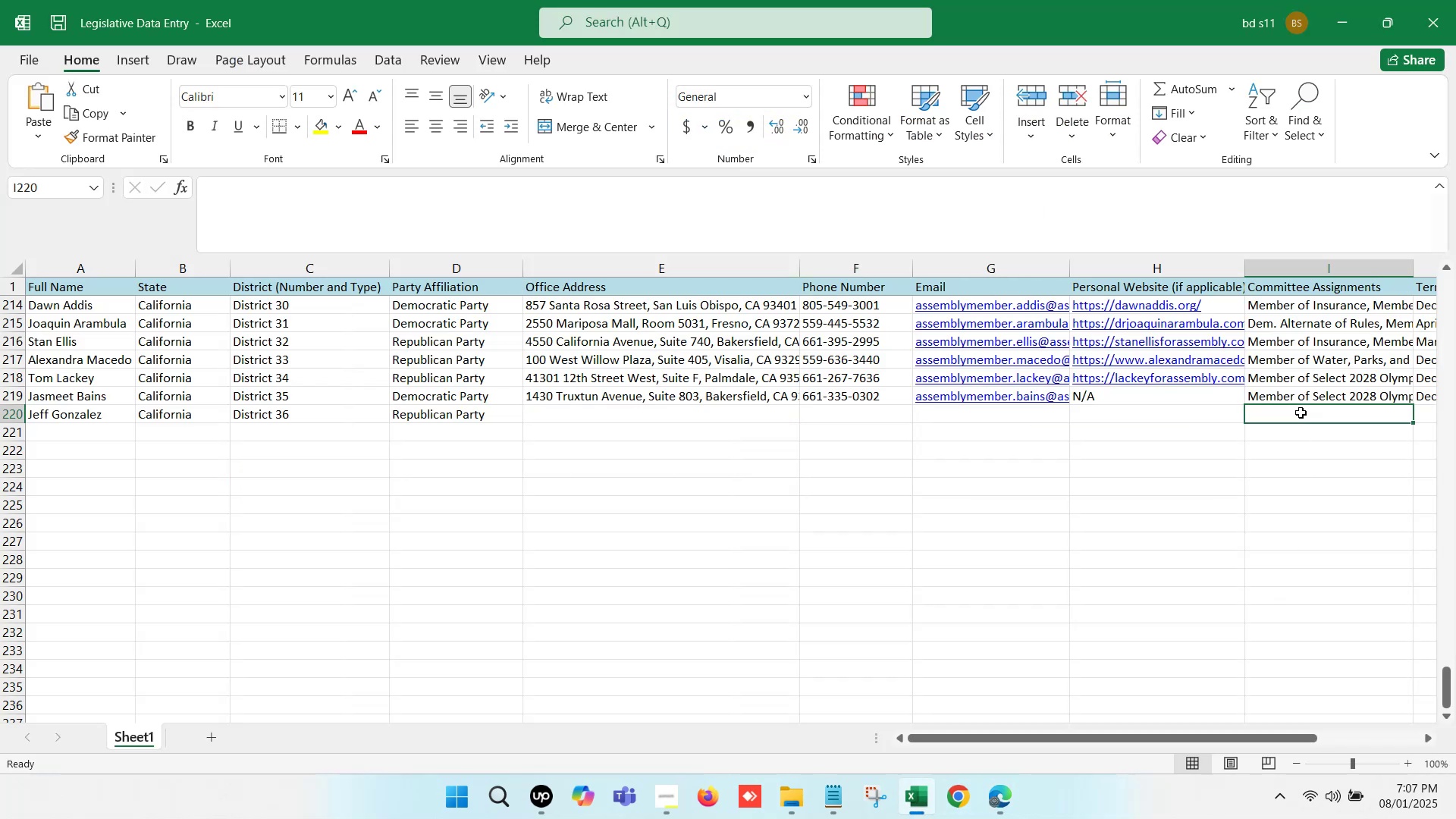 
key(ArrowRight)
 